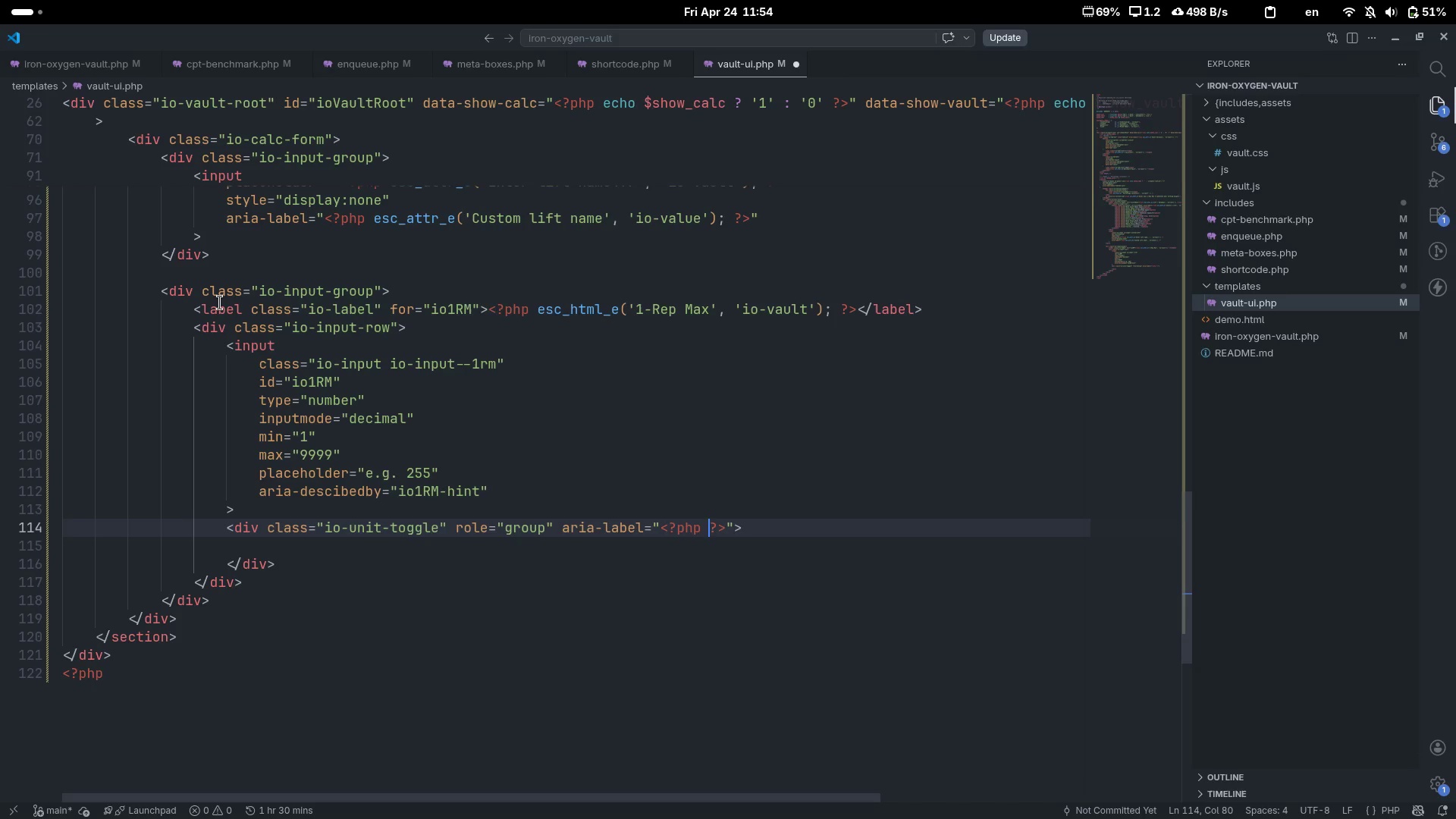 
key(ArrowLeft)
 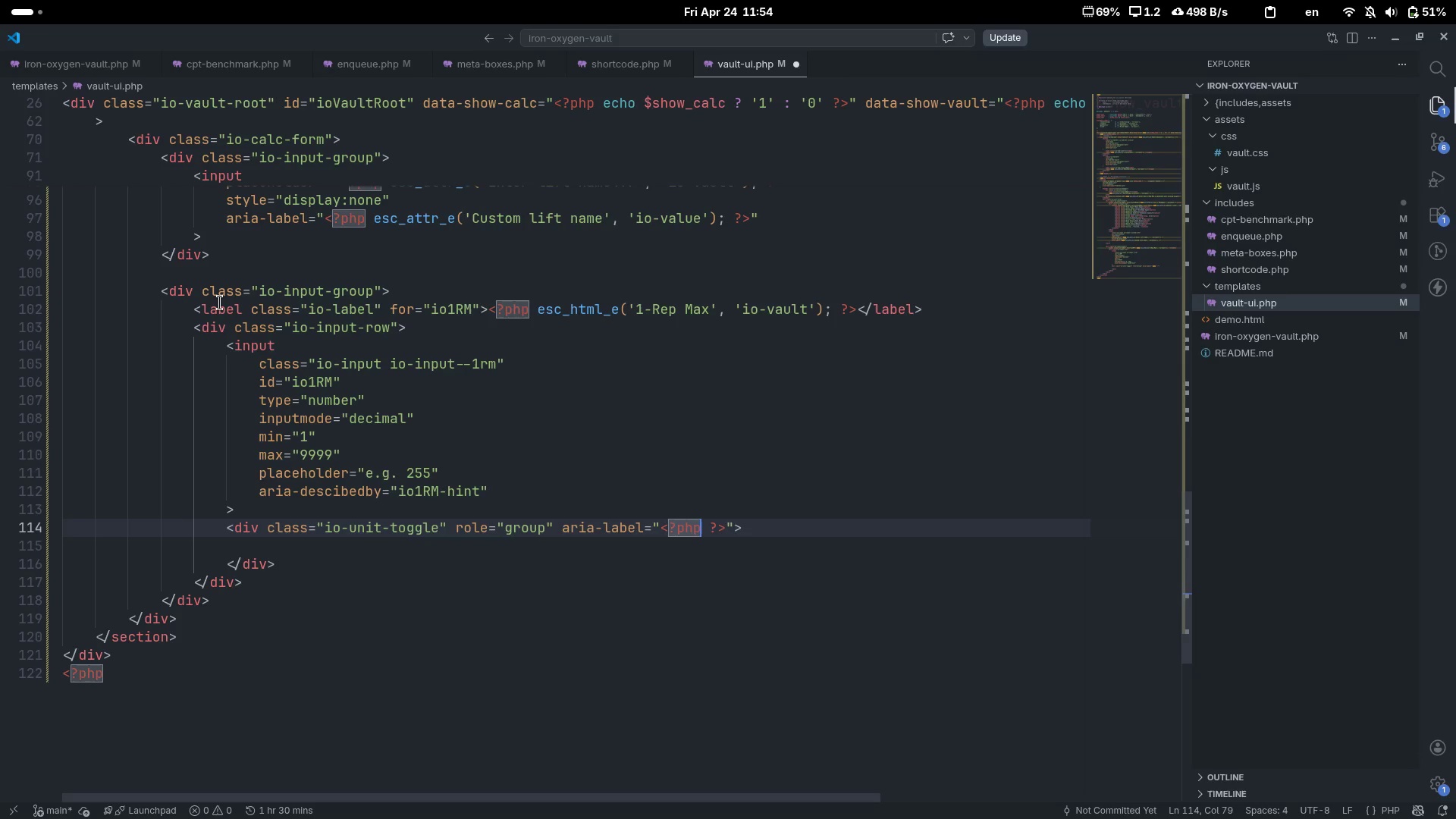 
type( esc_)
key(Tab)
type(_e('Weight unit)
 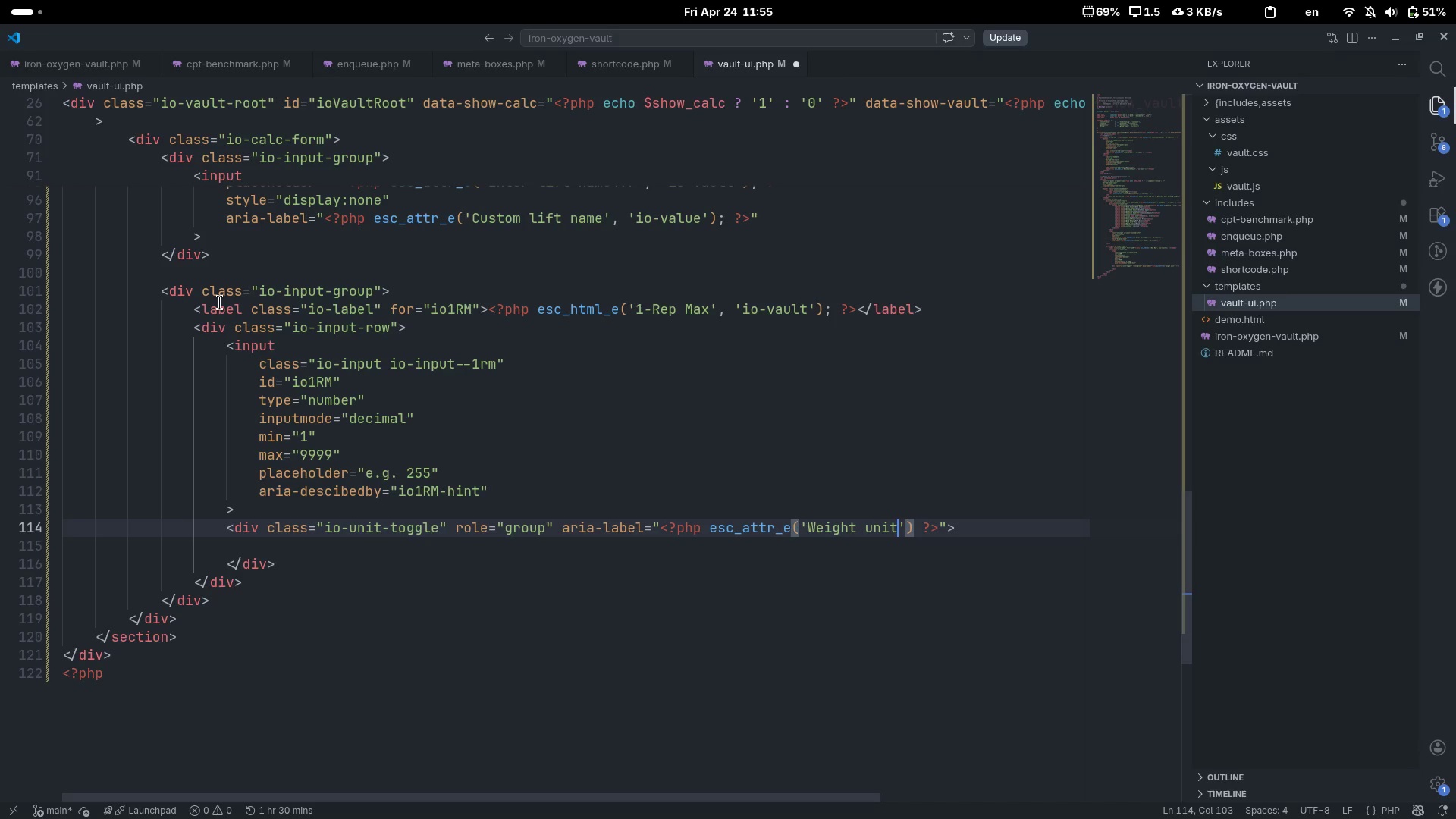 
key(ArrowRight)
 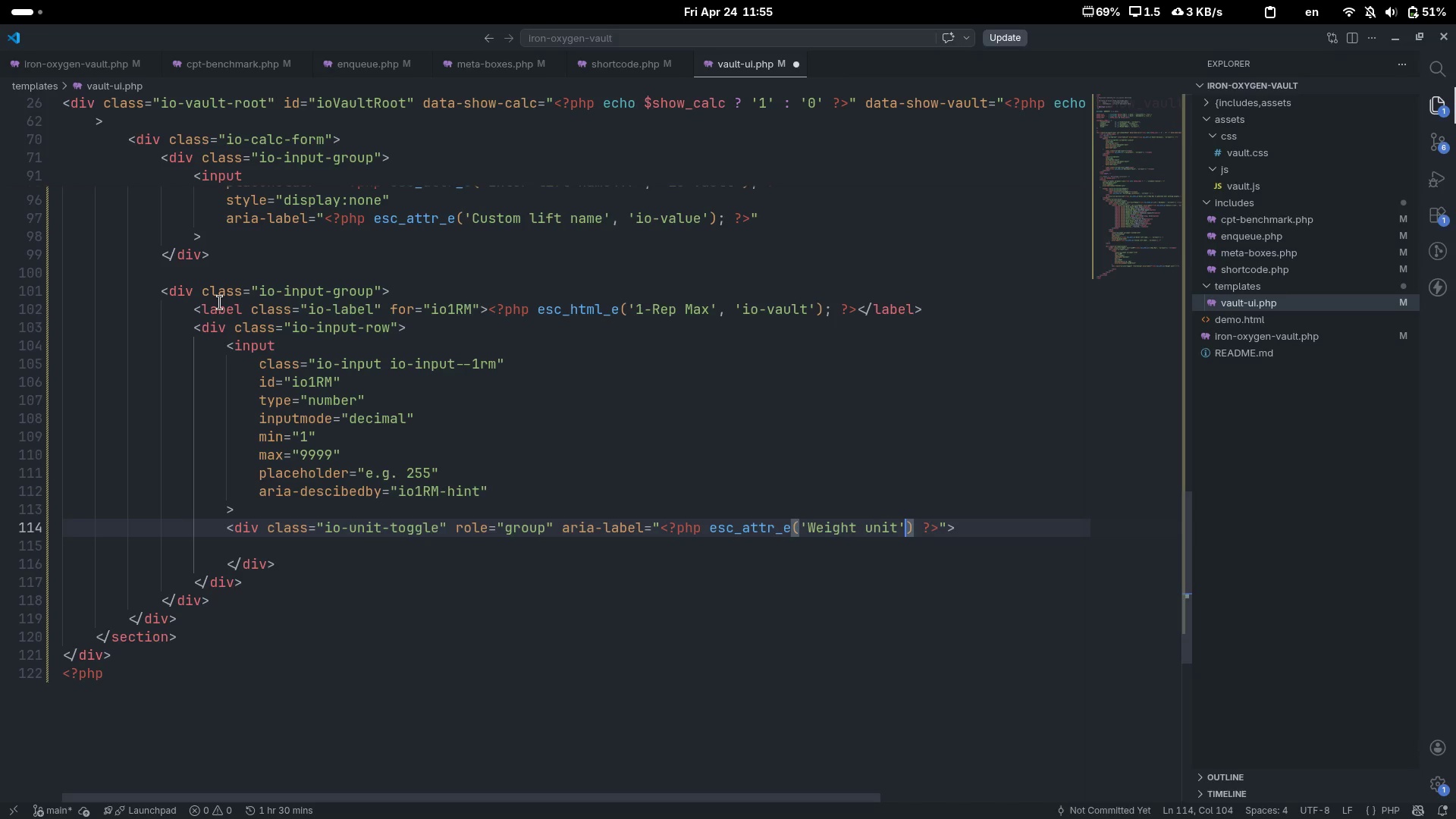 
type(, 'io-vault)
 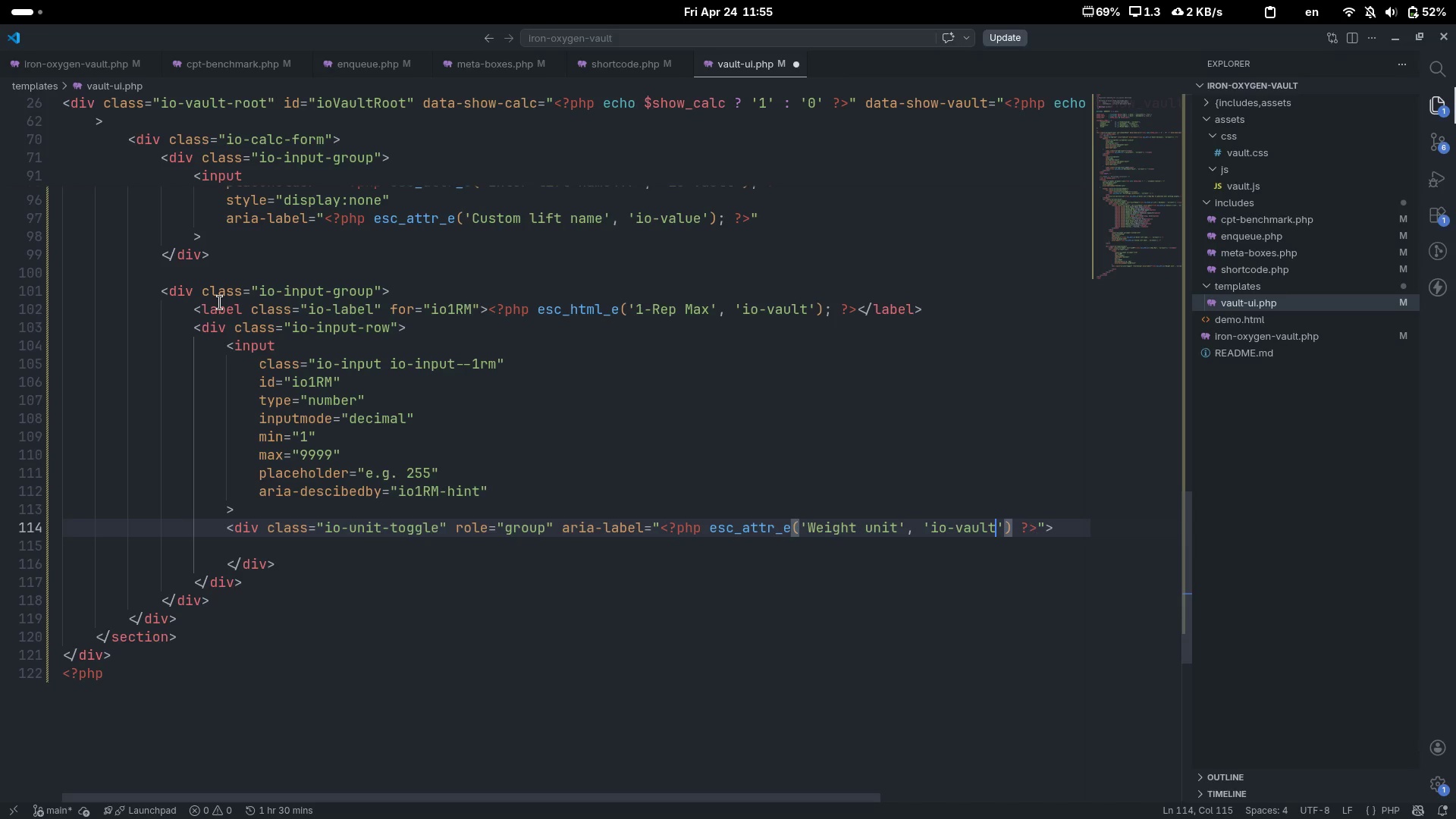 
wait(14.38)
 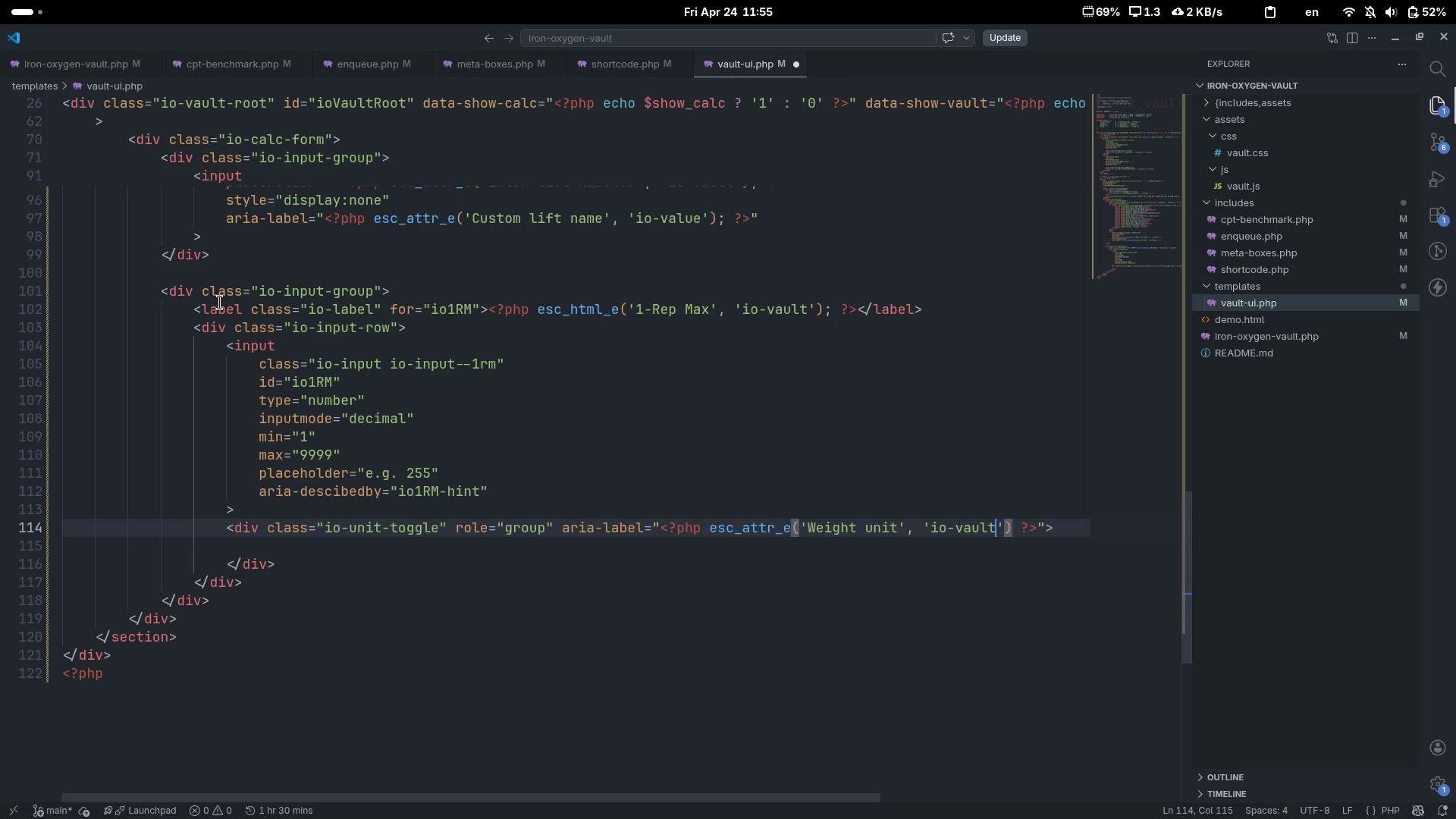 
key(ArrowDown)
 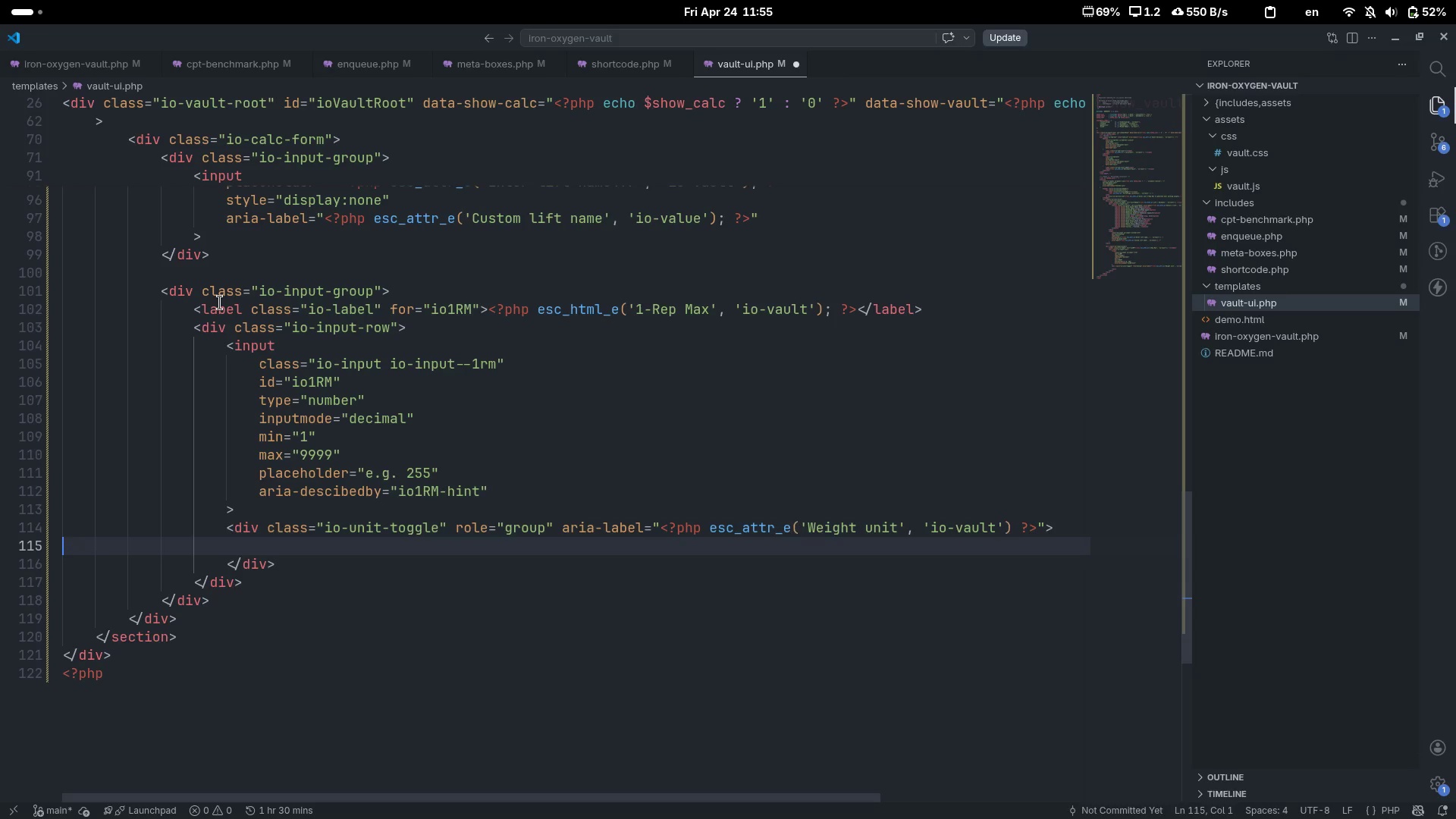 
key(Tab)
 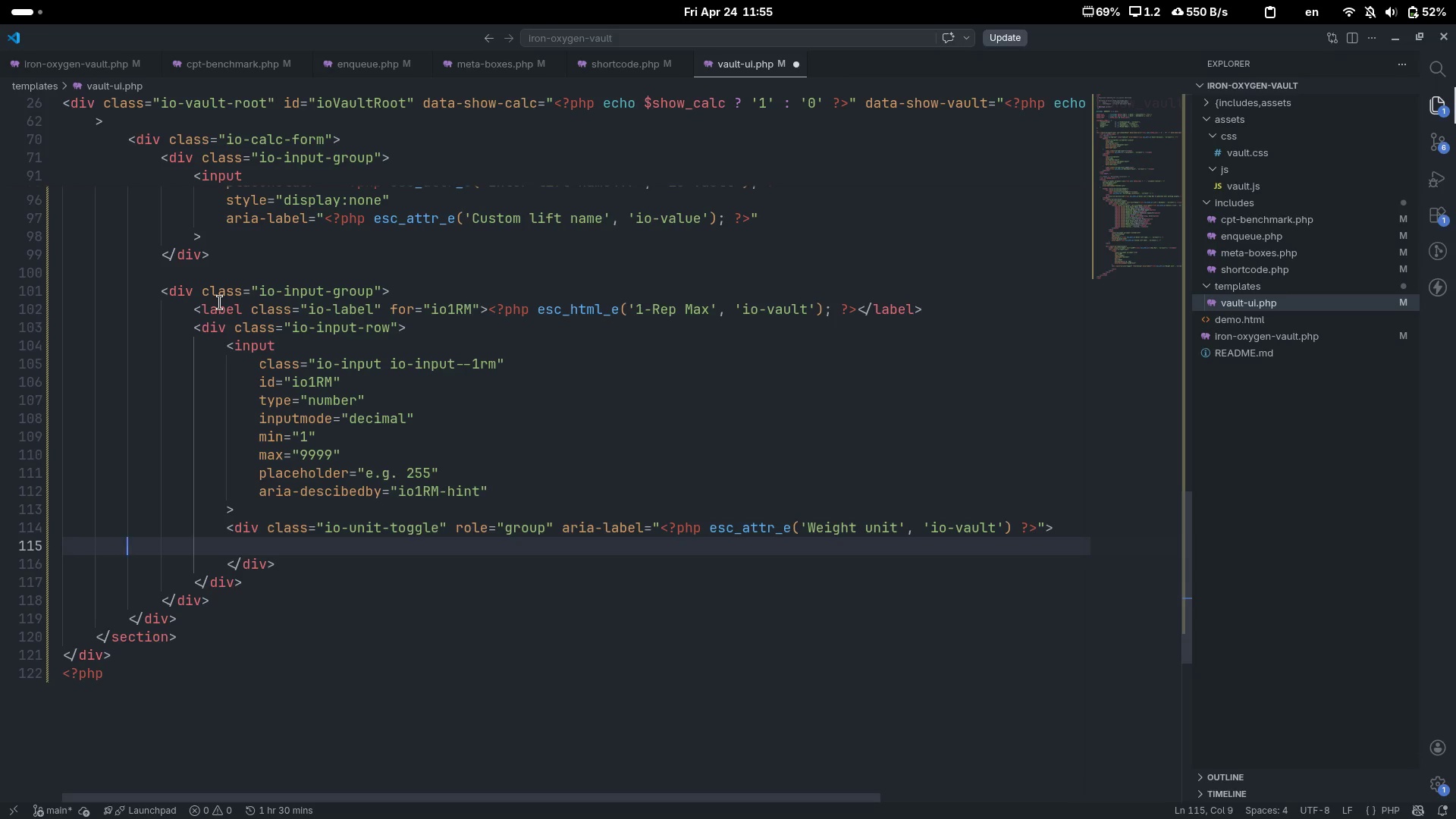 
key(Tab)
 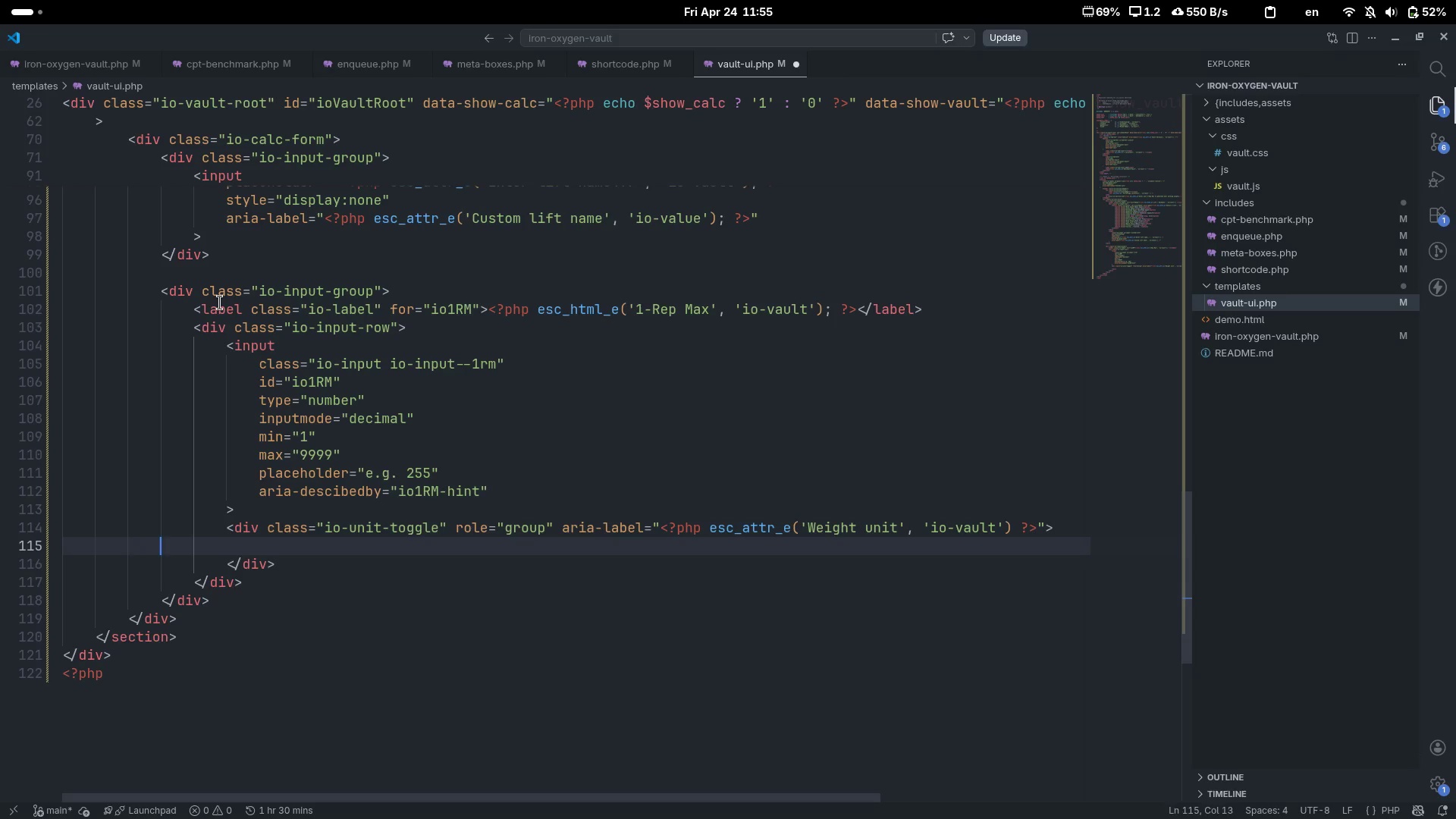 
key(Tab)
 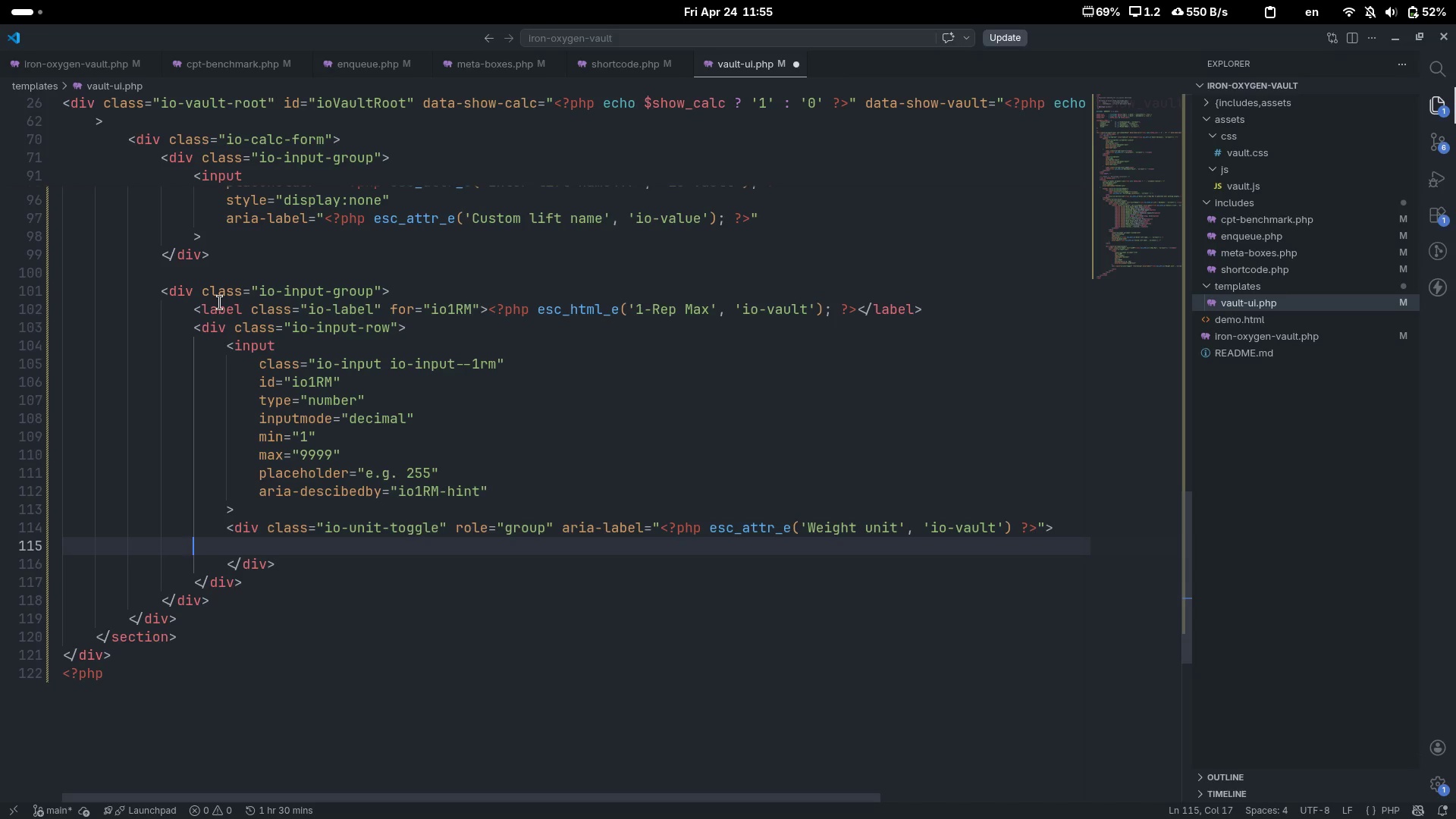 
key(Tab)
 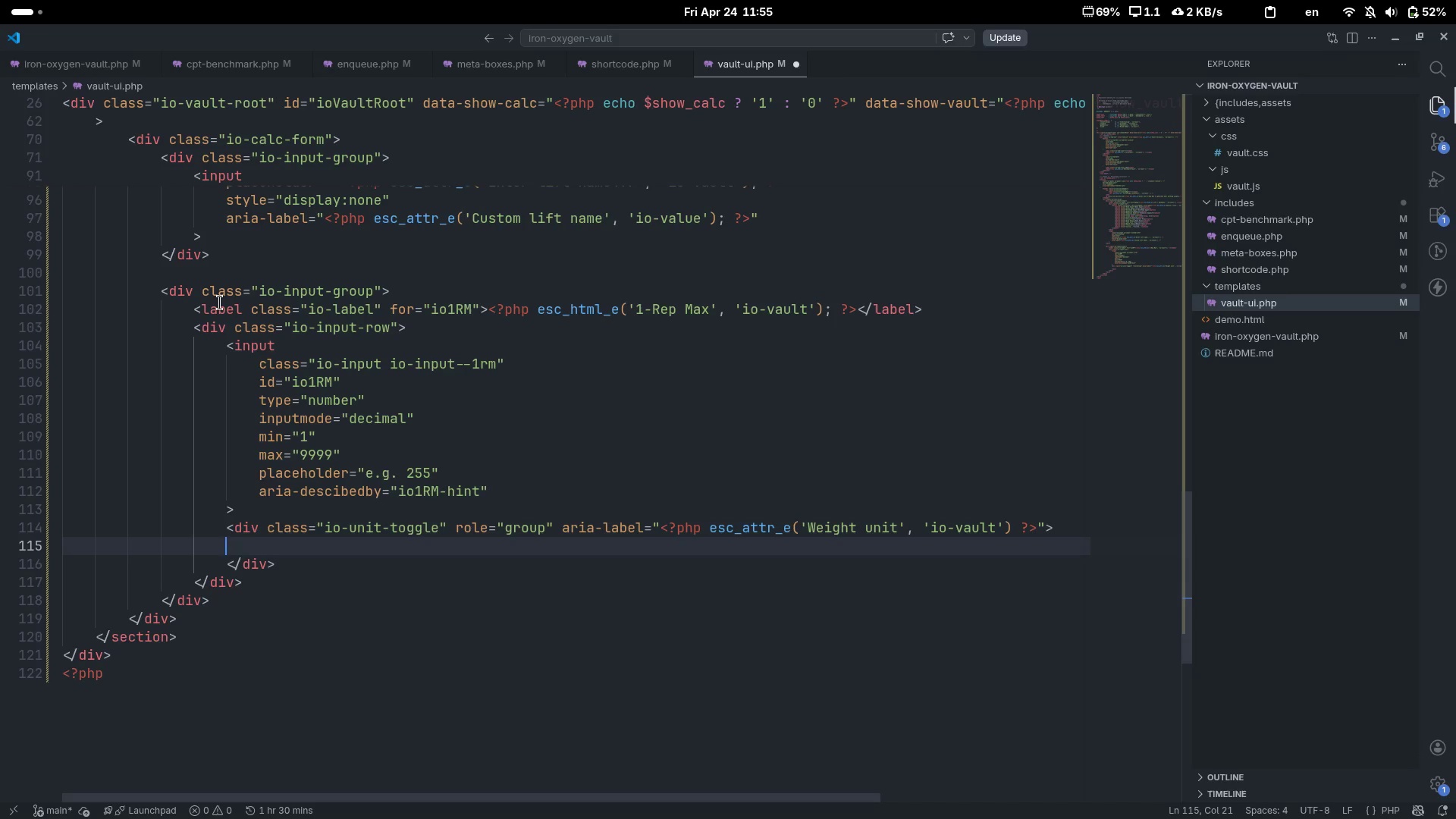 
key(Tab)
 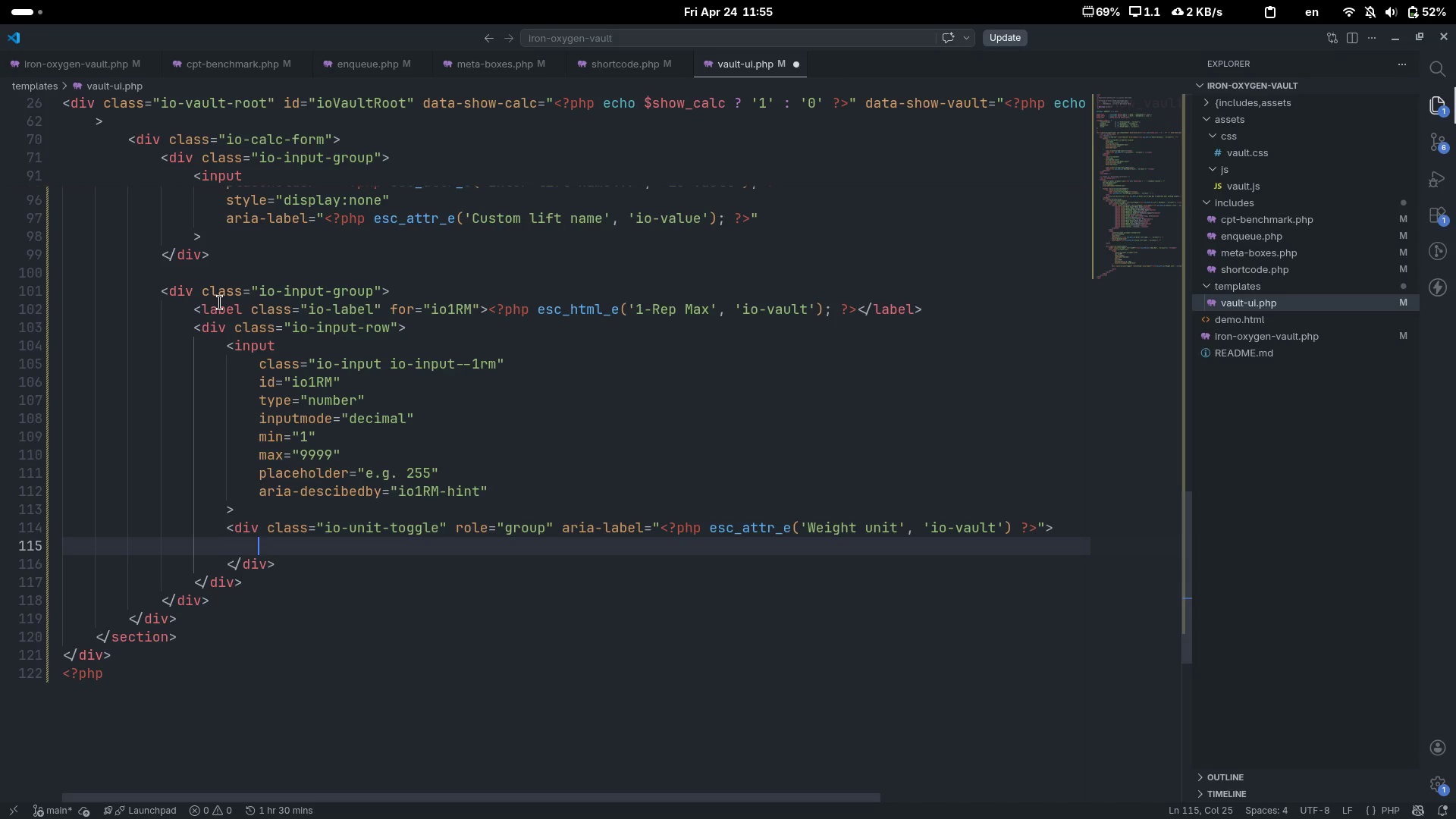 
key(Shift+Comma)
 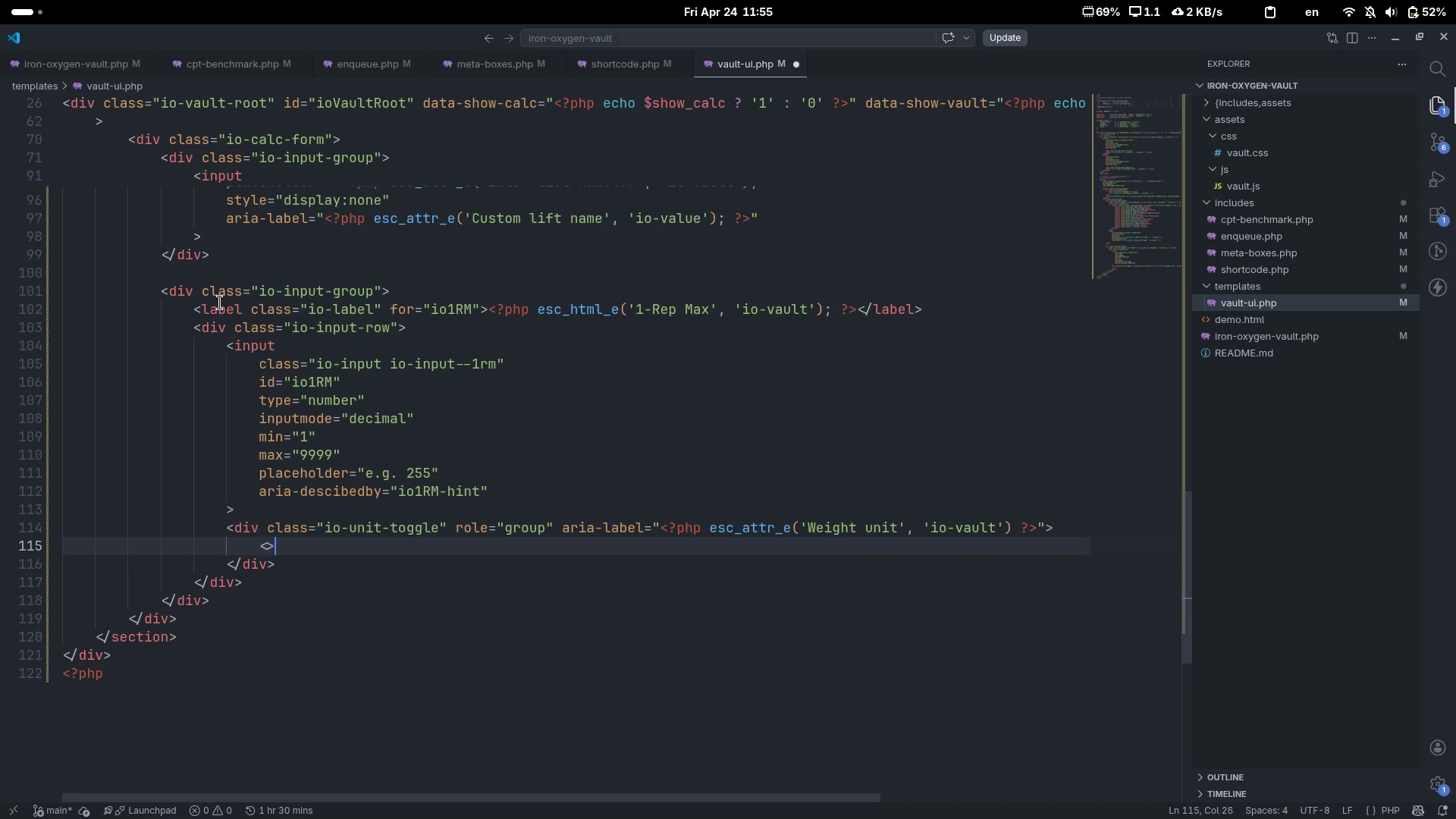 
key(Shift+Period)
 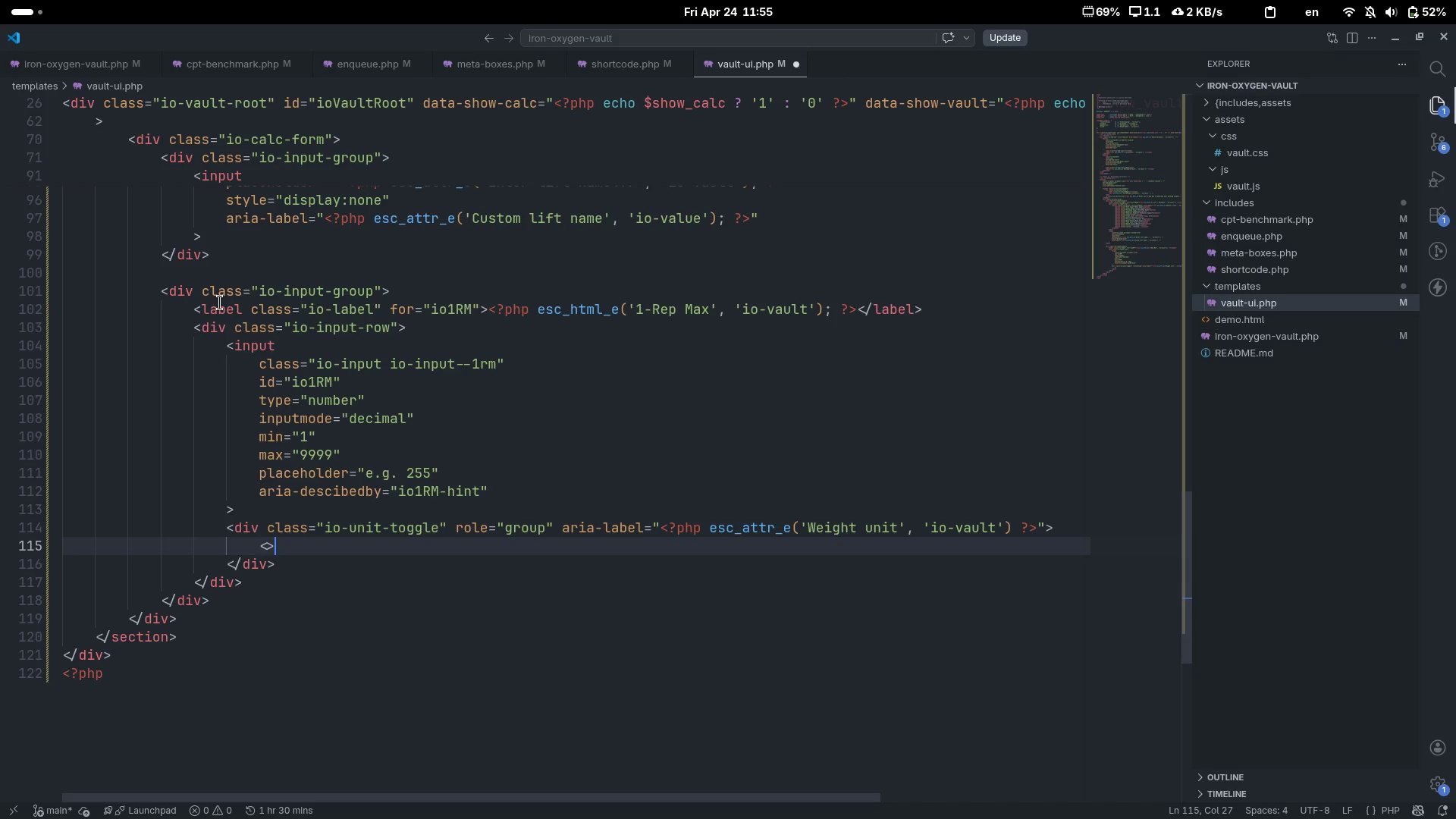 
key(ArrowLeft)
 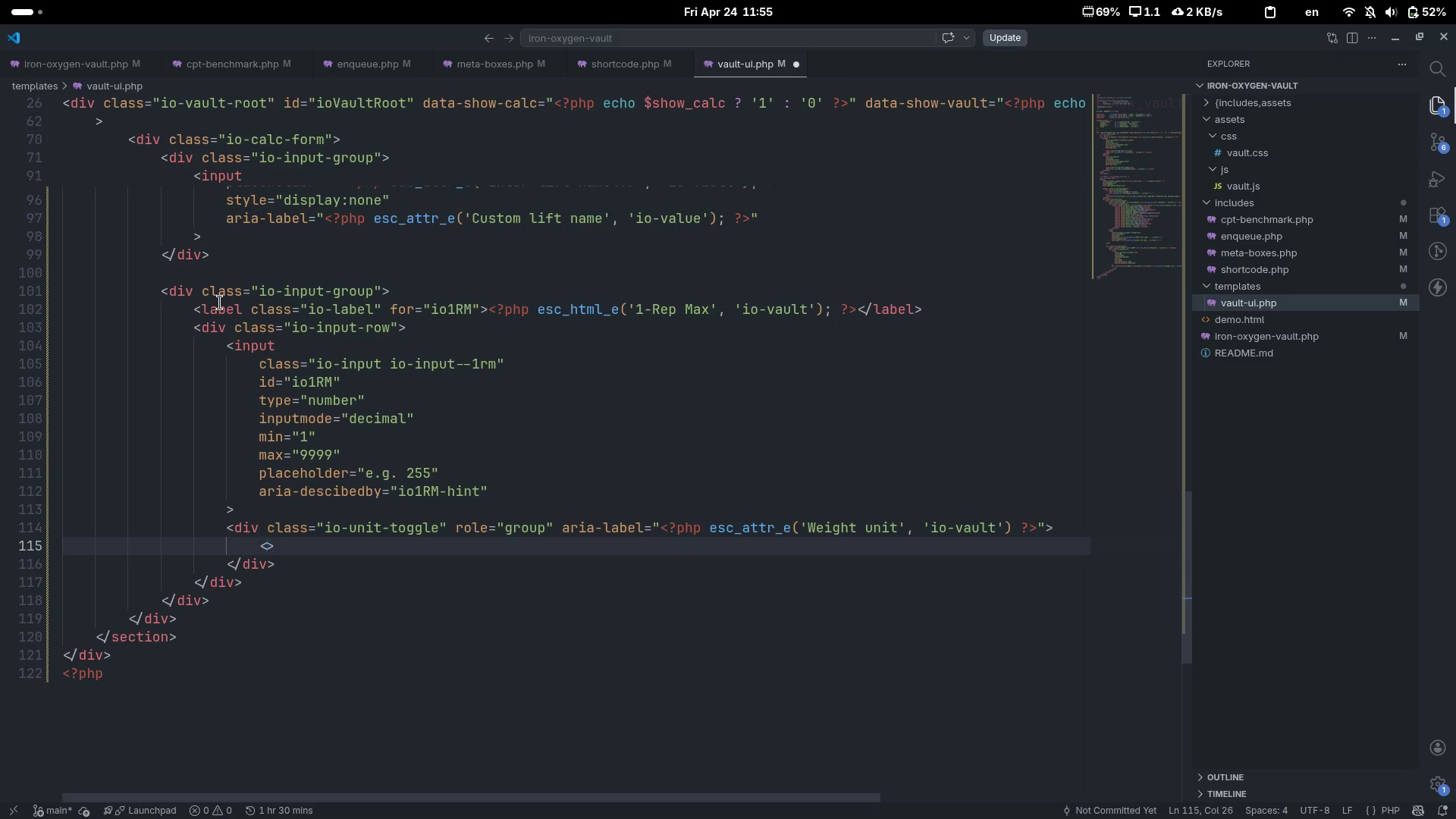 
type(button)
 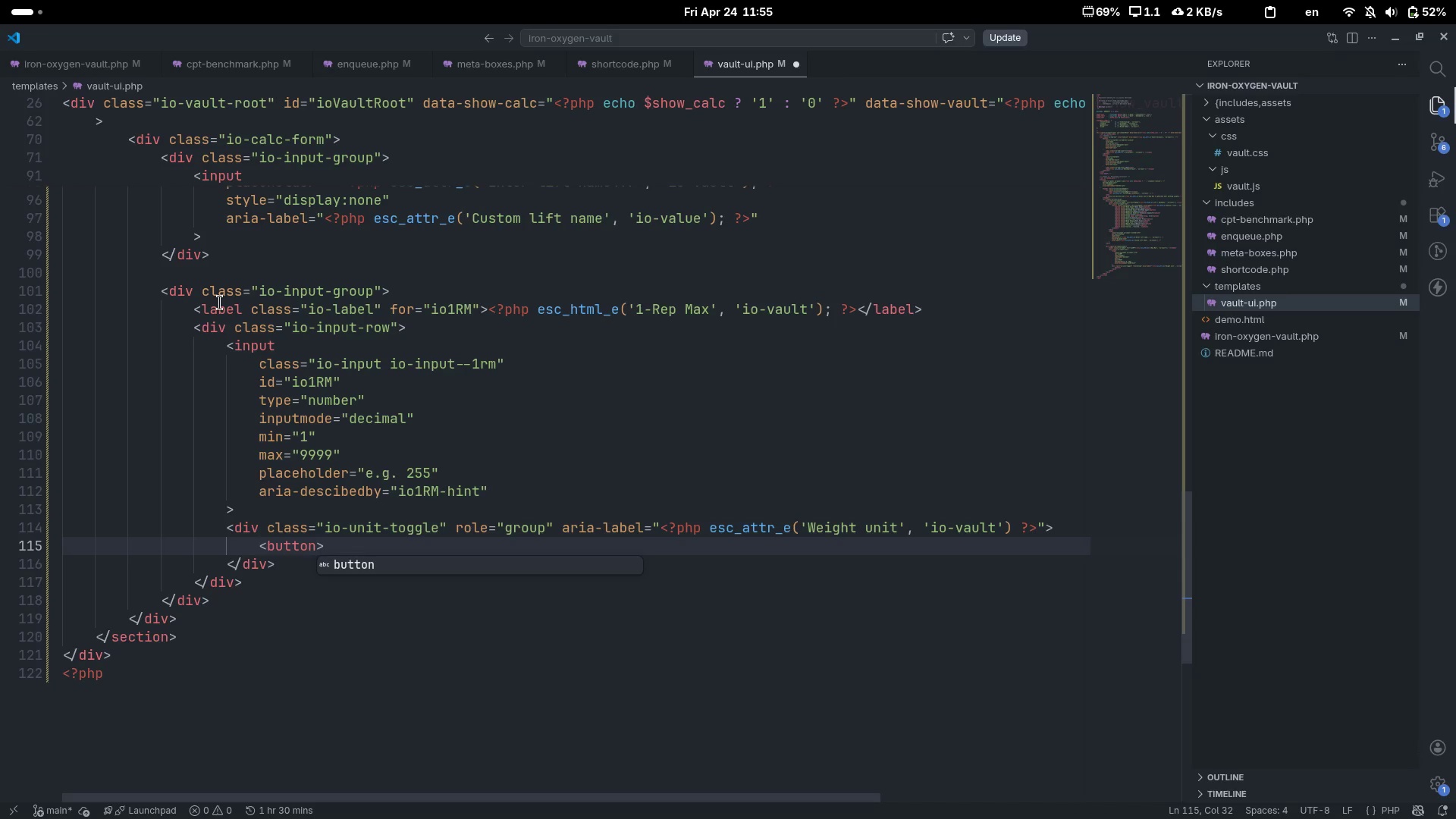 
key(ArrowRight)
 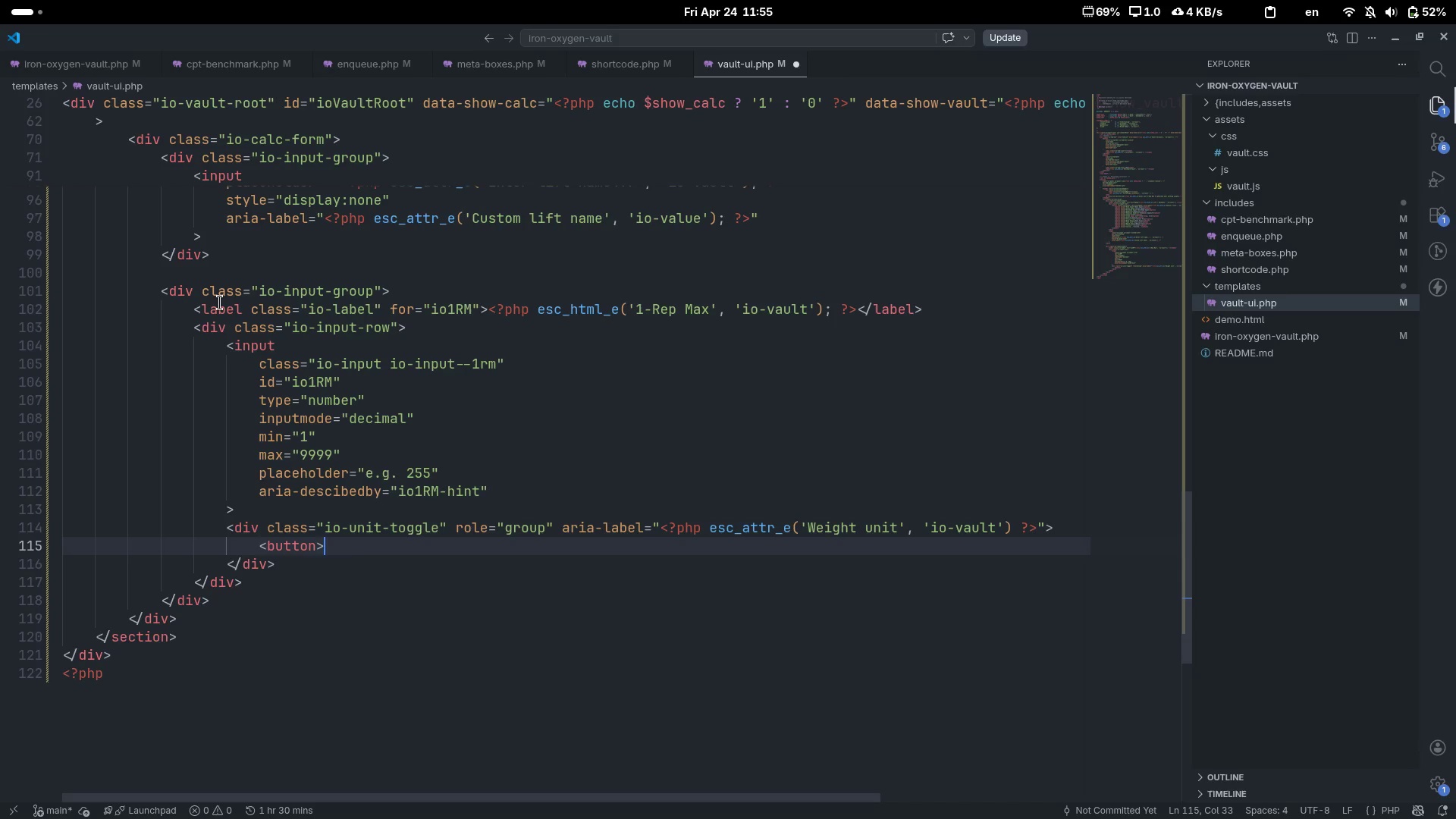 
key(Shift+Comma)
 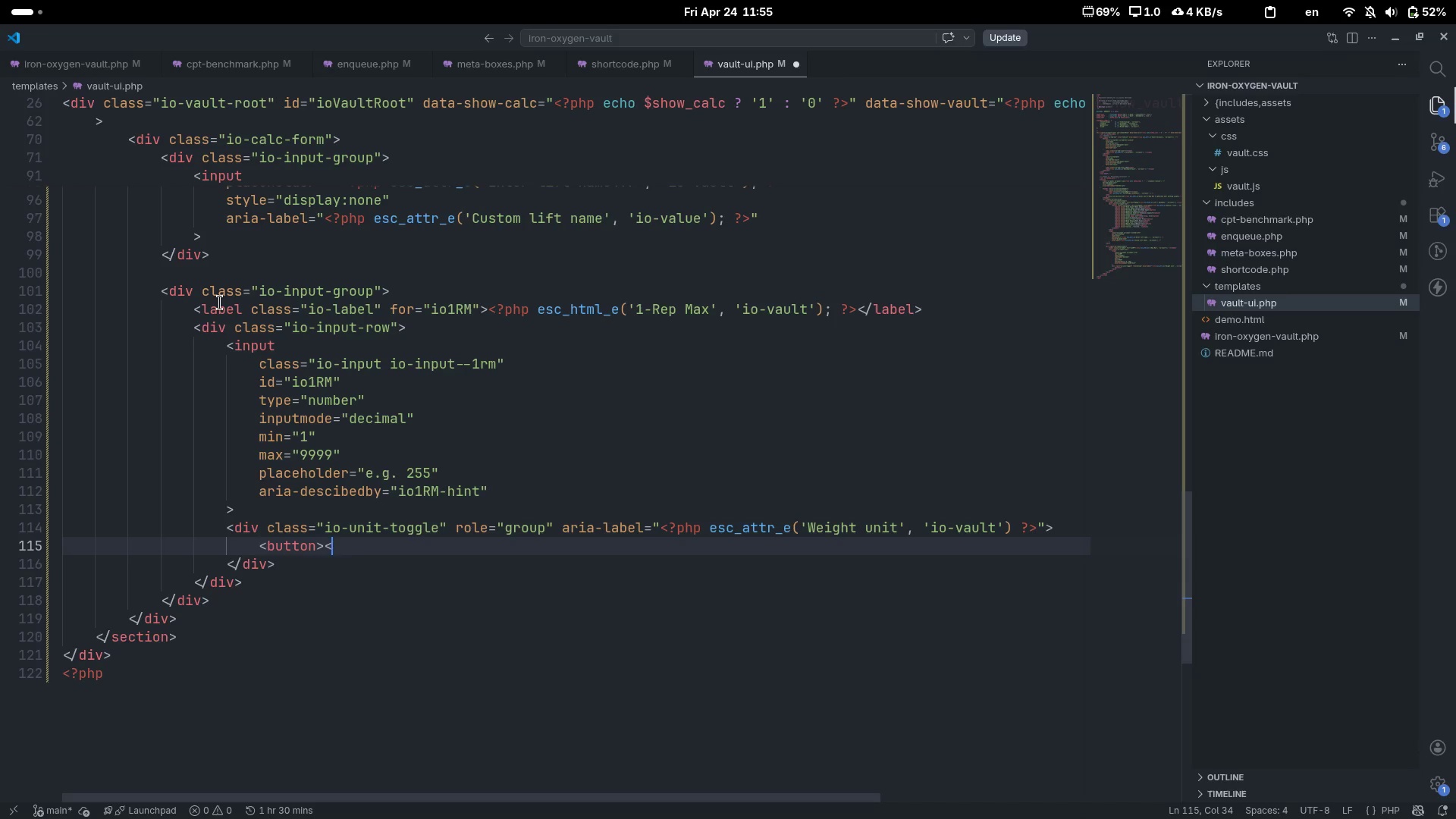 
key(Shift+Period)
 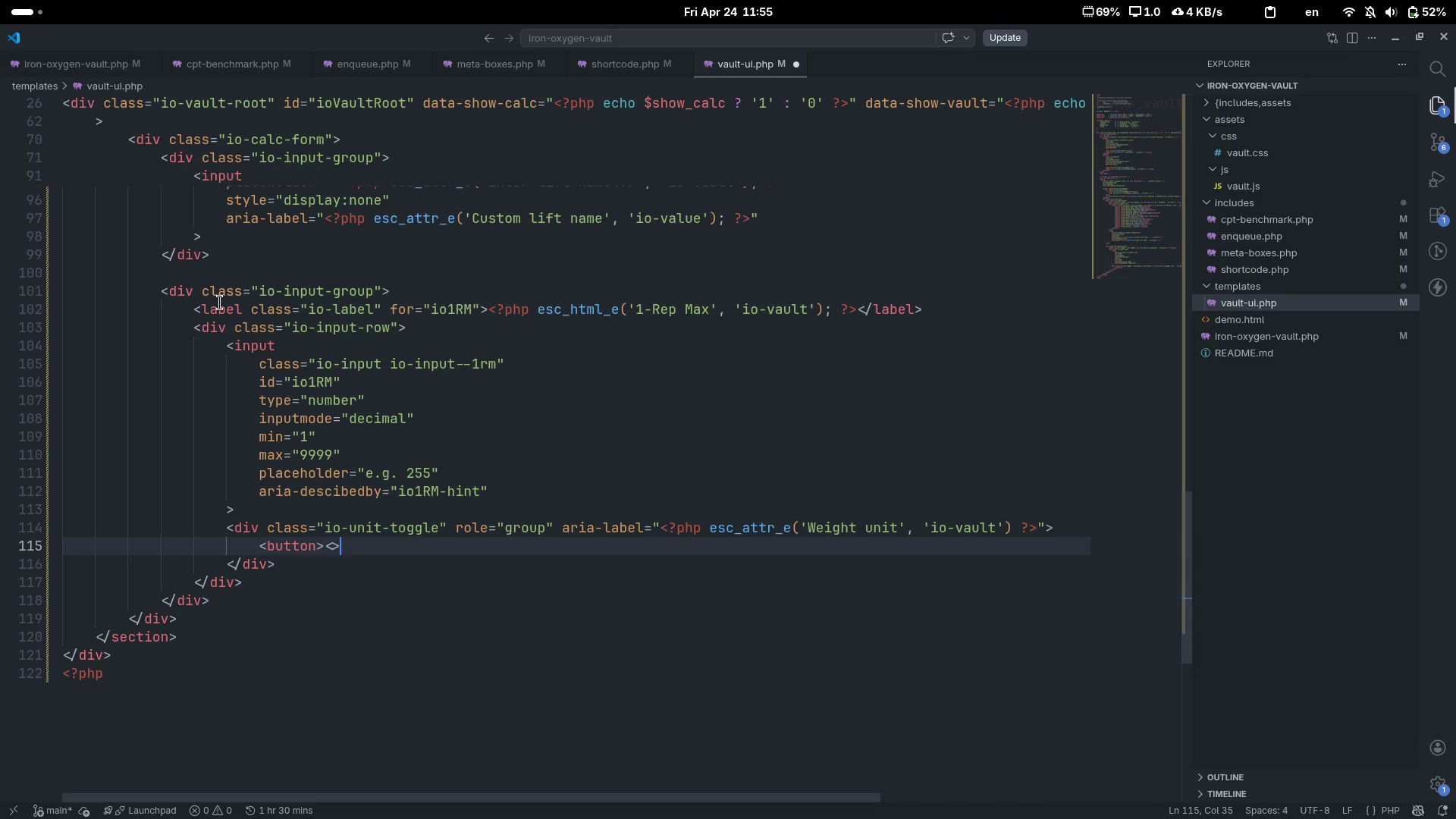 
key(ArrowLeft)
 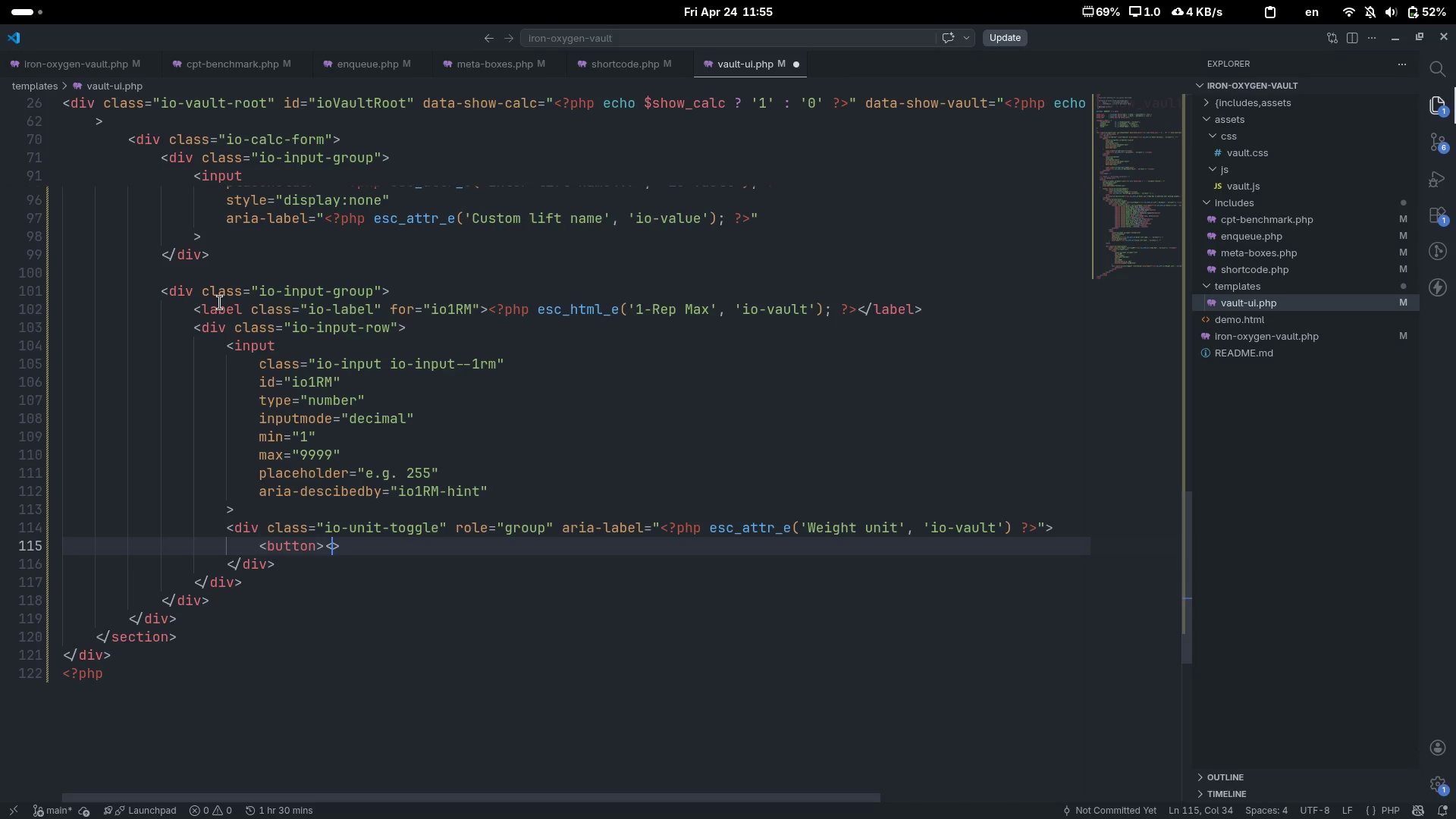 
type(/button)
key(Escape)
 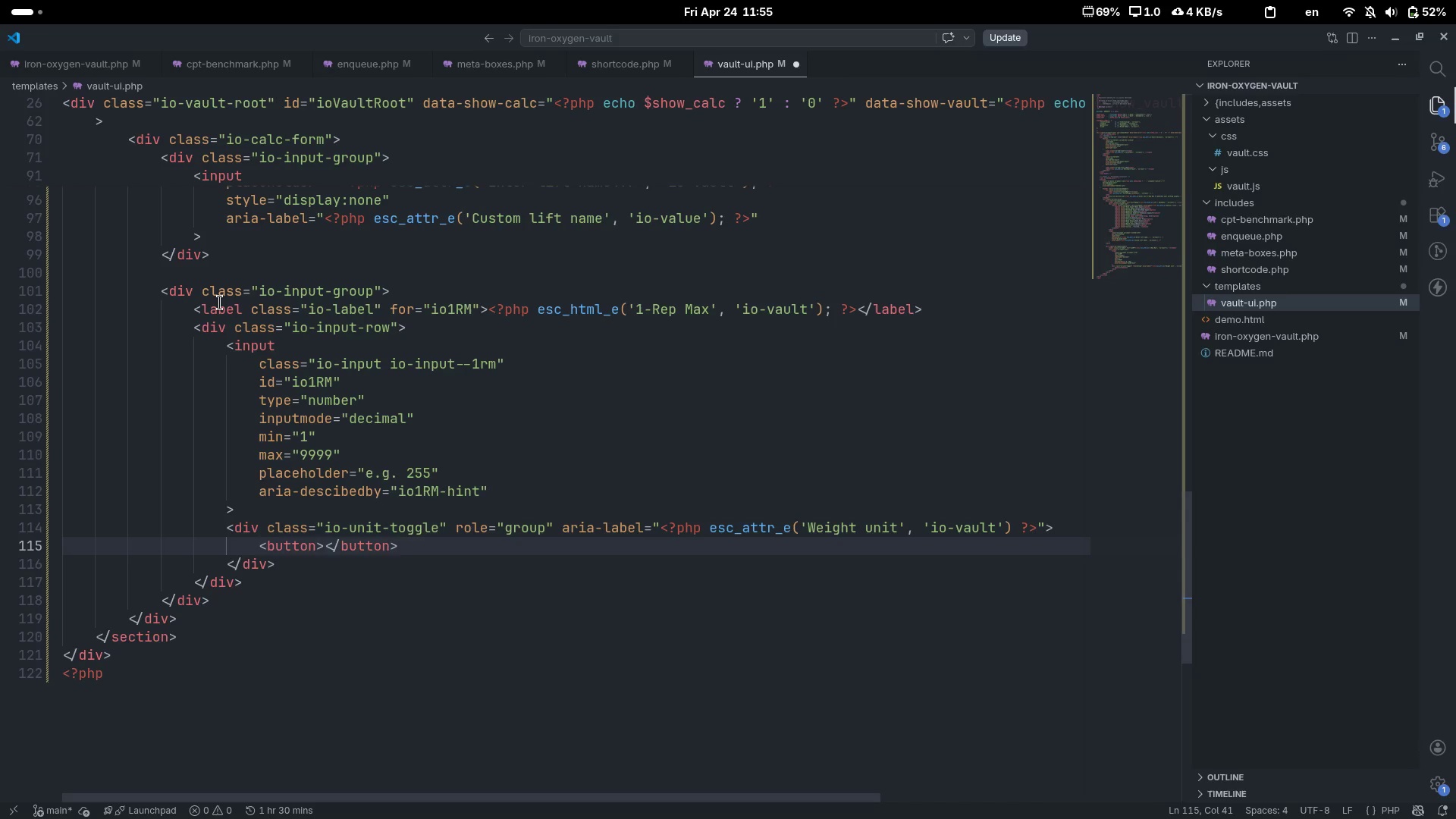 
key(Control+ControlLeft)
 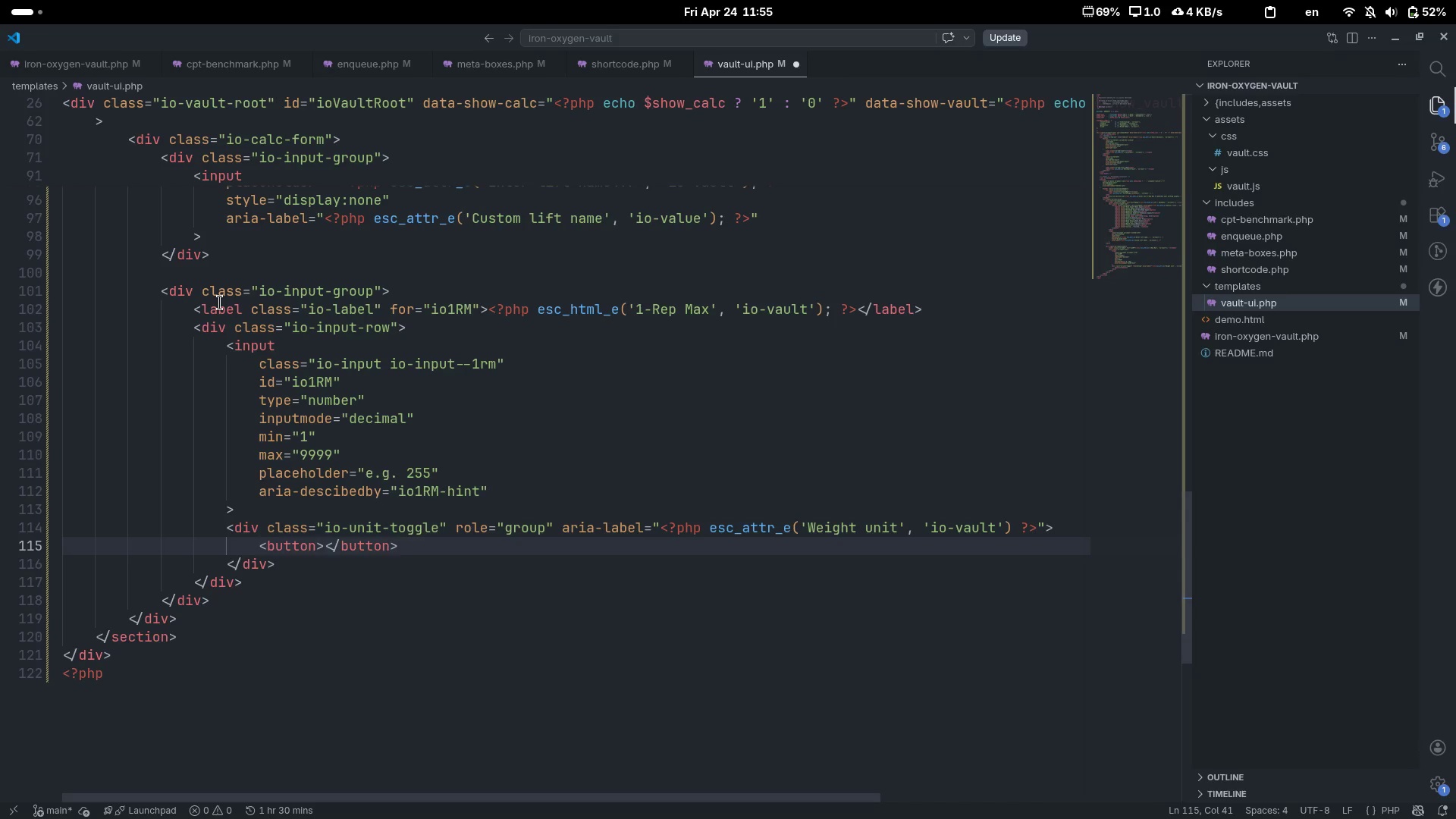 
key(Control+ArrowLeft)
 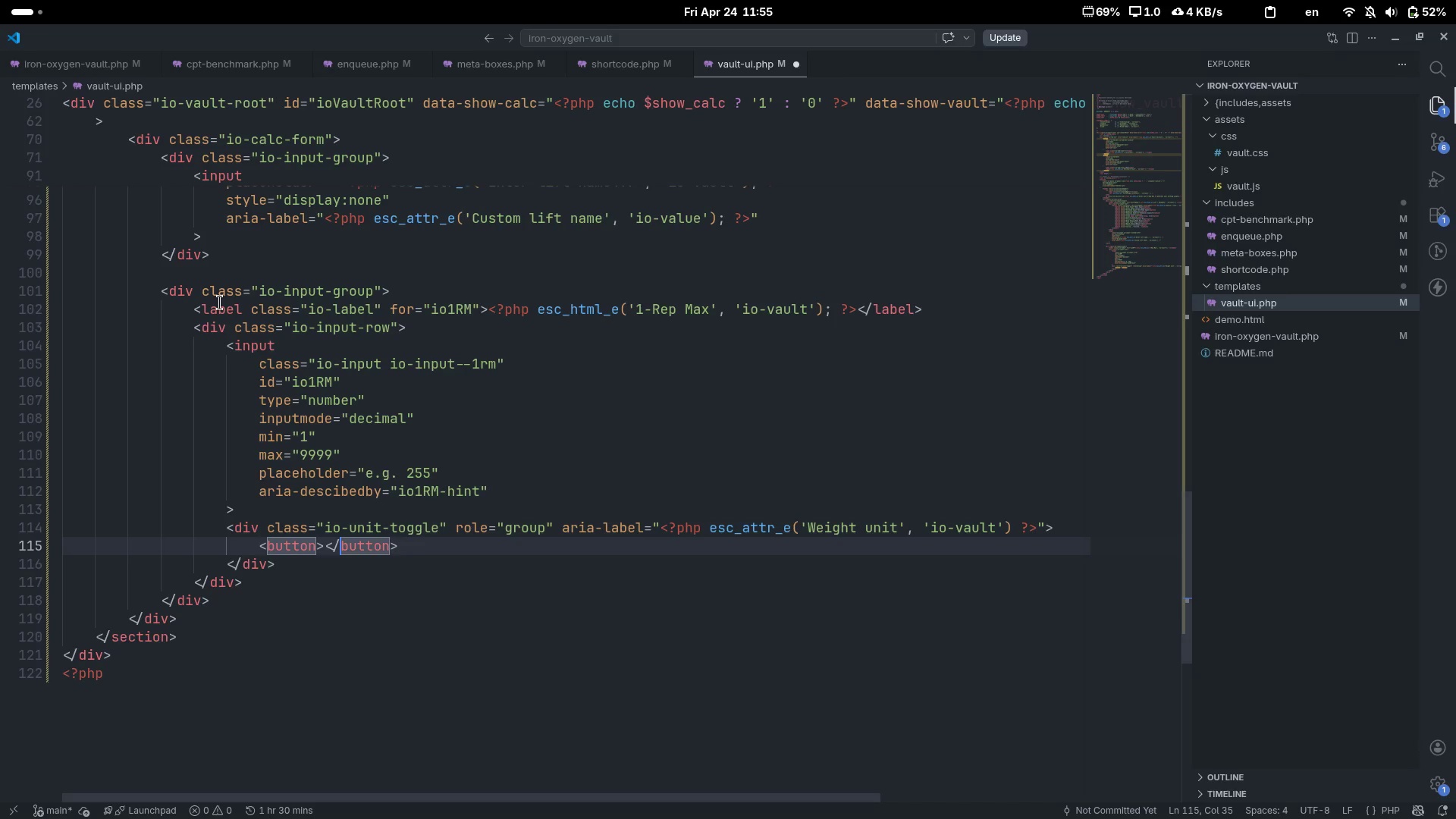 
key(ArrowLeft)
 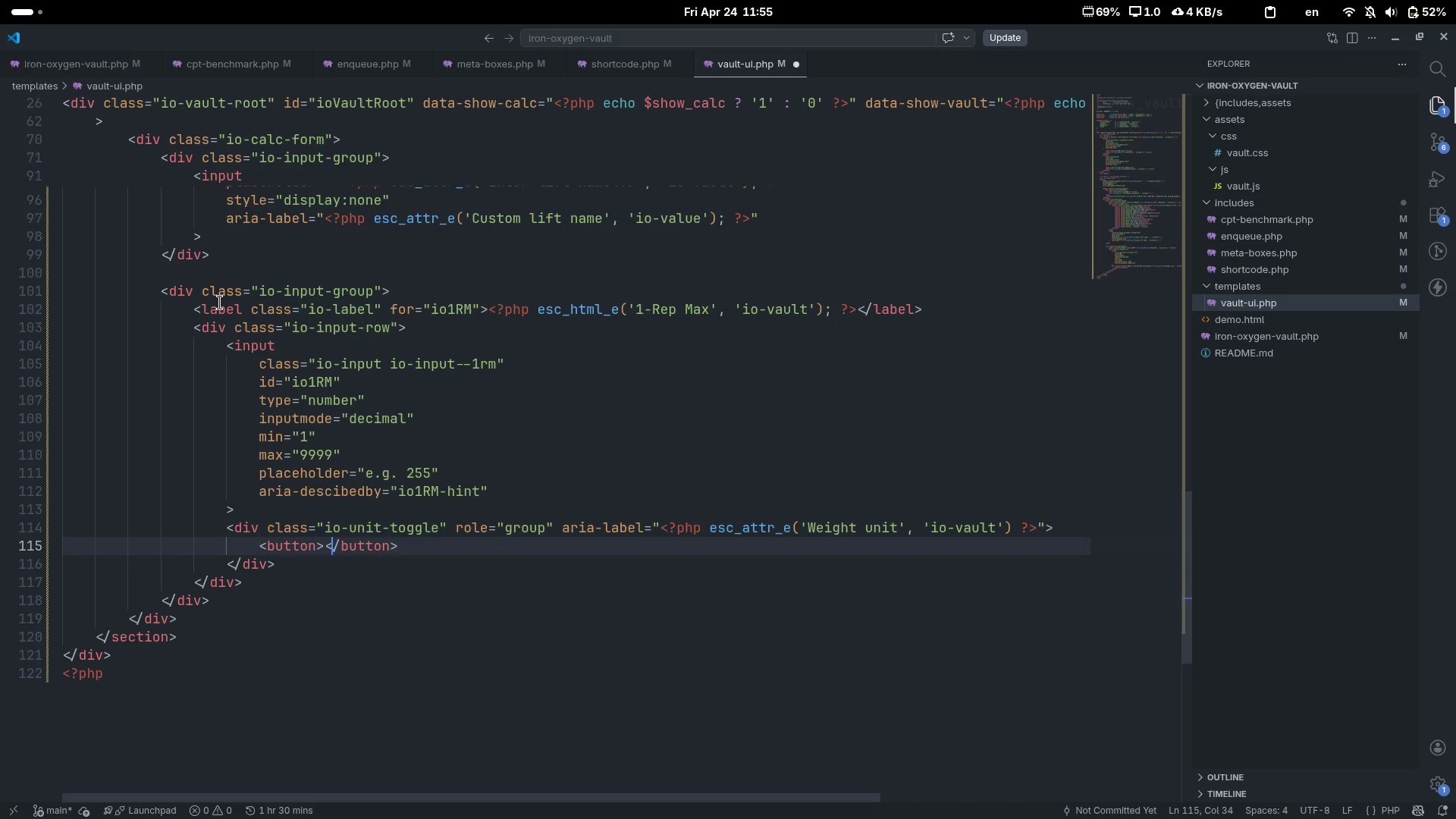 
key(ArrowLeft)
 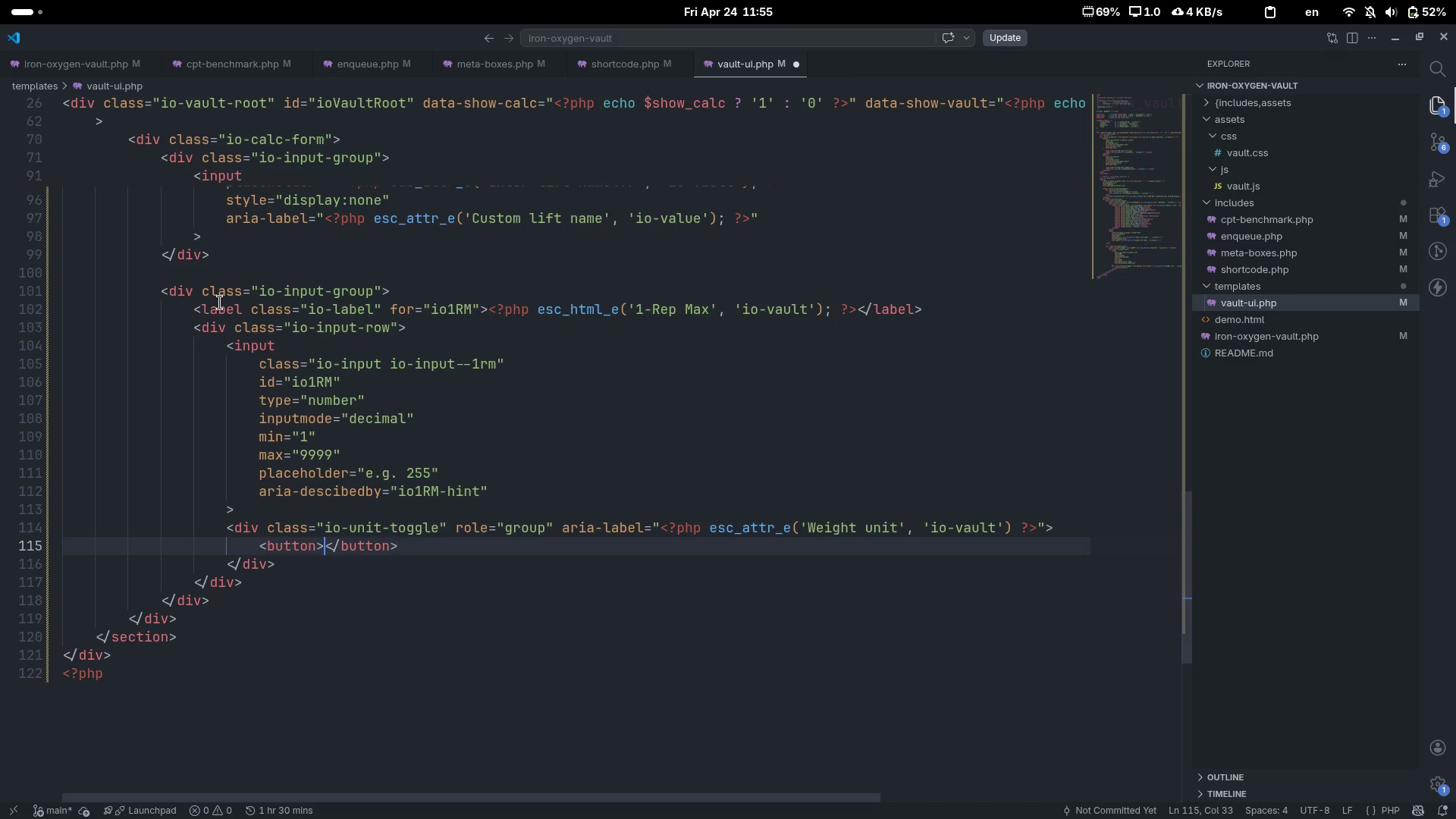 
key(ArrowLeft)
 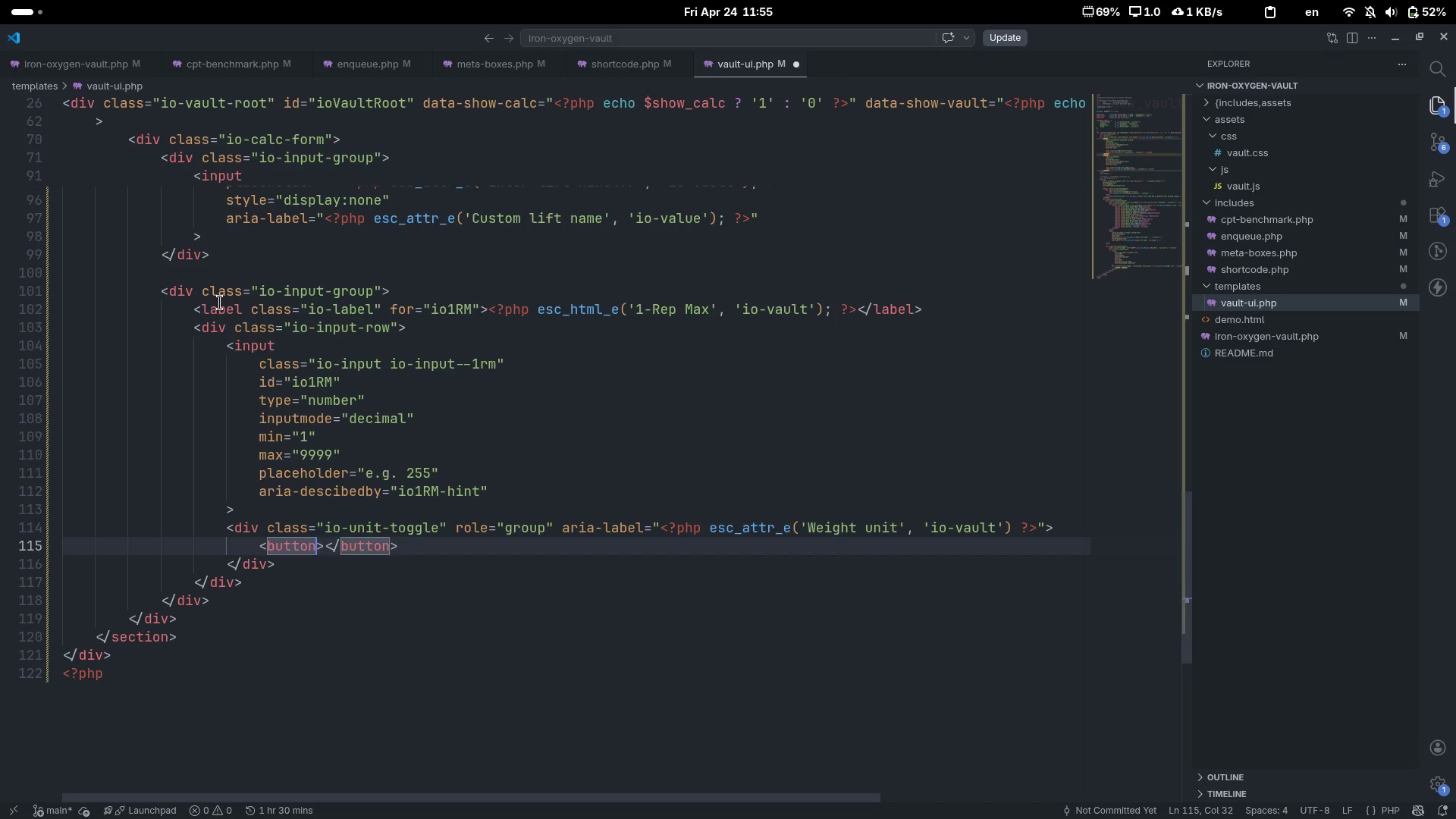 
type( class="")
 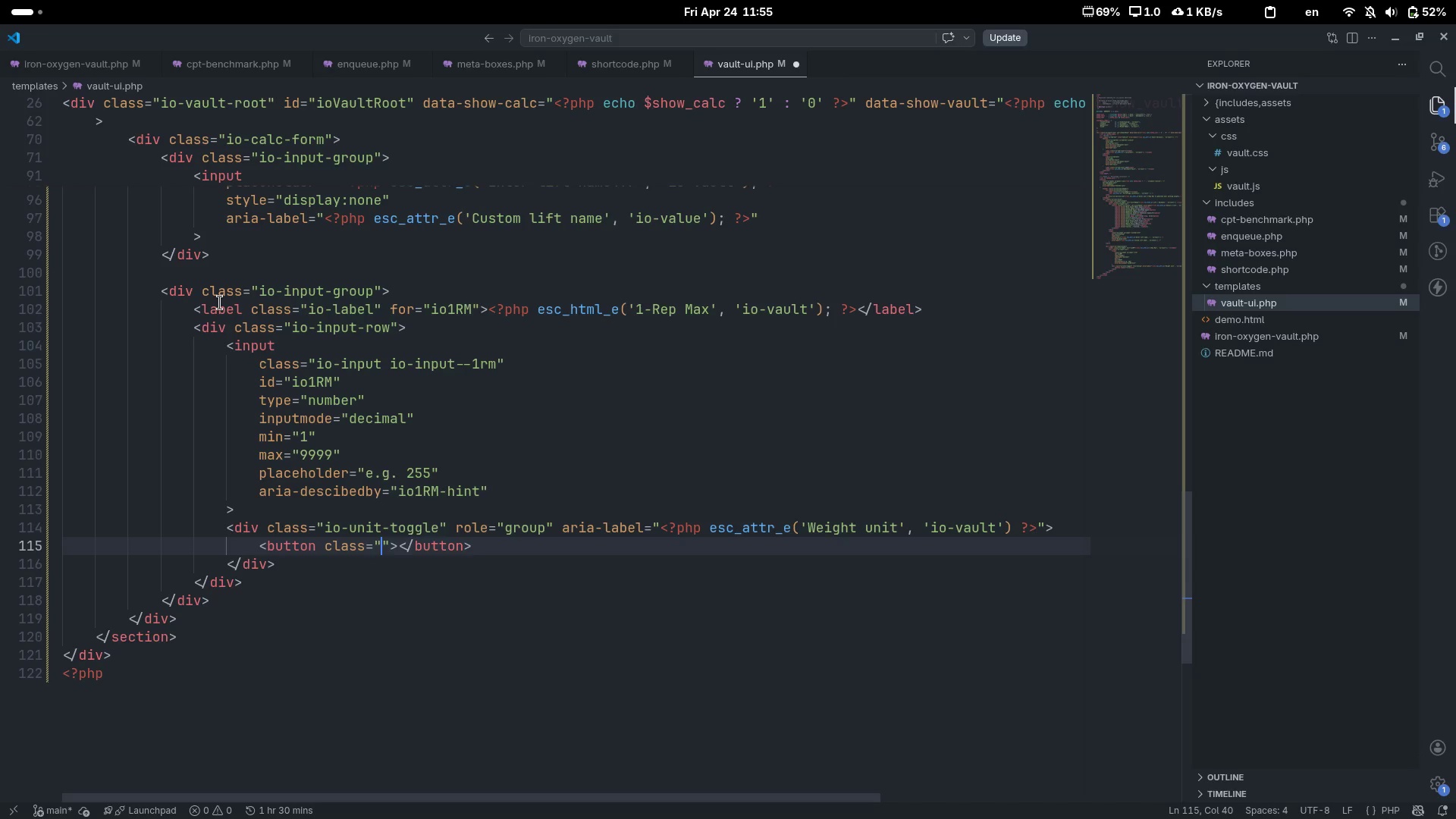 
 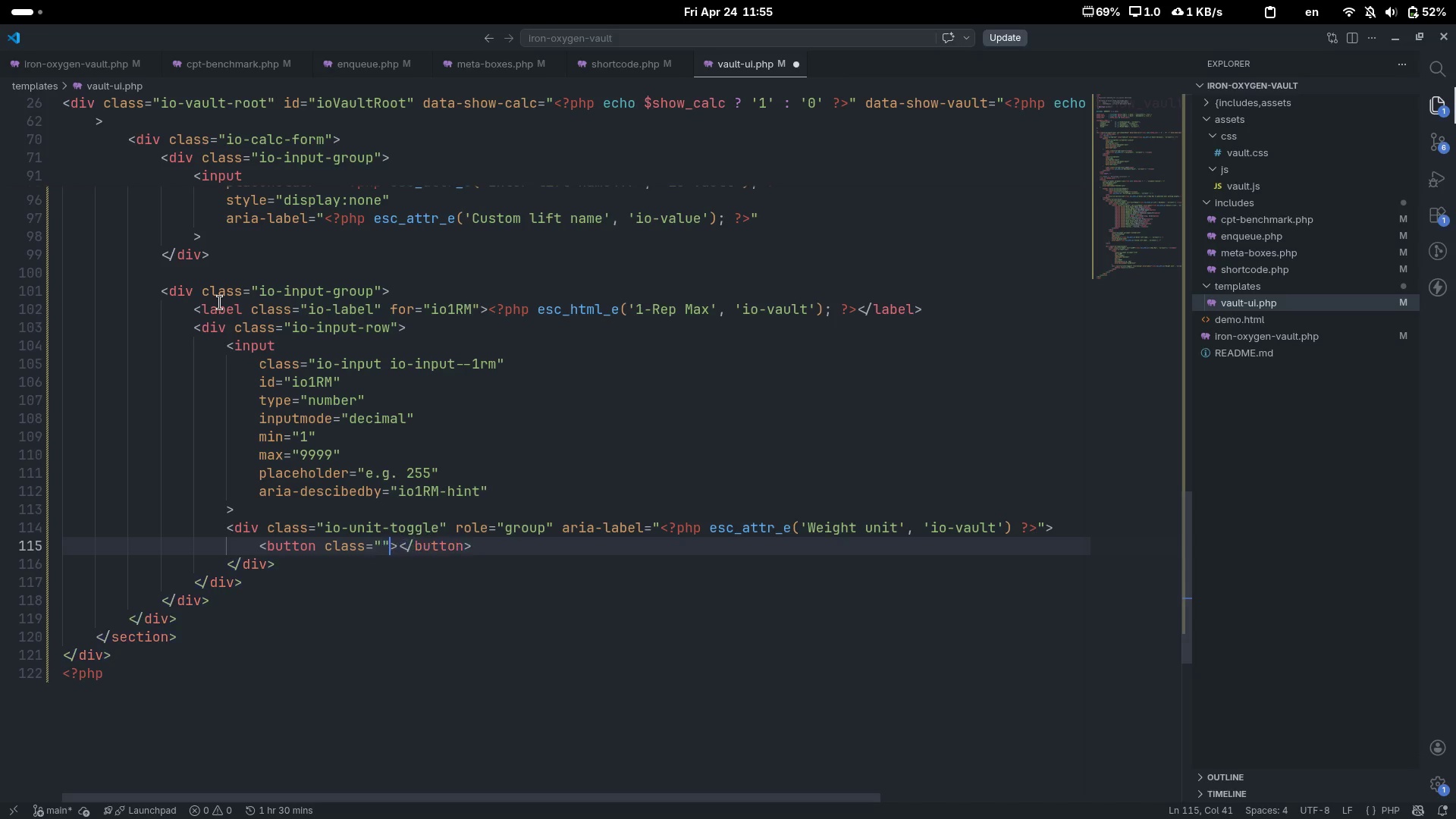 
key(ArrowLeft)
 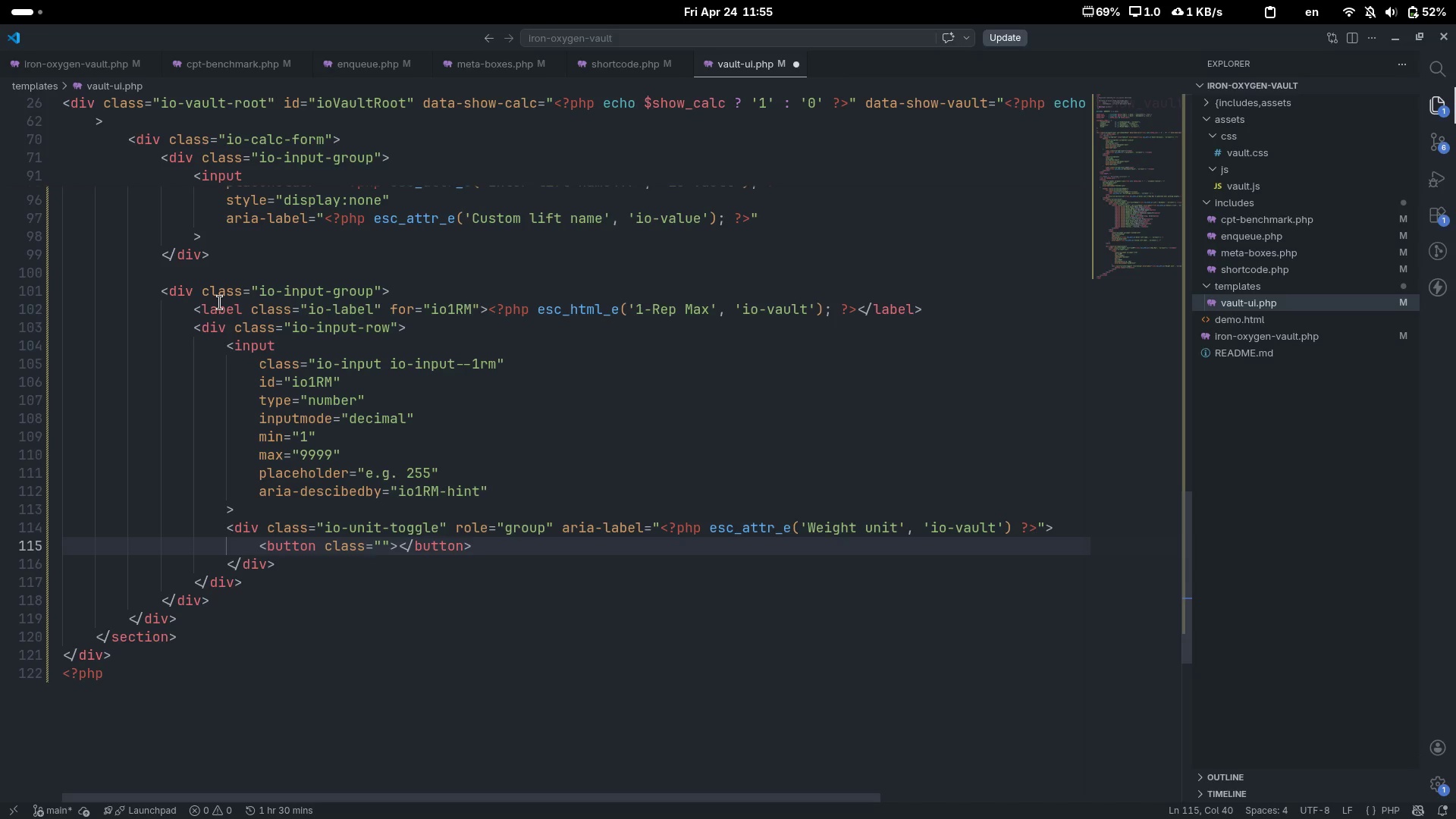 
type(op)
key(Backspace)
key(Backspace)
type(io-unit-btn io-unit-btn--active)
 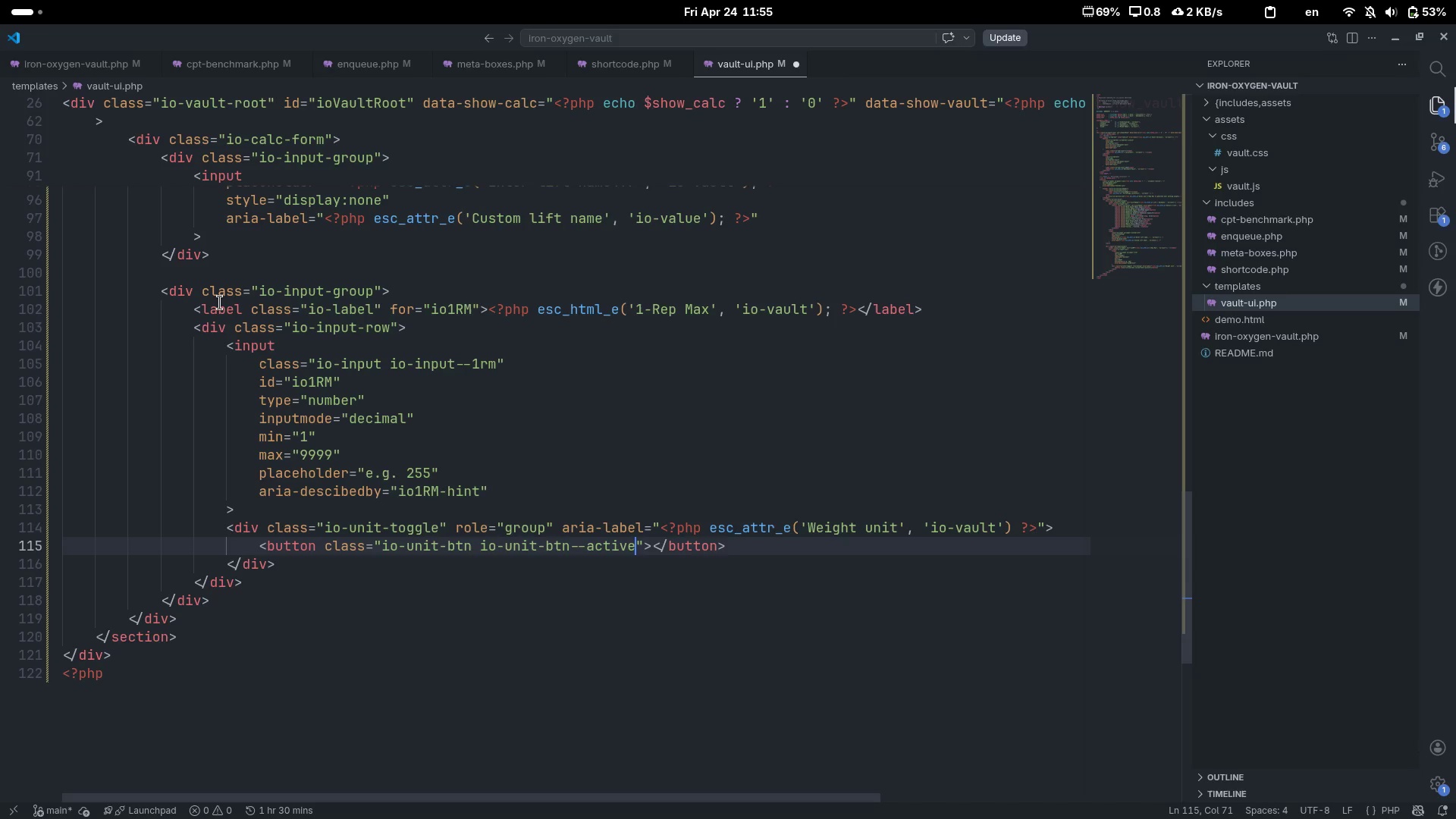 
key(ArrowRight)
 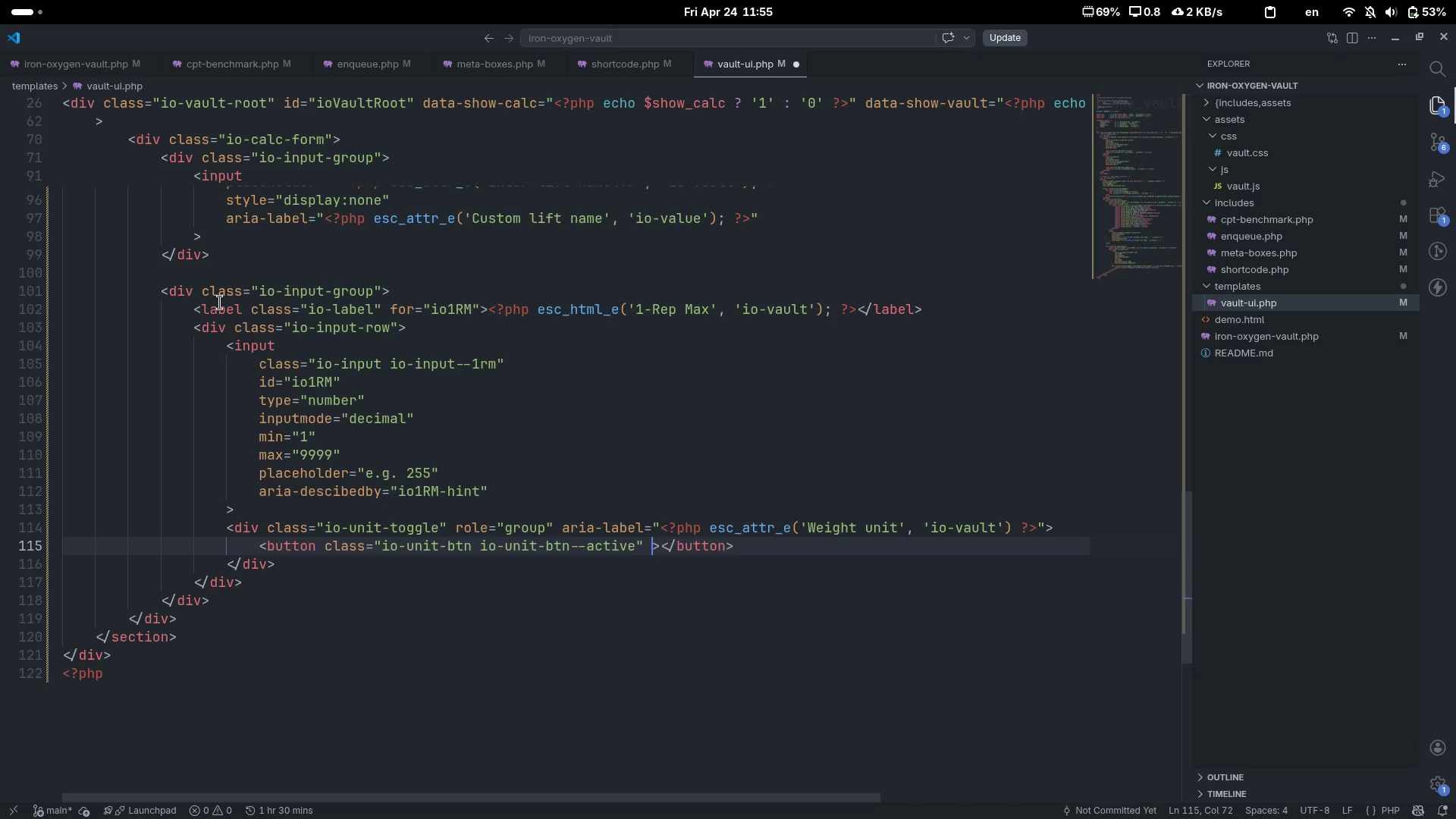 
type( data-unit-)
key(Backspace)
type(="")
 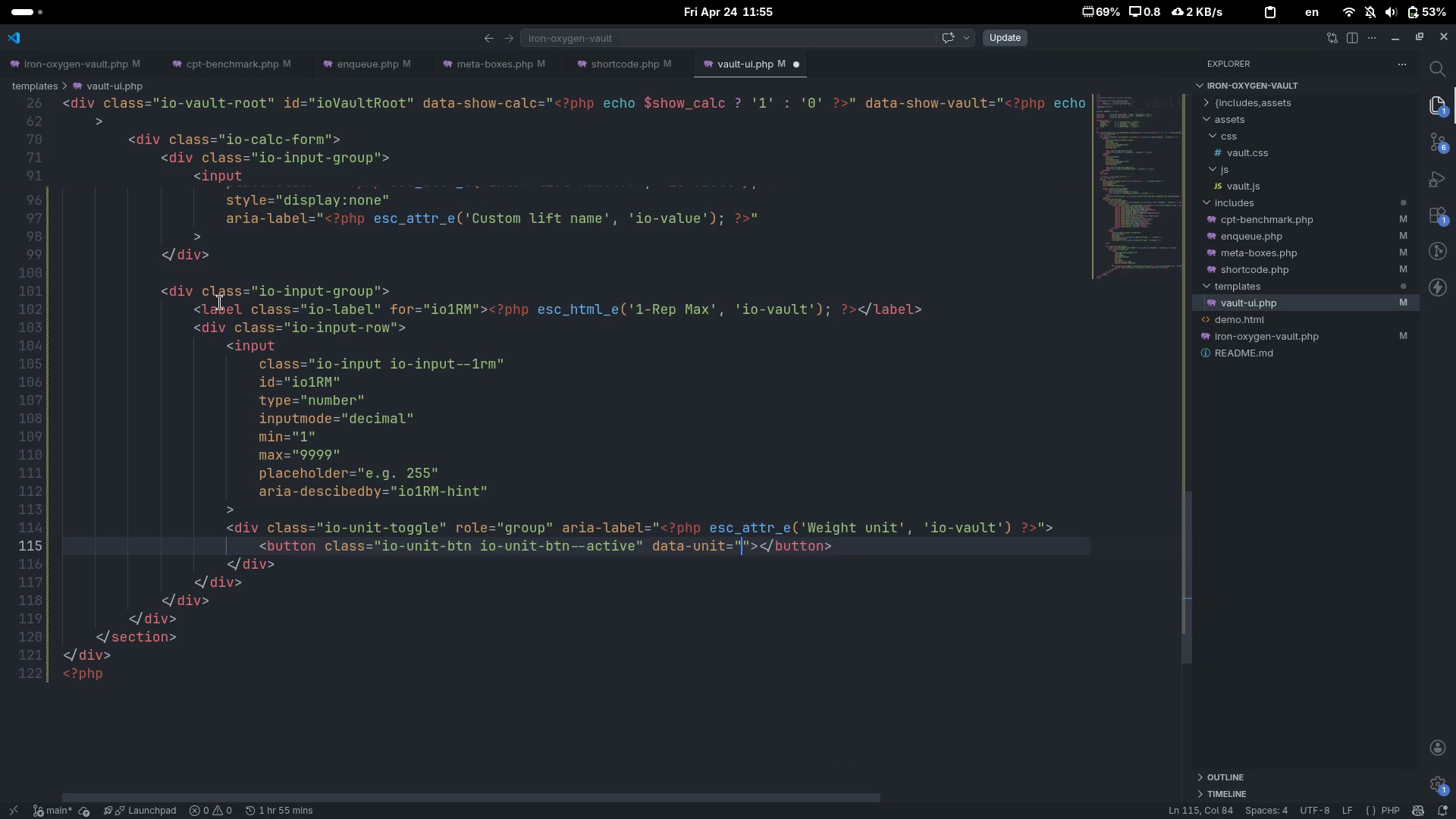 
 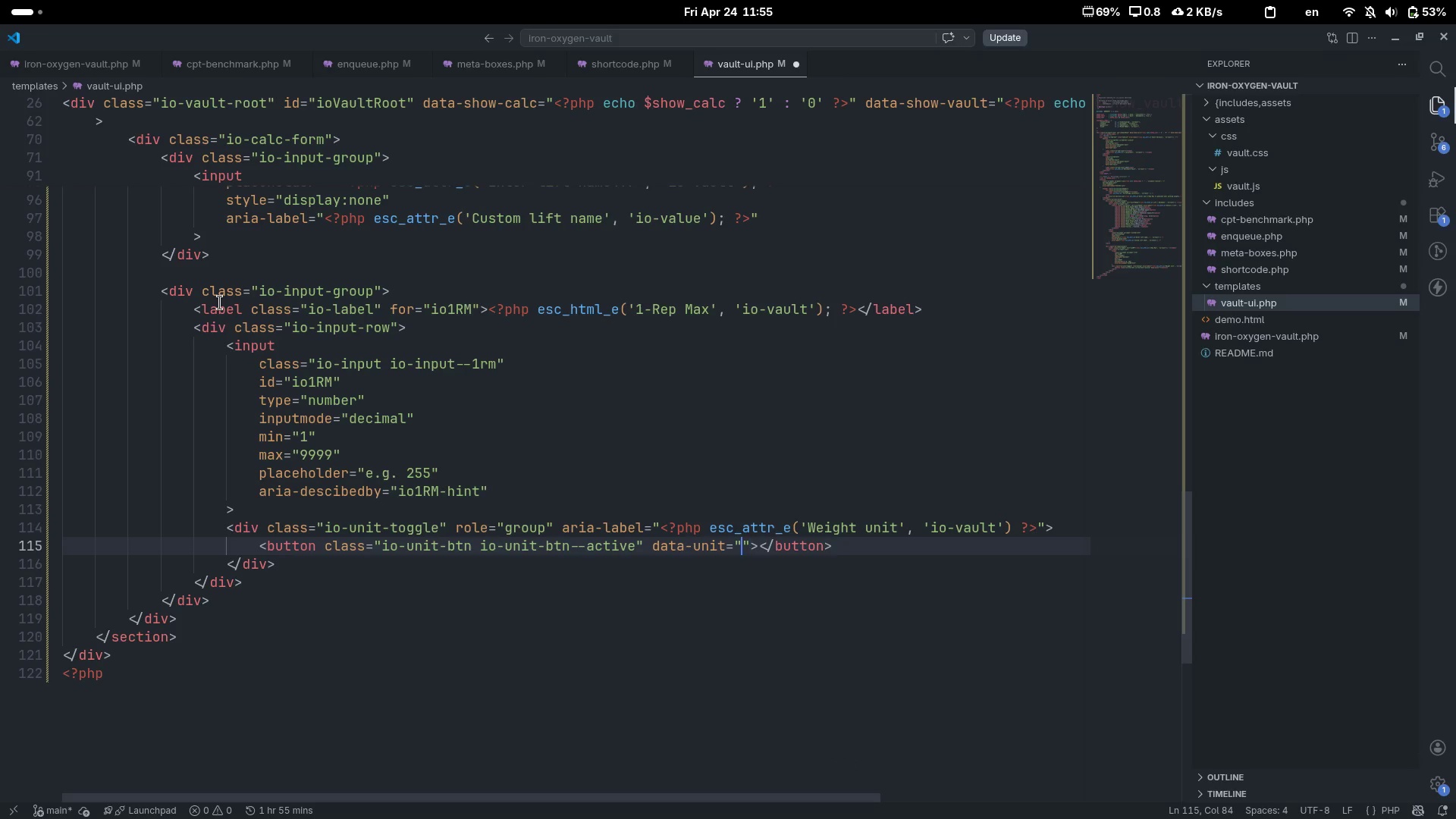 
key(ArrowLeft)
 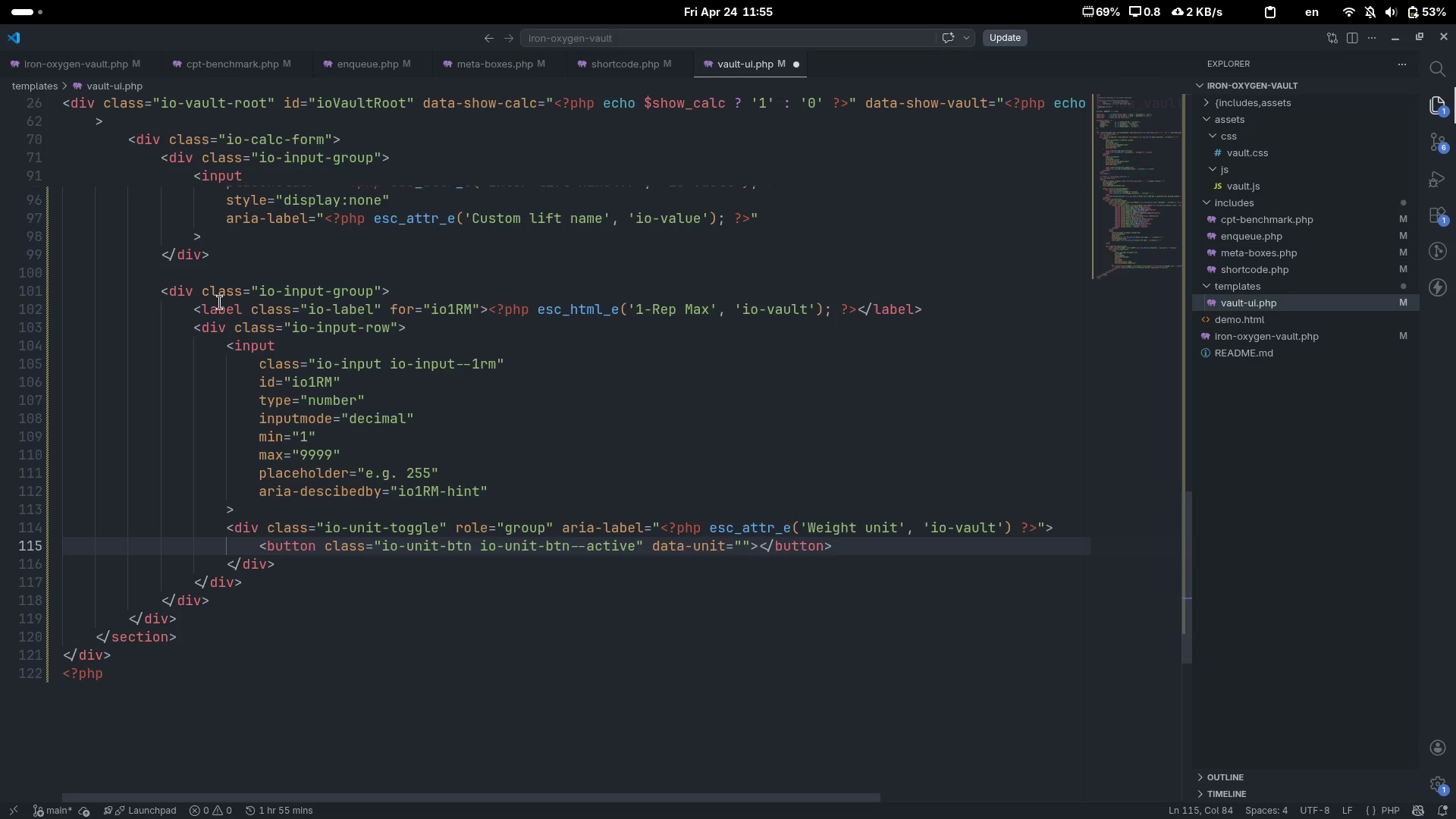 
type(lb)
 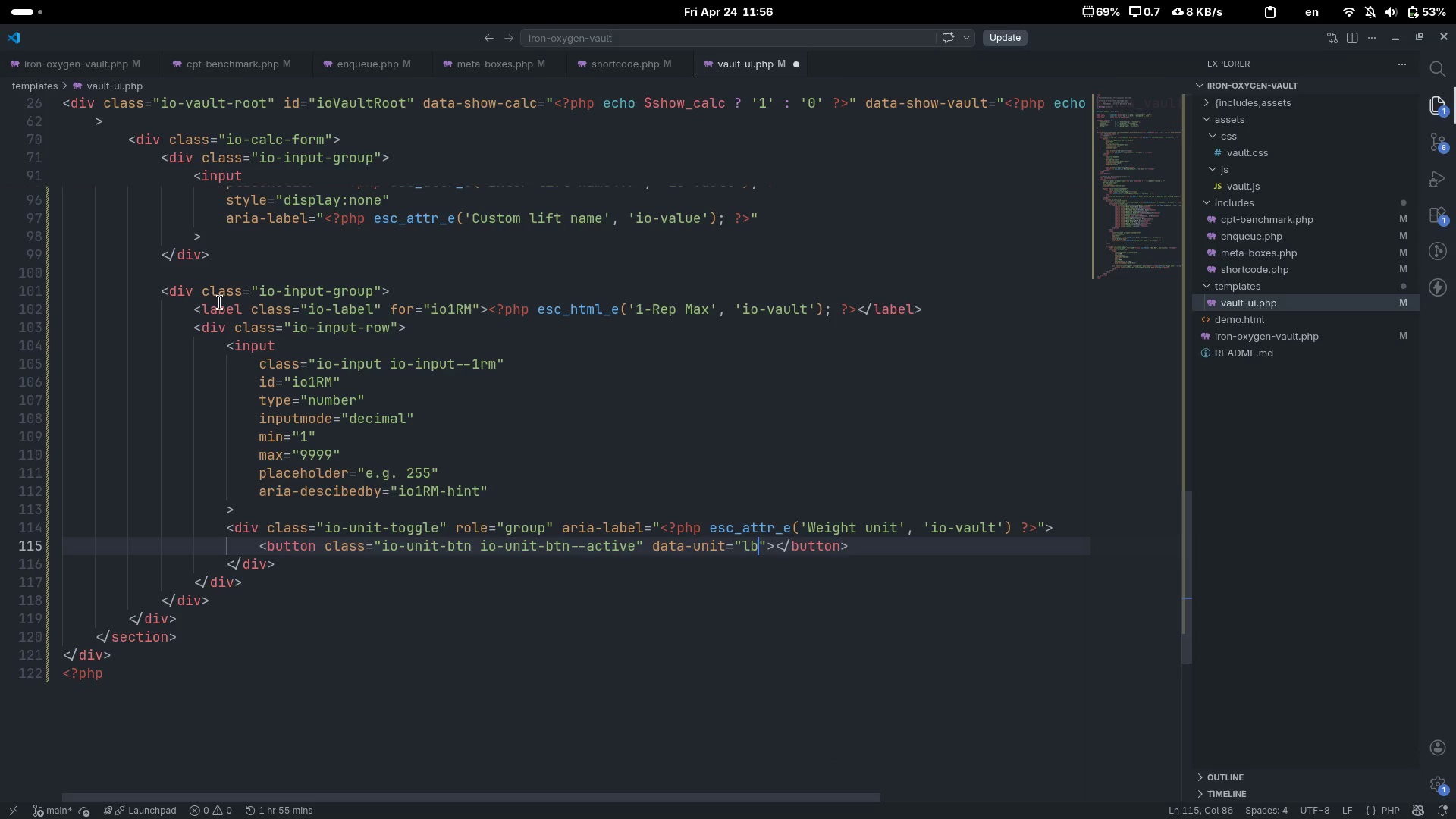 
key(ArrowRight)
 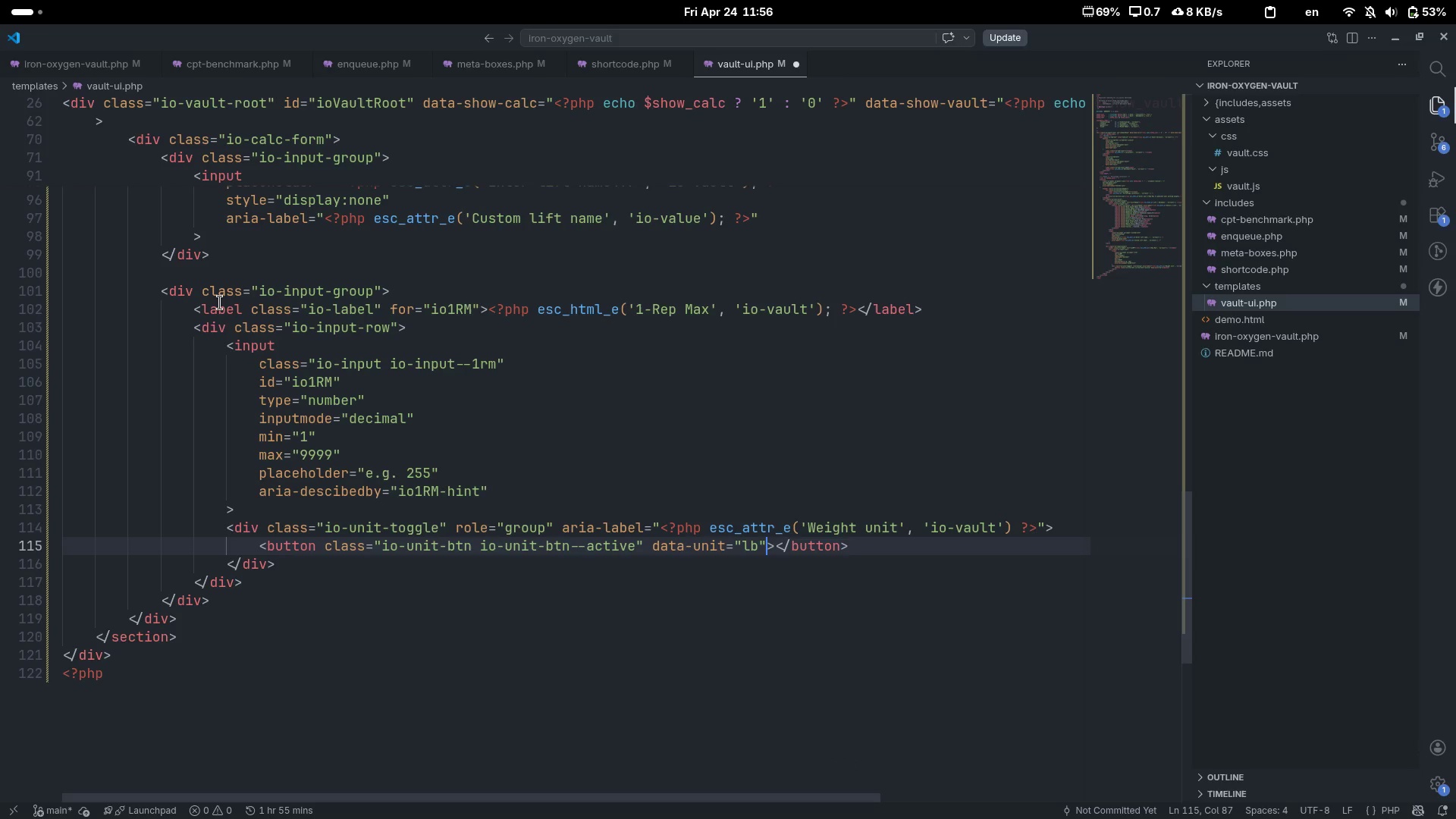 
key(ArrowRight)
 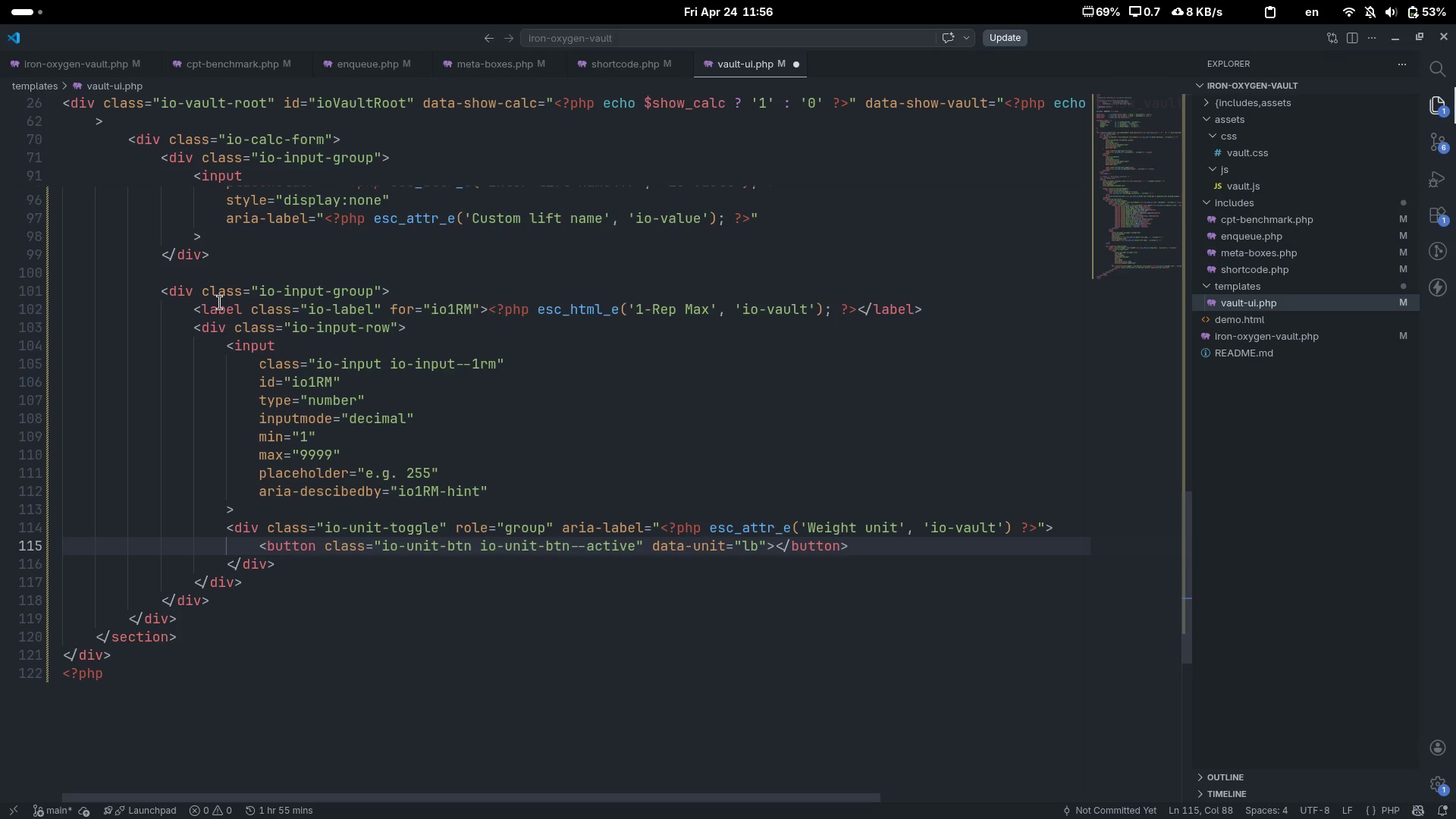 
type(lb)
 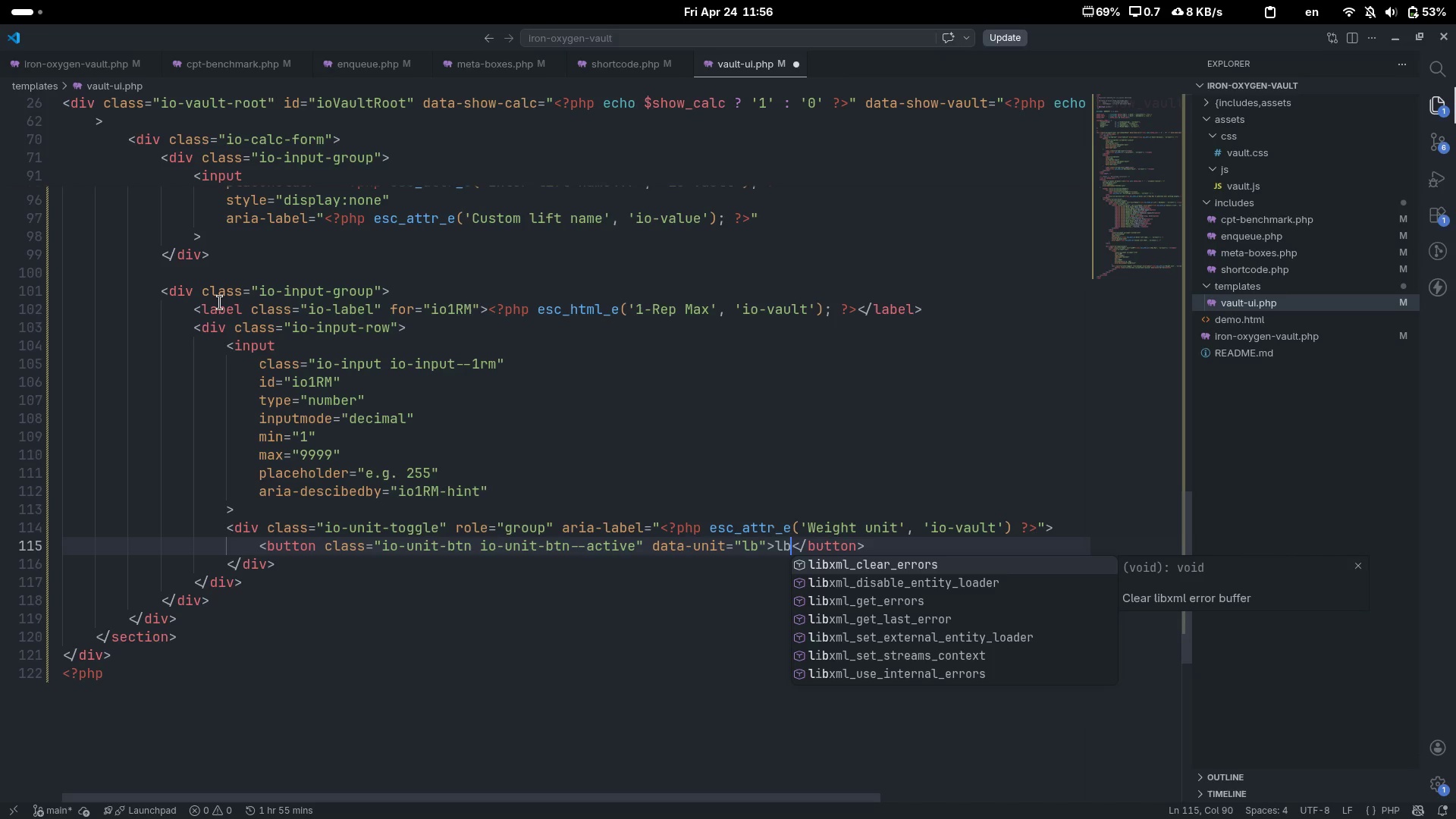 
key(Control+ArrowRight)
 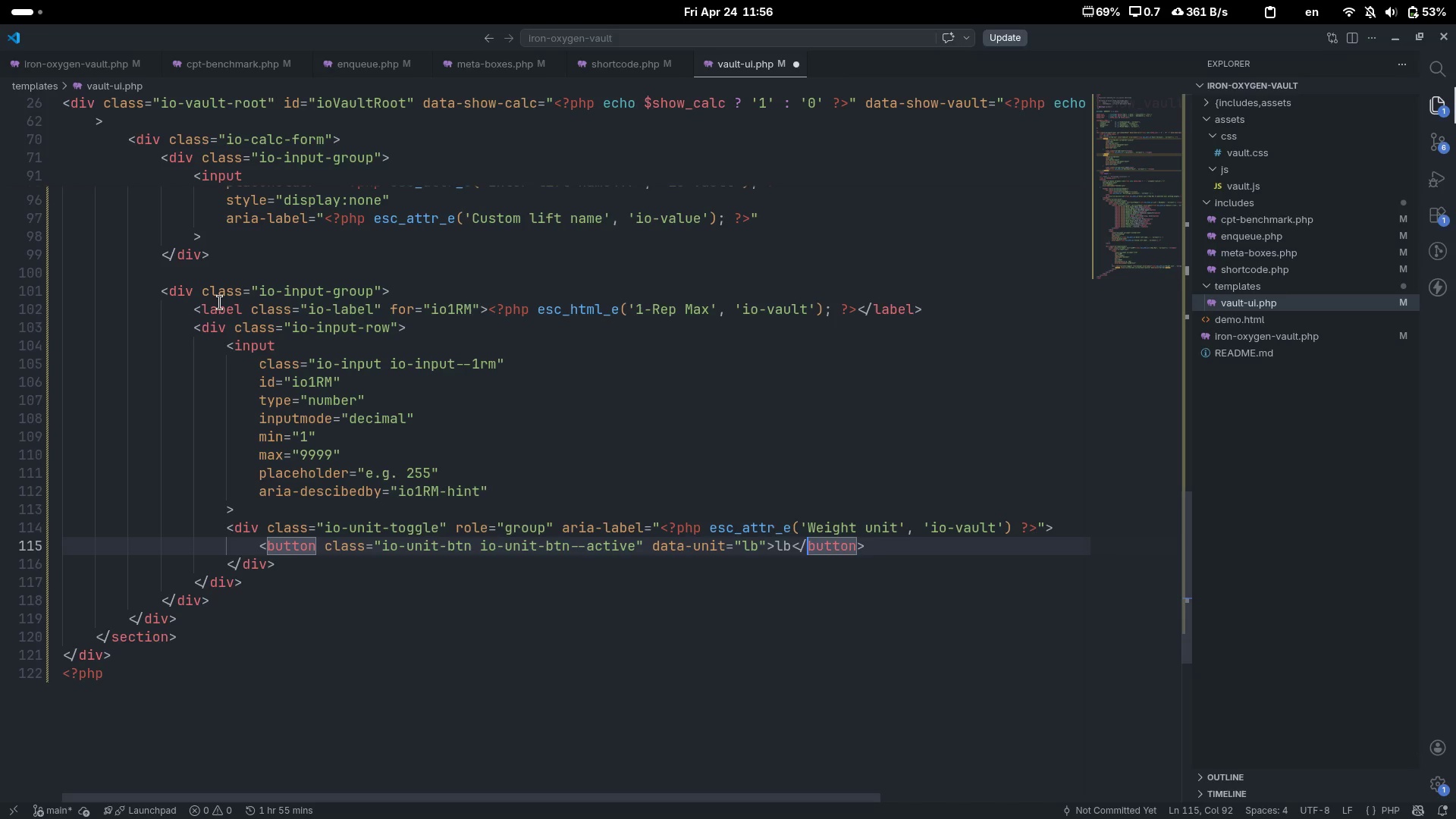 
key(Control+C)
 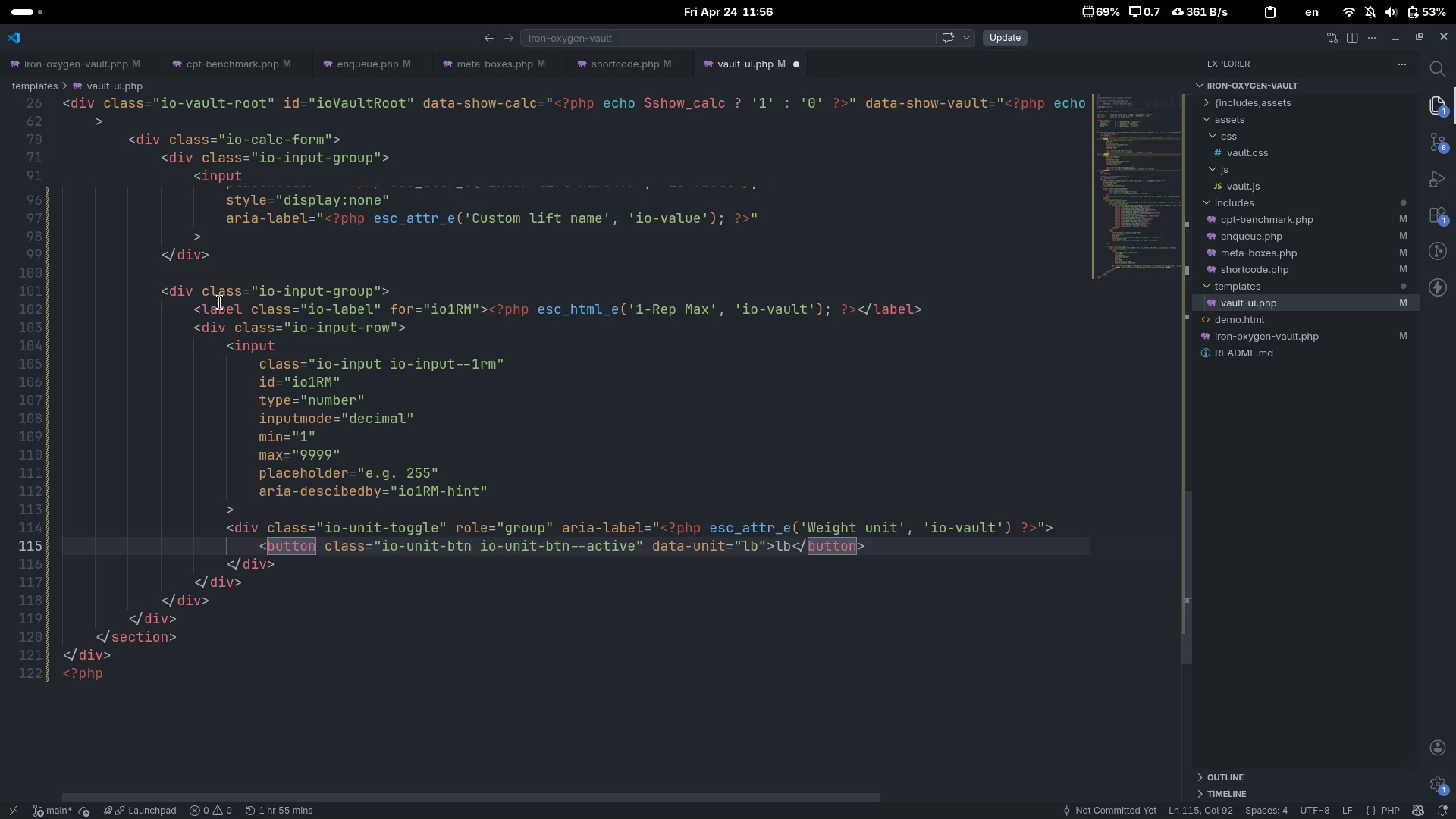 
key(Control+V)
 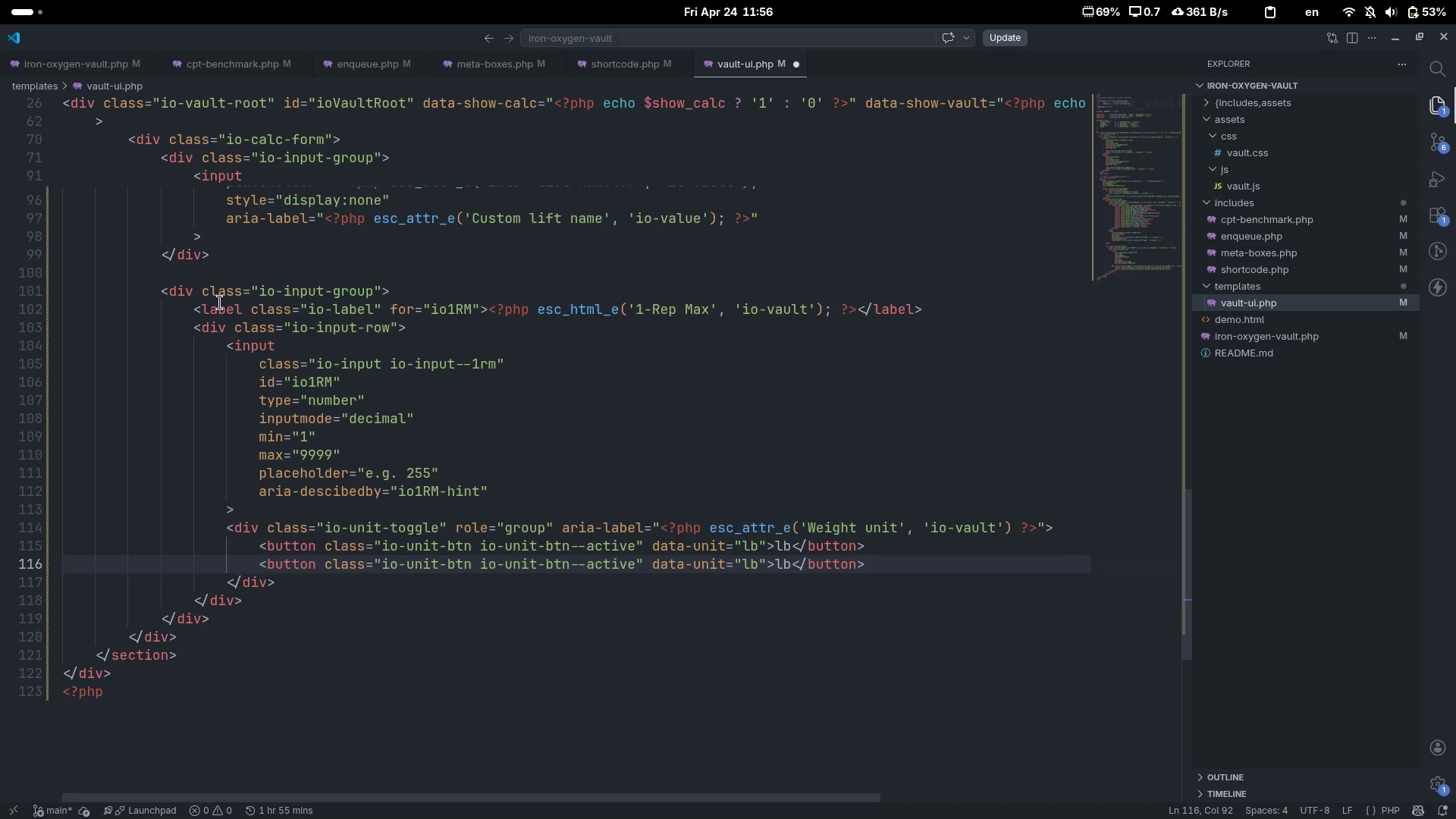 
hold_key(key=ControlLeft, duration=0.34)
 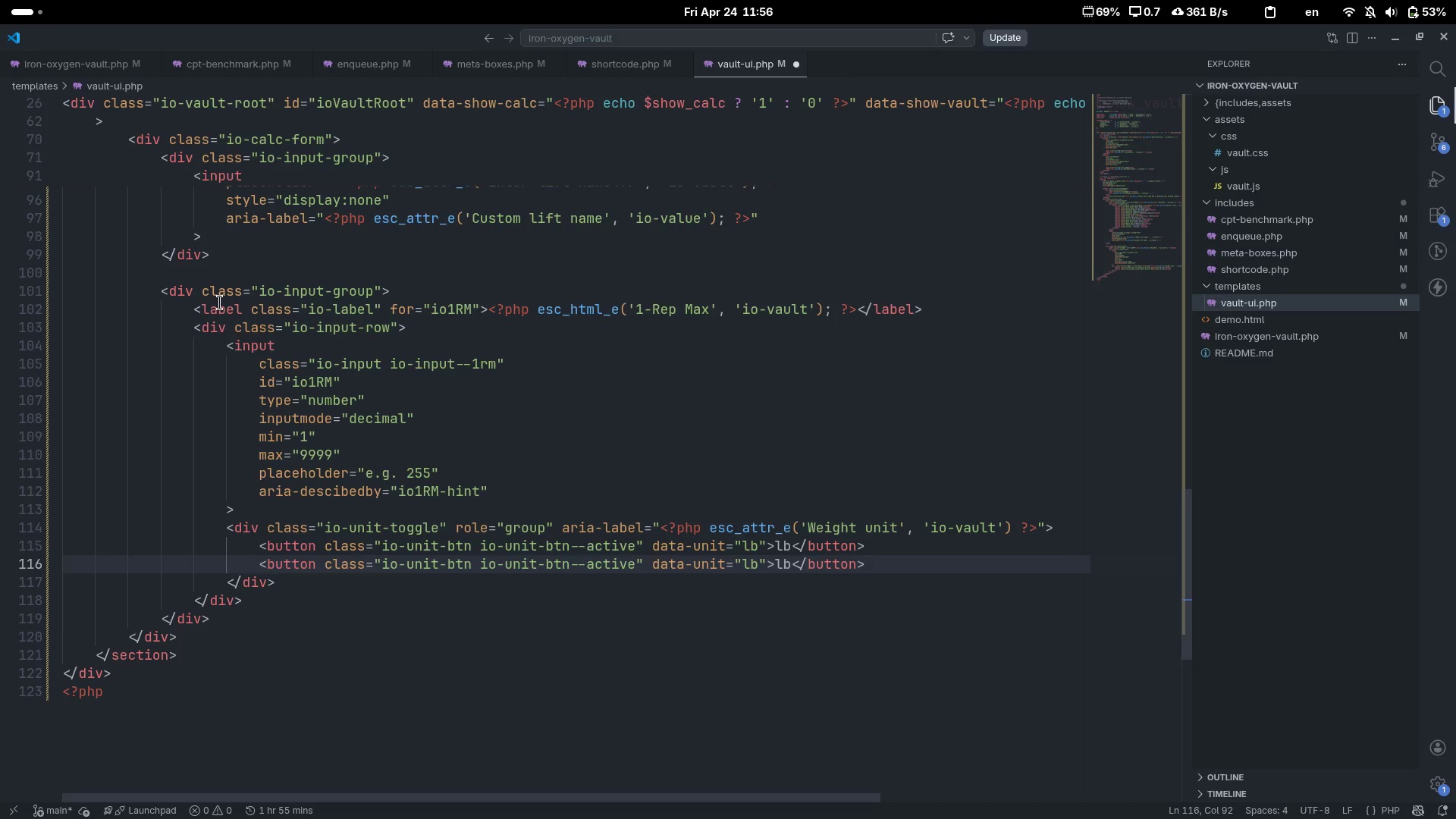 
key(Control+ArrowLeft)
 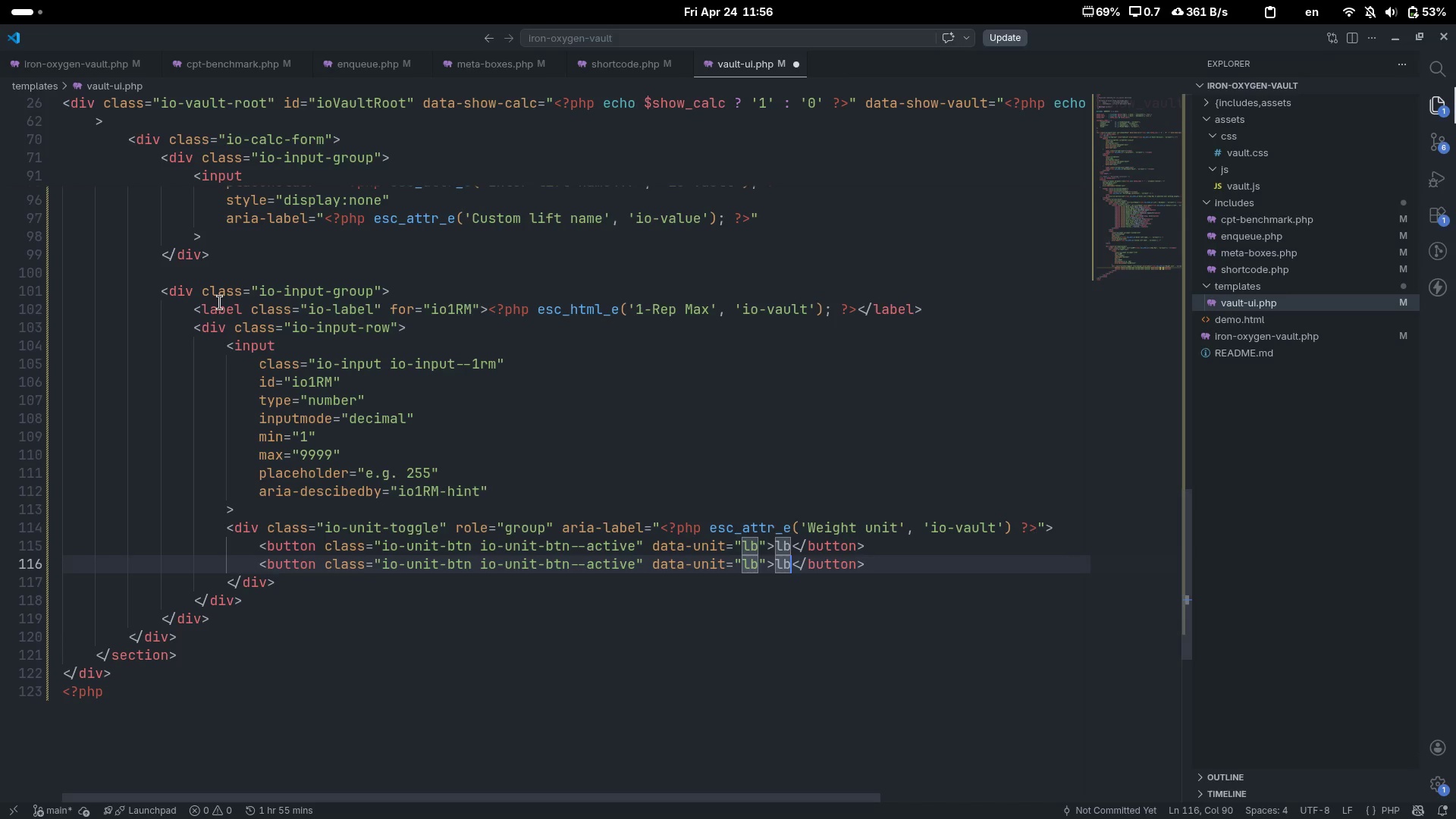 
key(Control+ArrowLeft)
 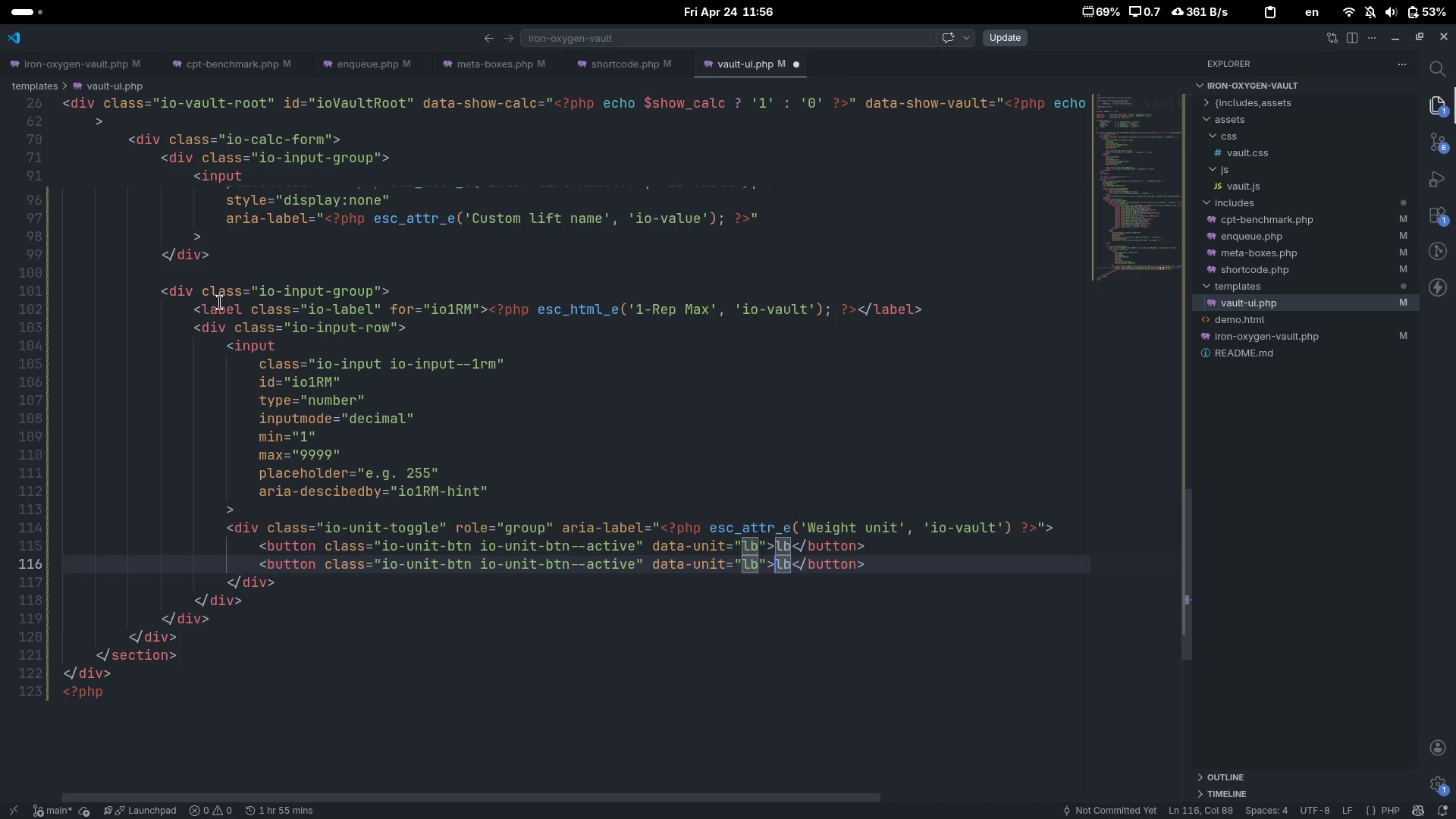 
key(Control+ArrowLeft)
 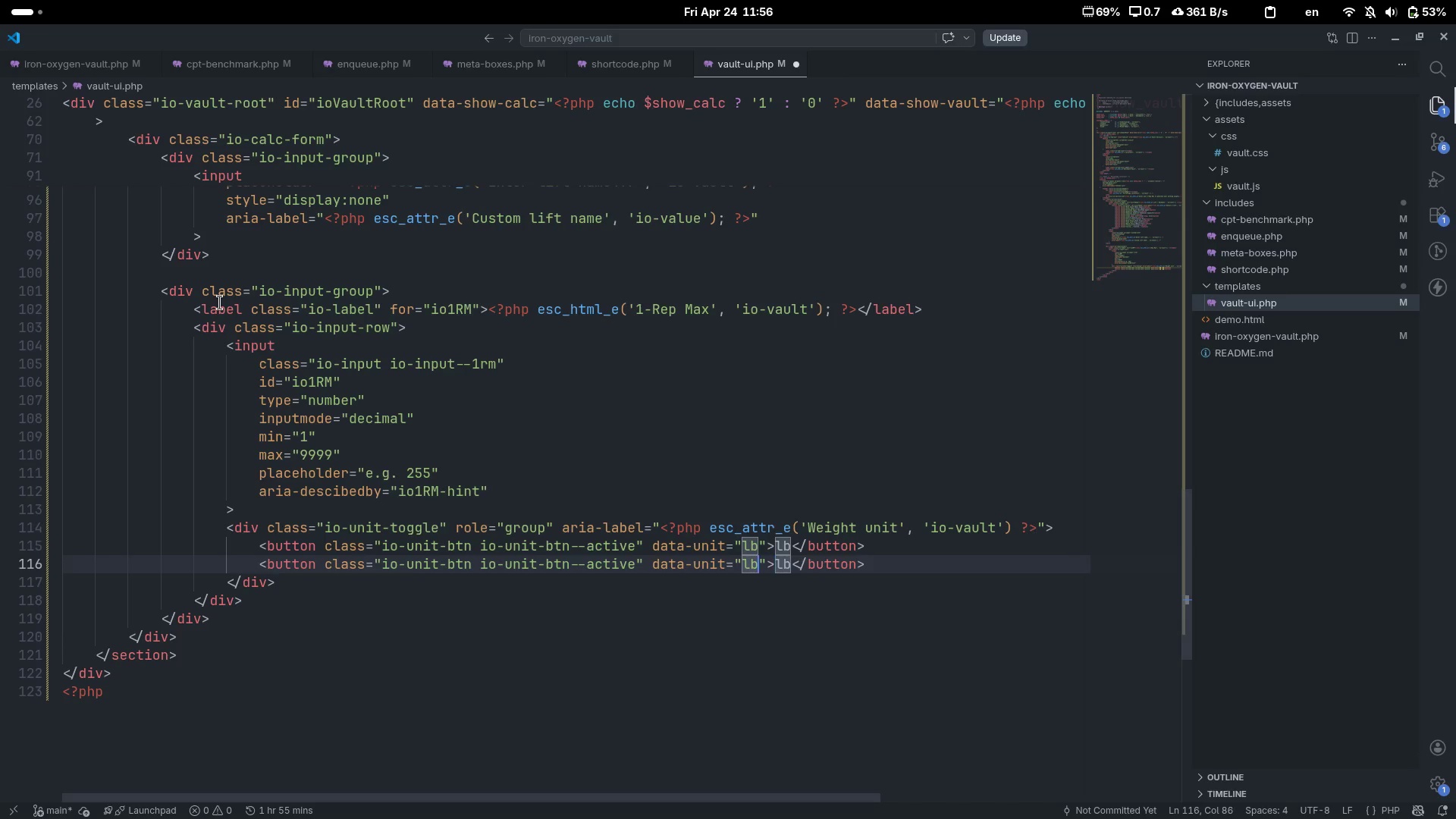 
key(Control+ArrowLeft)
 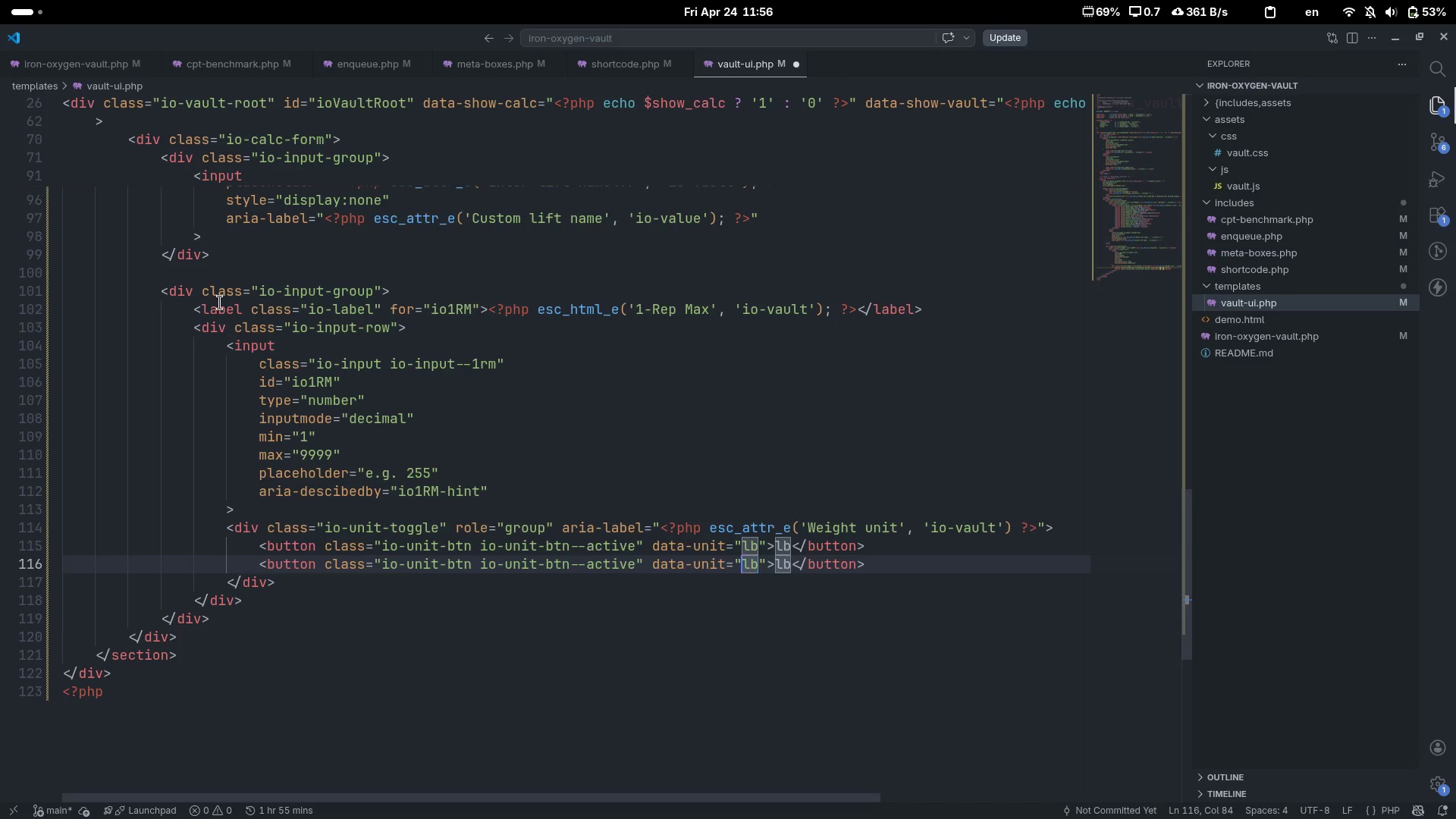 
key(Control+ArrowLeft)
 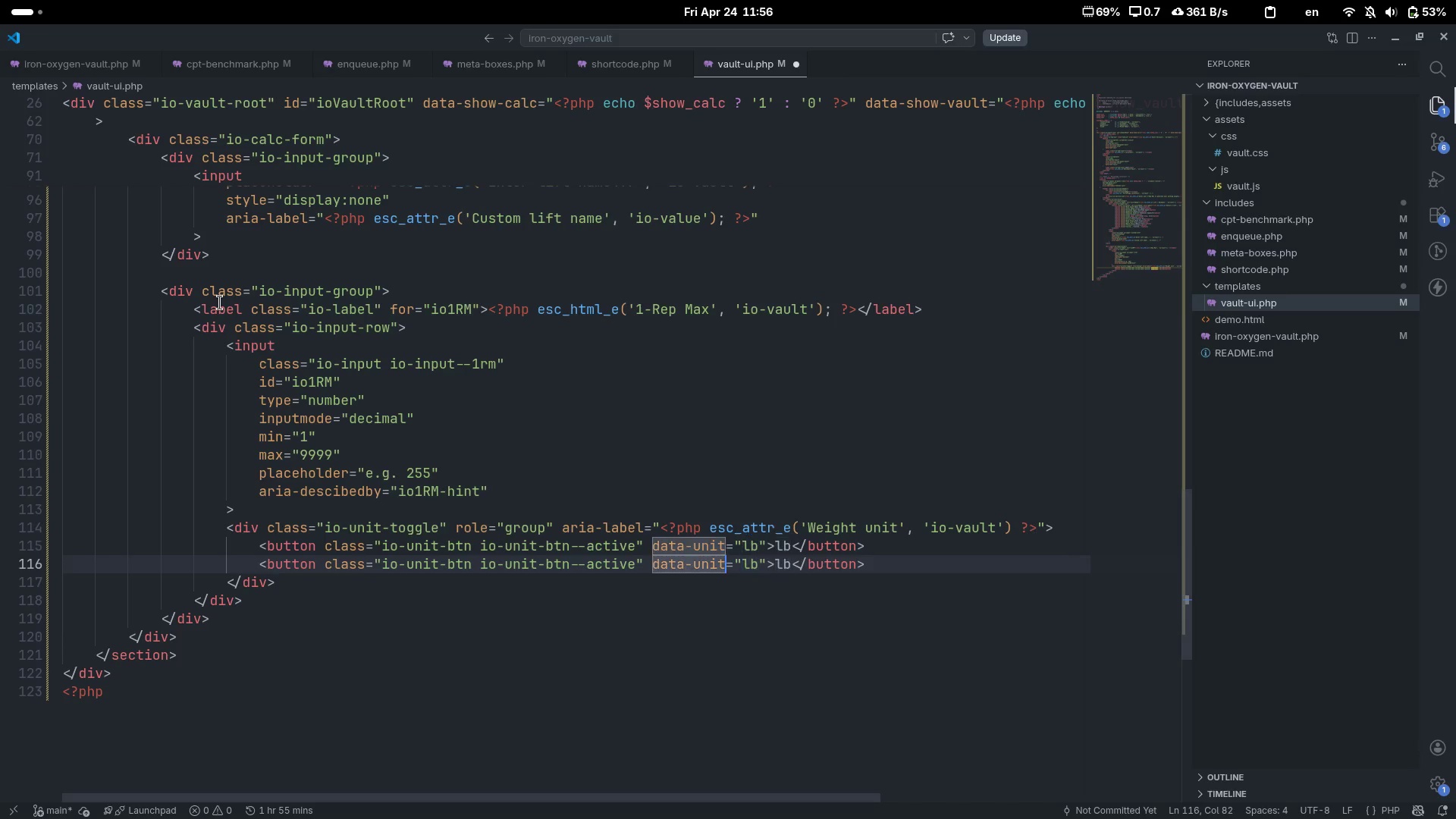 
key(Control+ArrowLeft)
 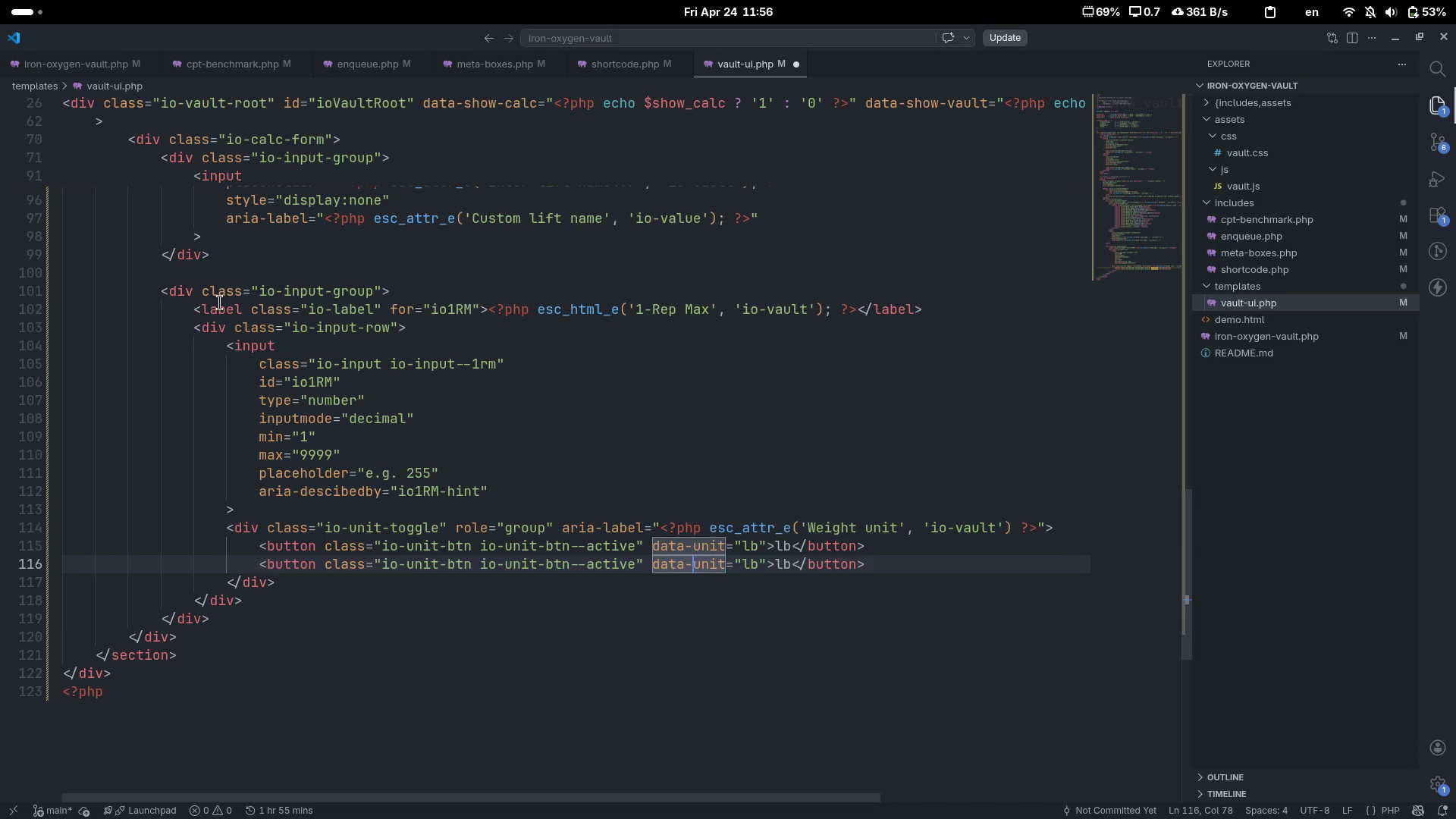 
key(Control+ArrowLeft)
 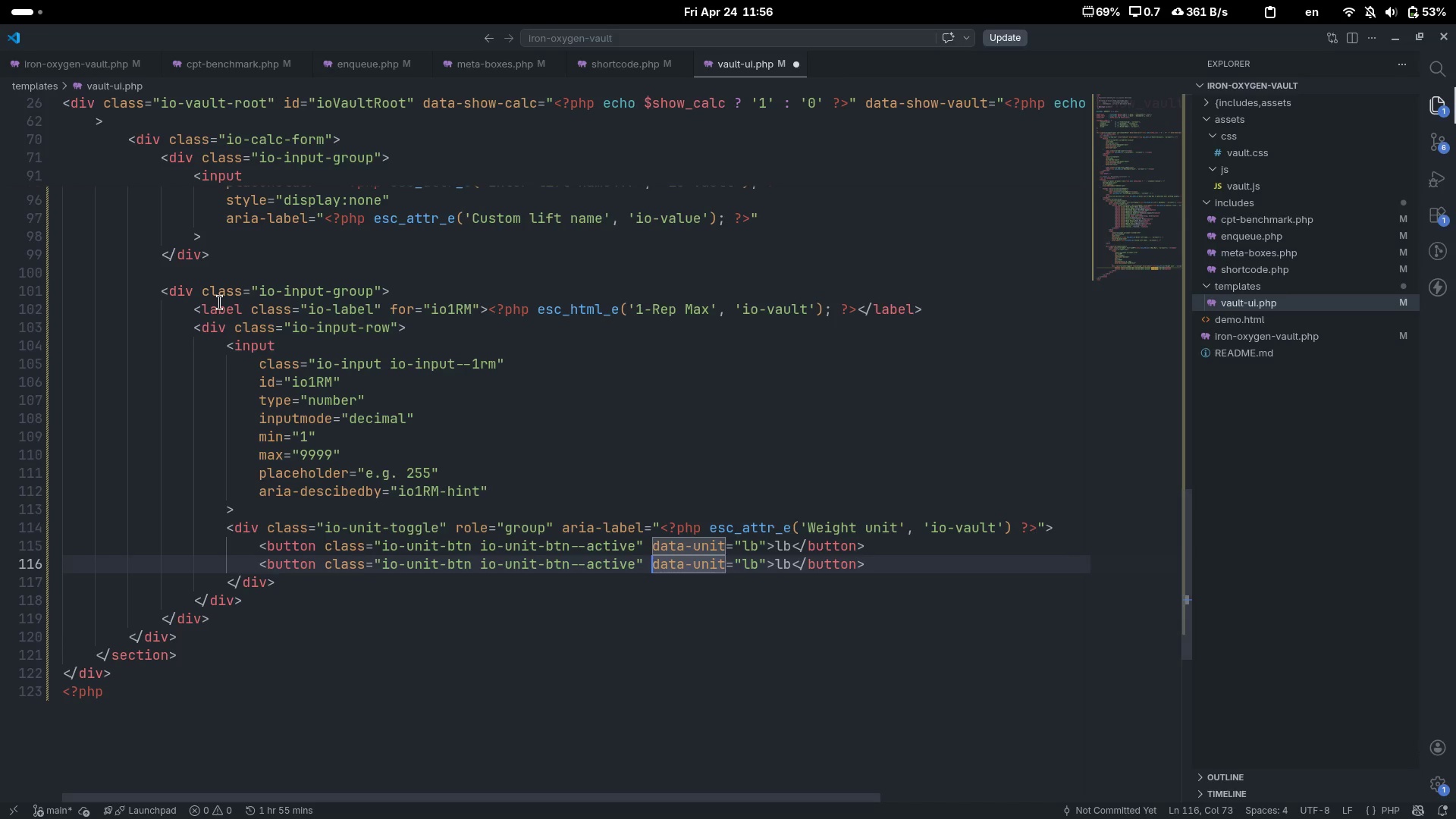 
key(Control+ArrowLeft)
 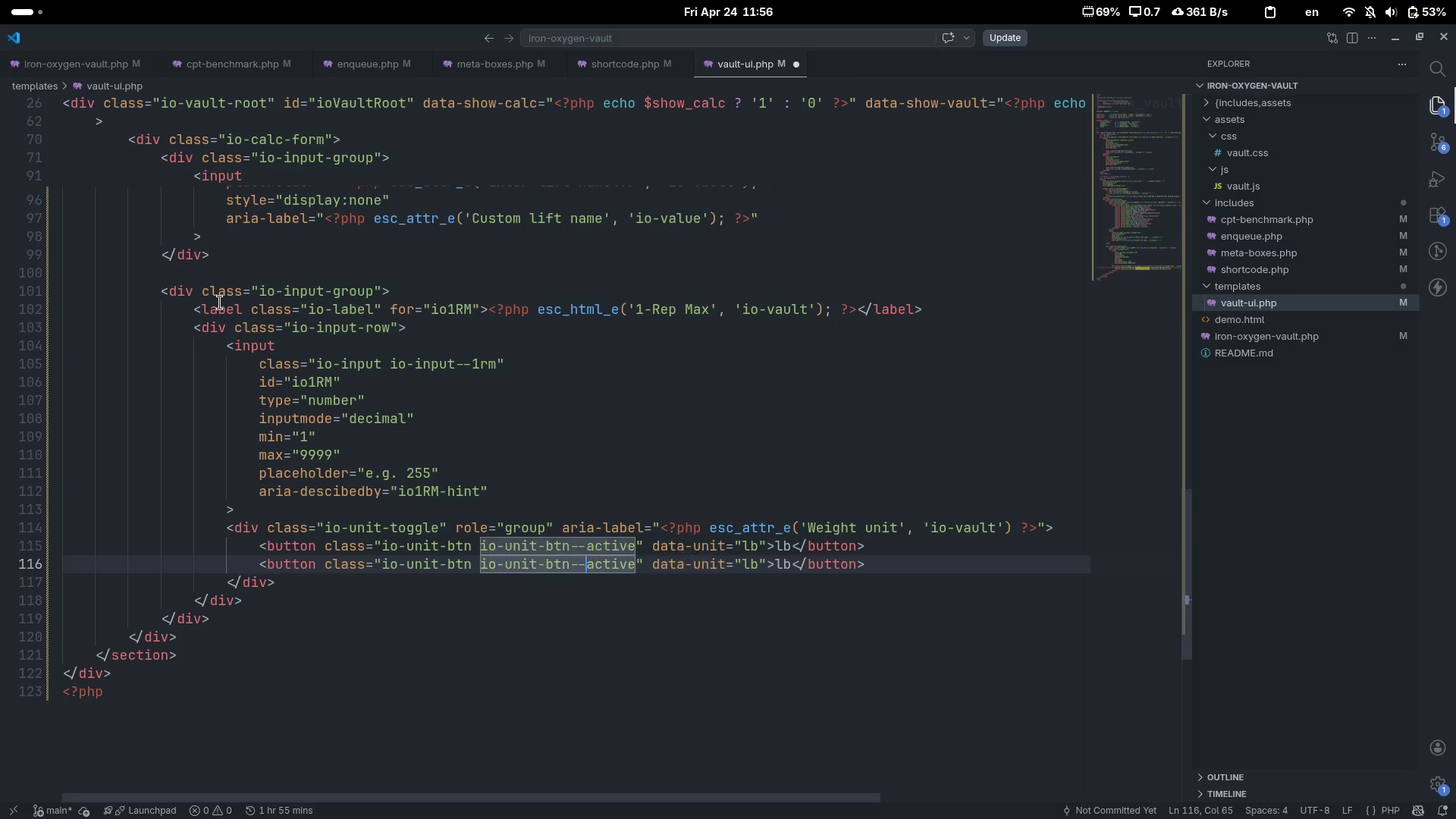 
key(Control+ArrowLeft)
 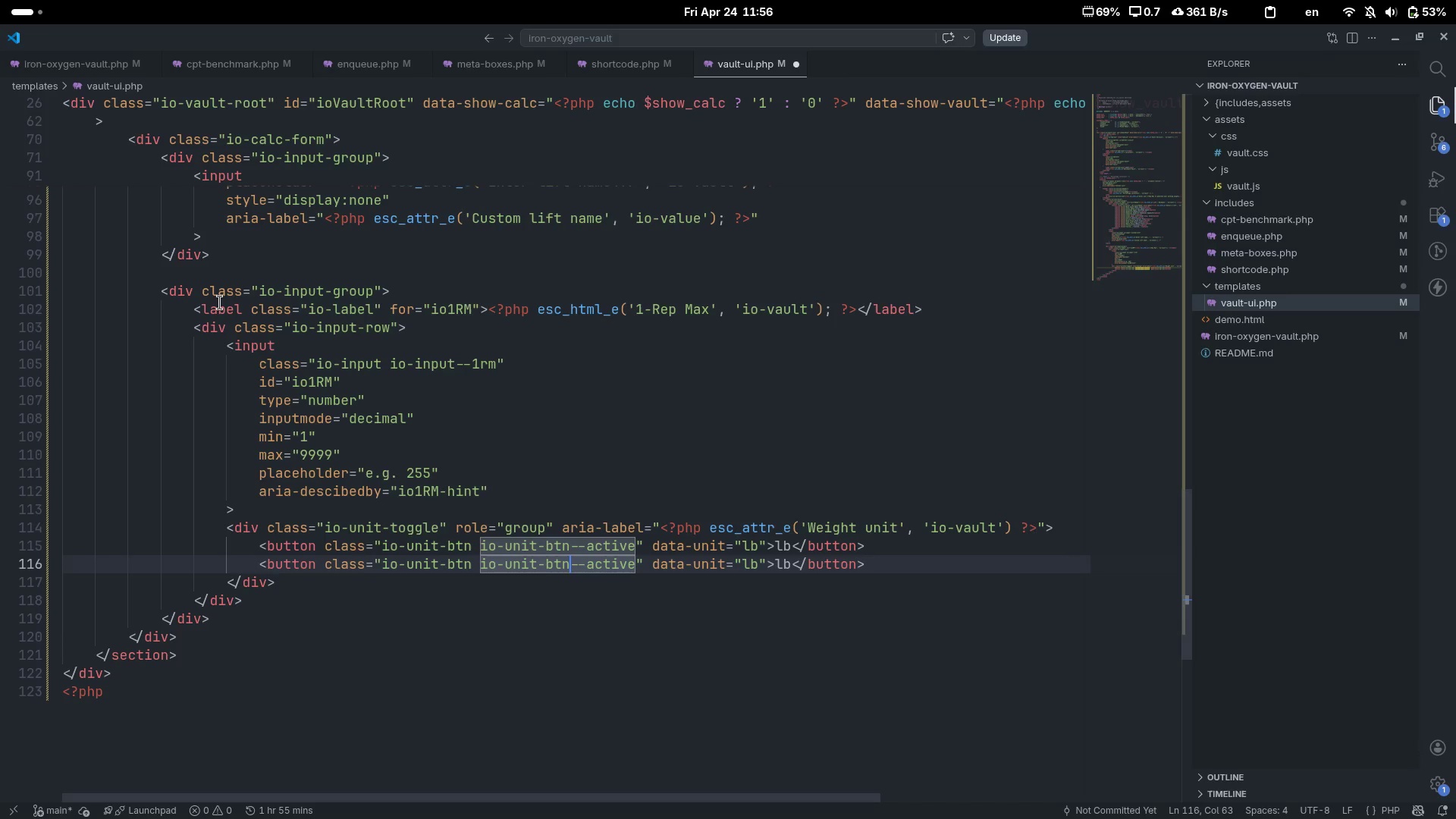 
key(Control+ArrowLeft)
 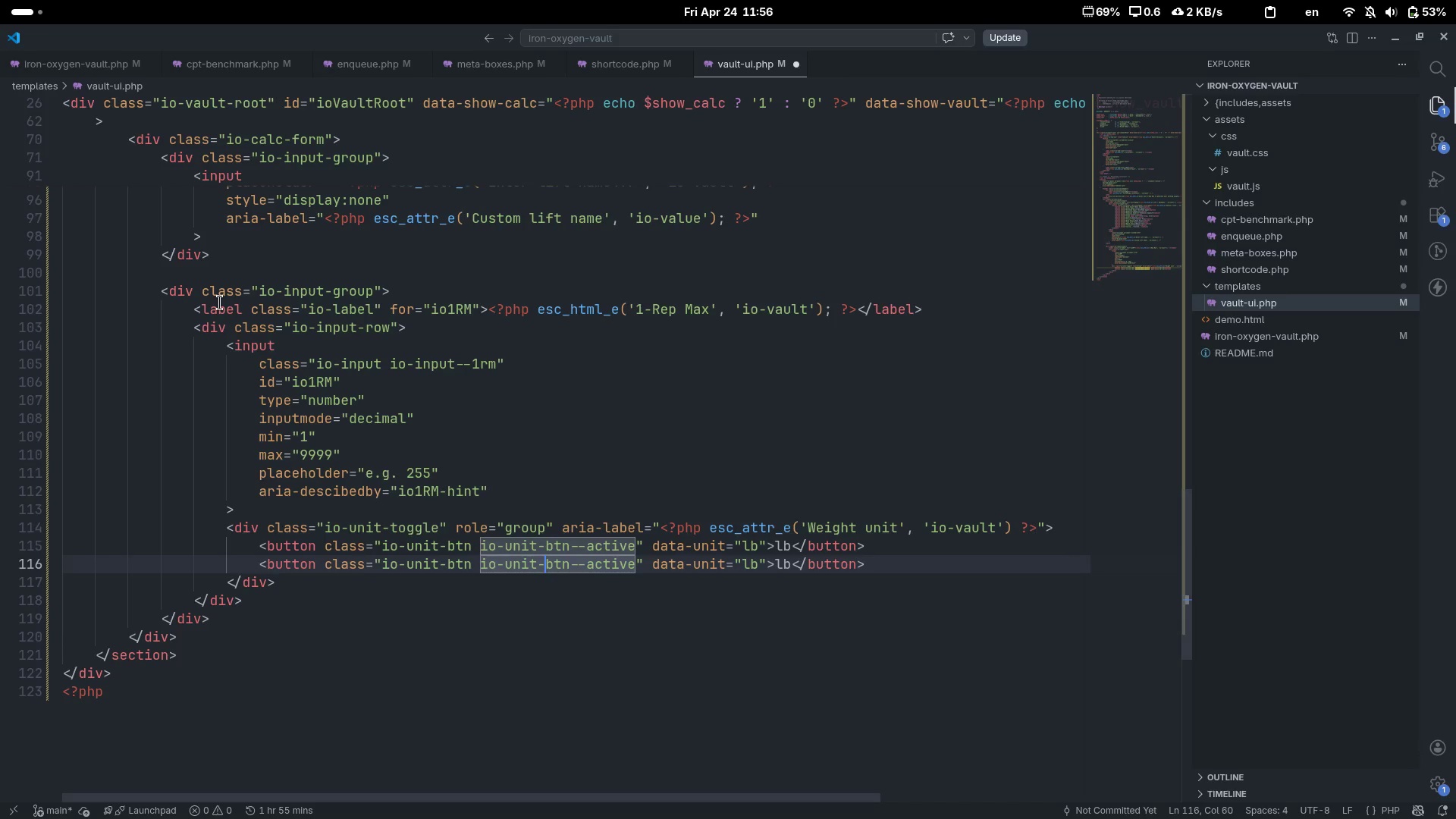 
key(Control+ArrowLeft)
 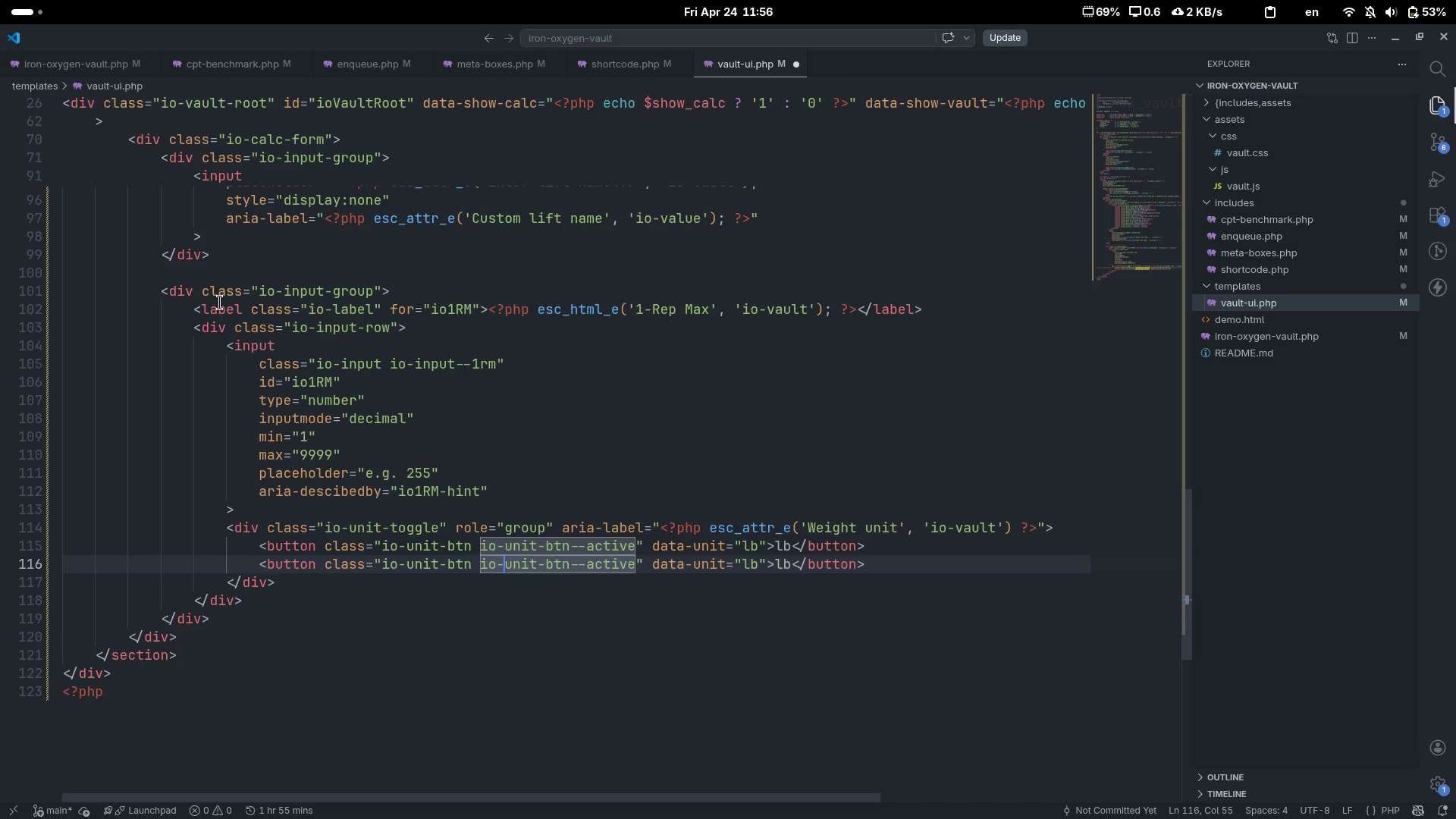 
key(Control+ArrowLeft)
 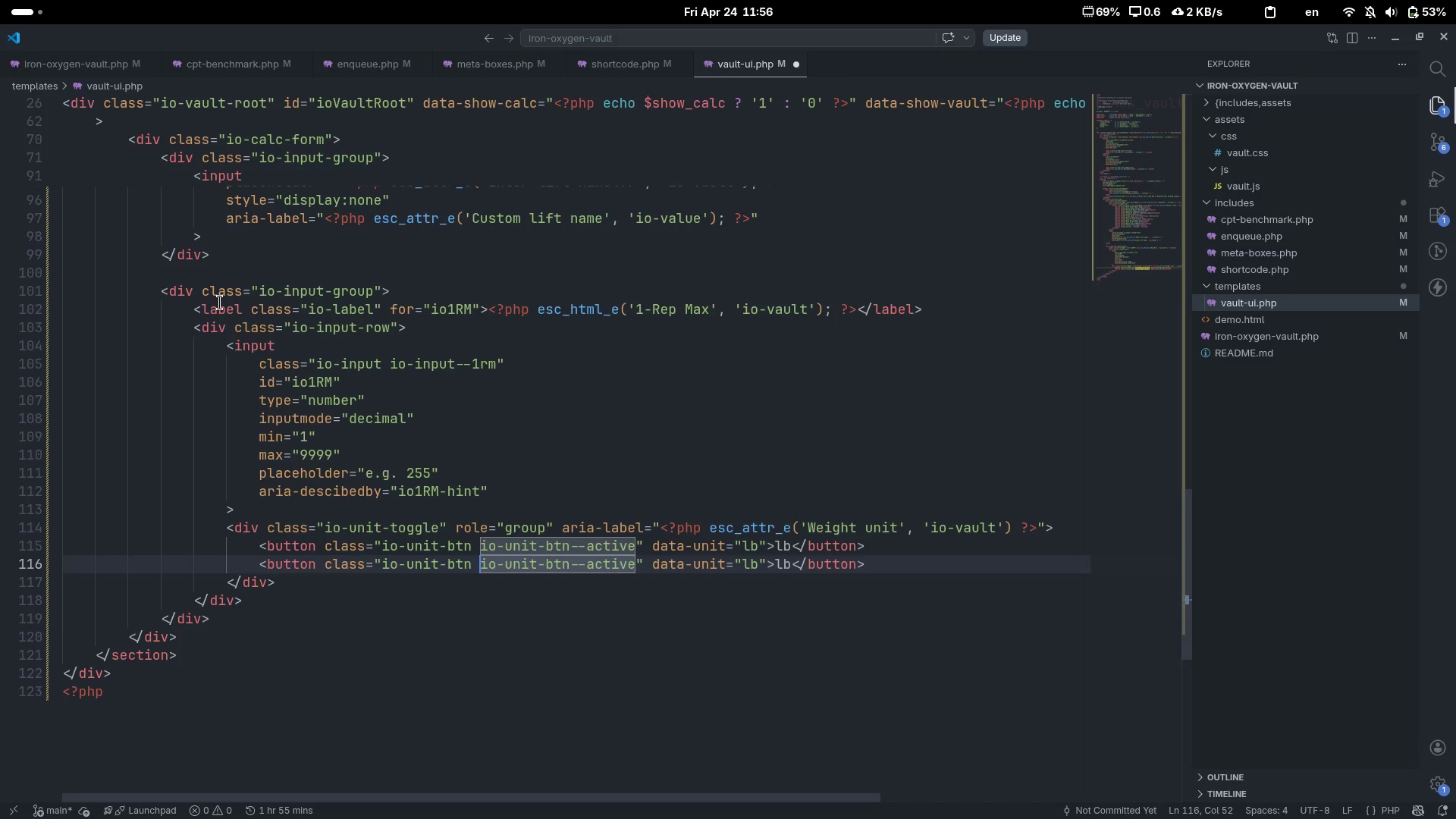 
key(Control+Delete)
 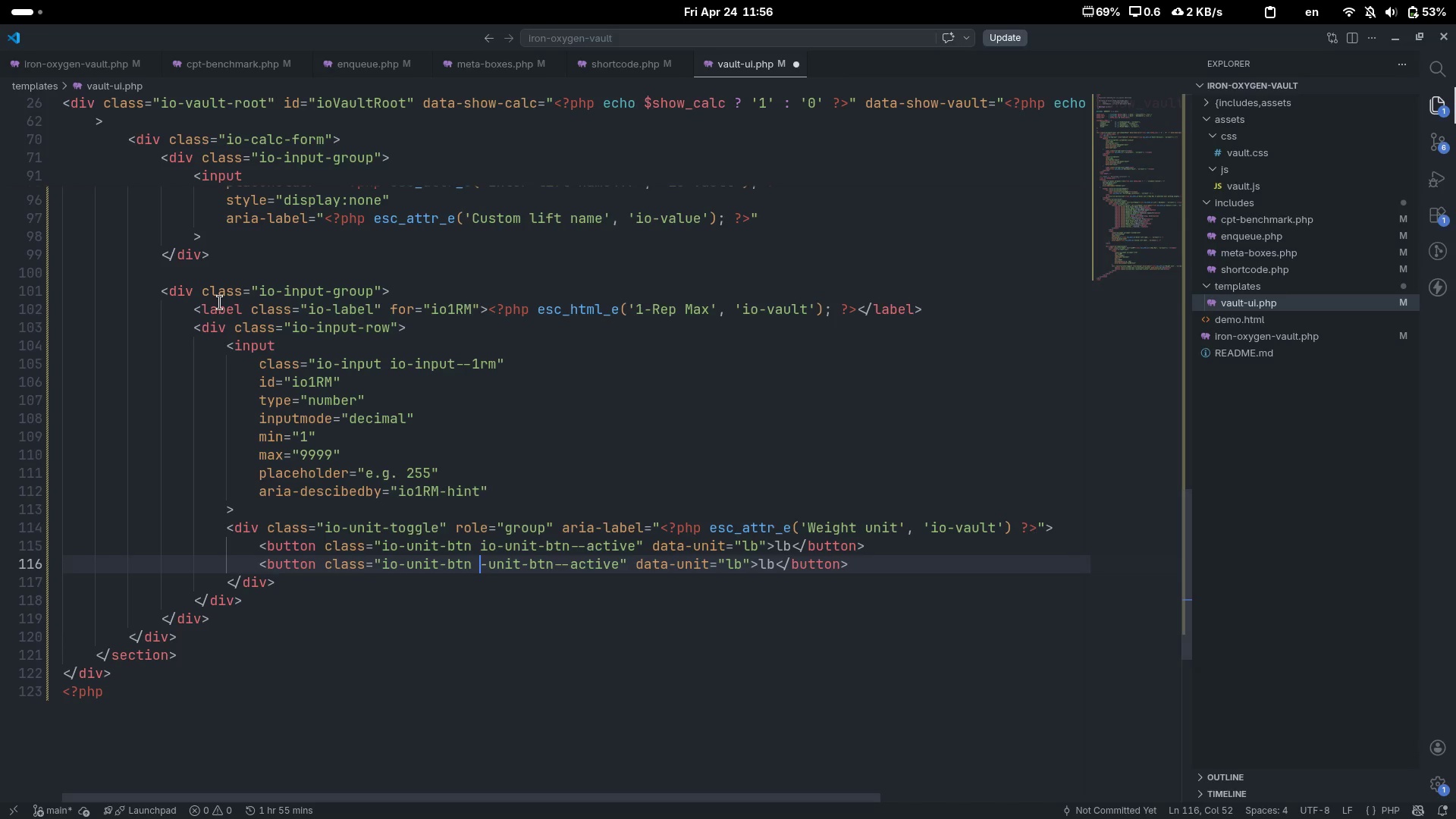 
key(Control+Delete)
 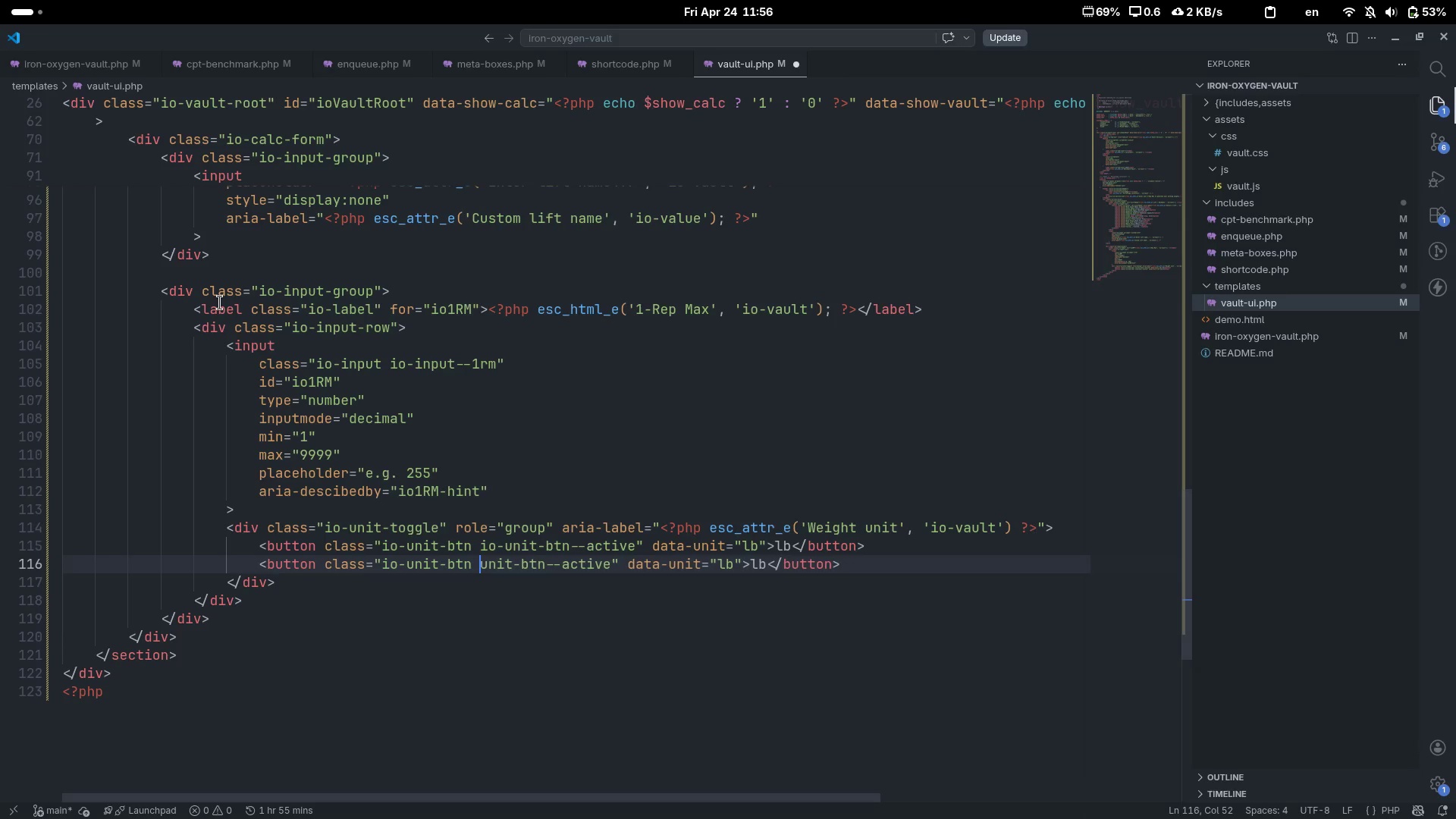 
key(Control+Delete)
 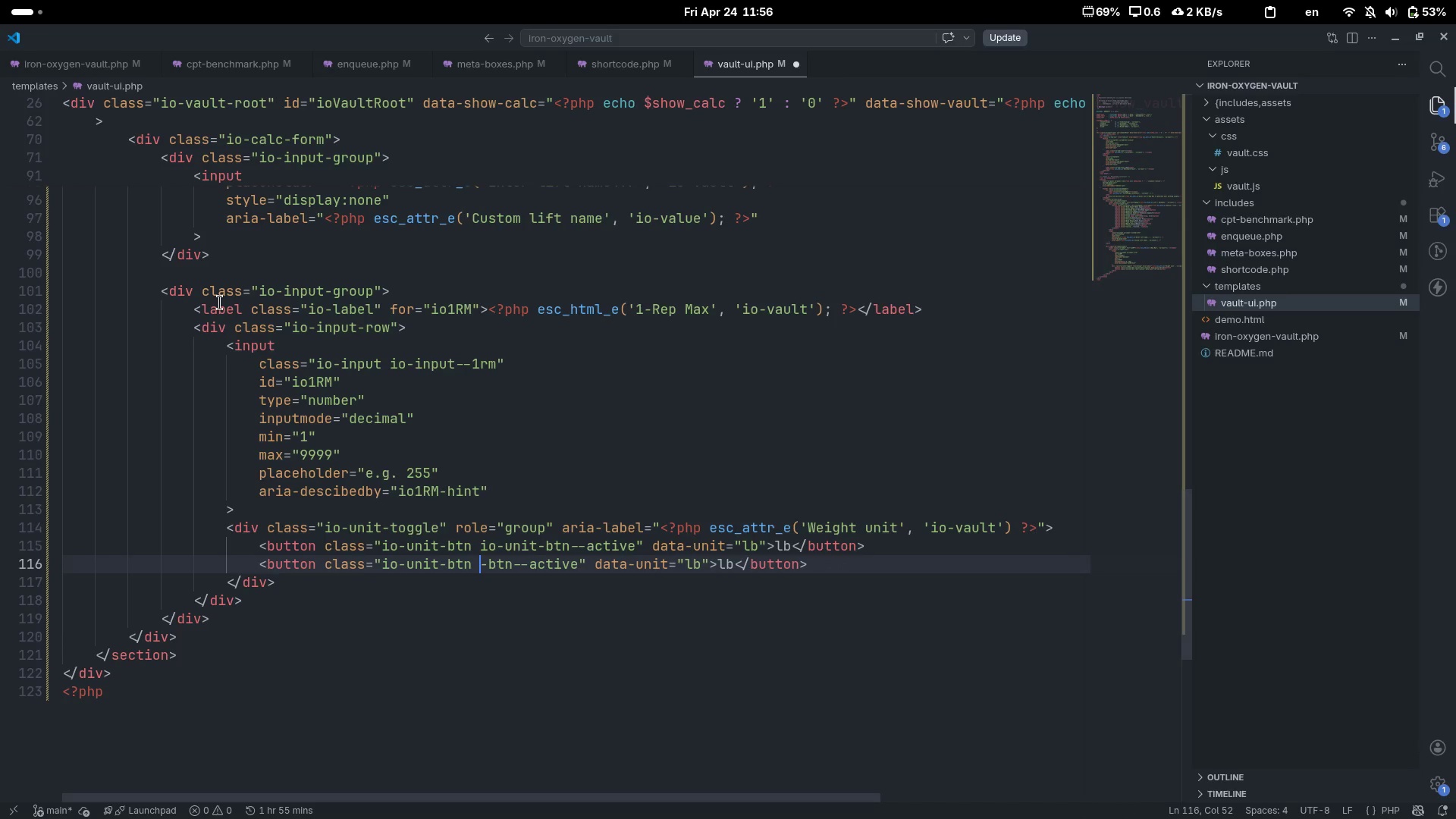 
key(Control+Delete)
 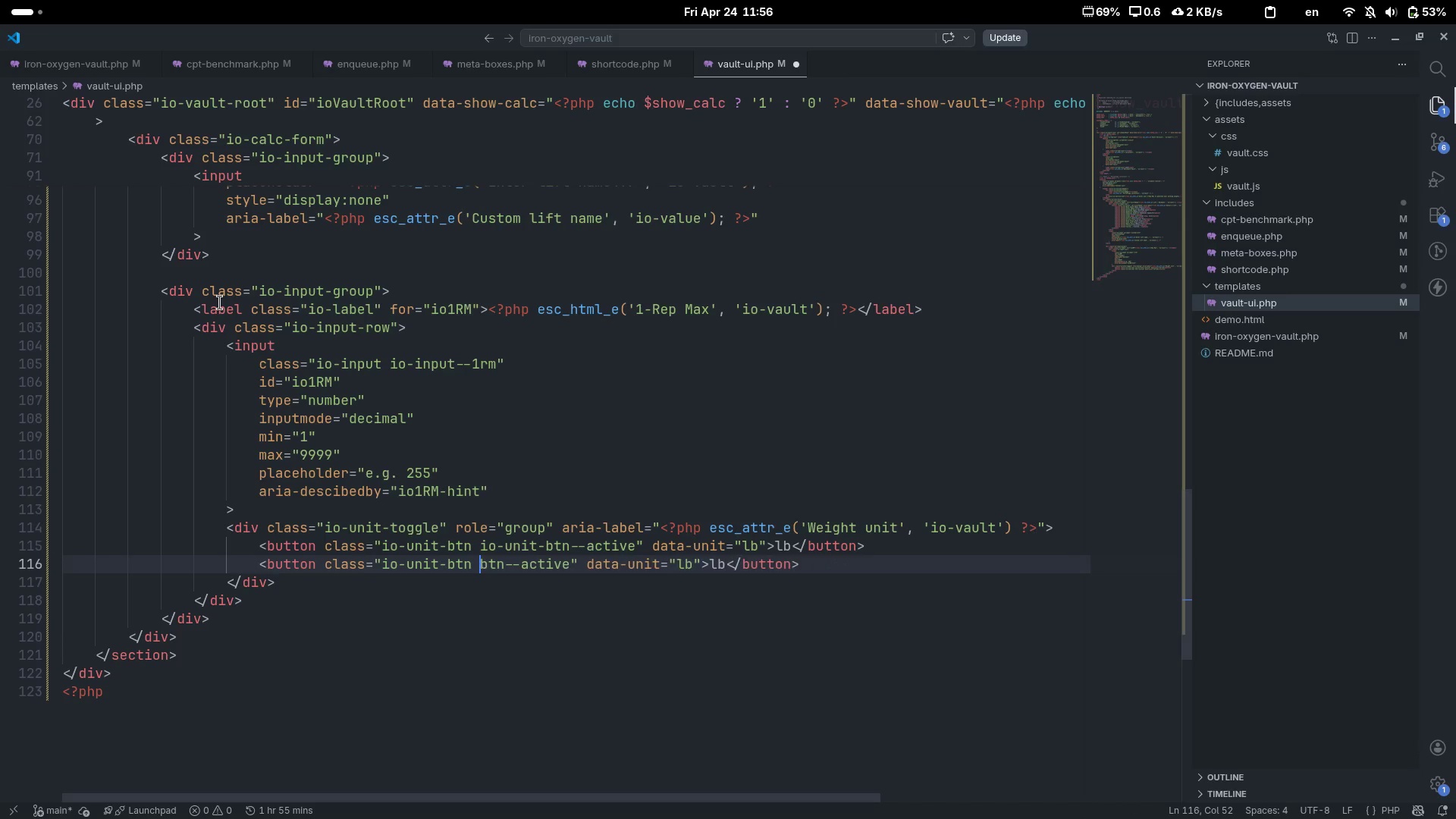 
key(Control+Delete)
 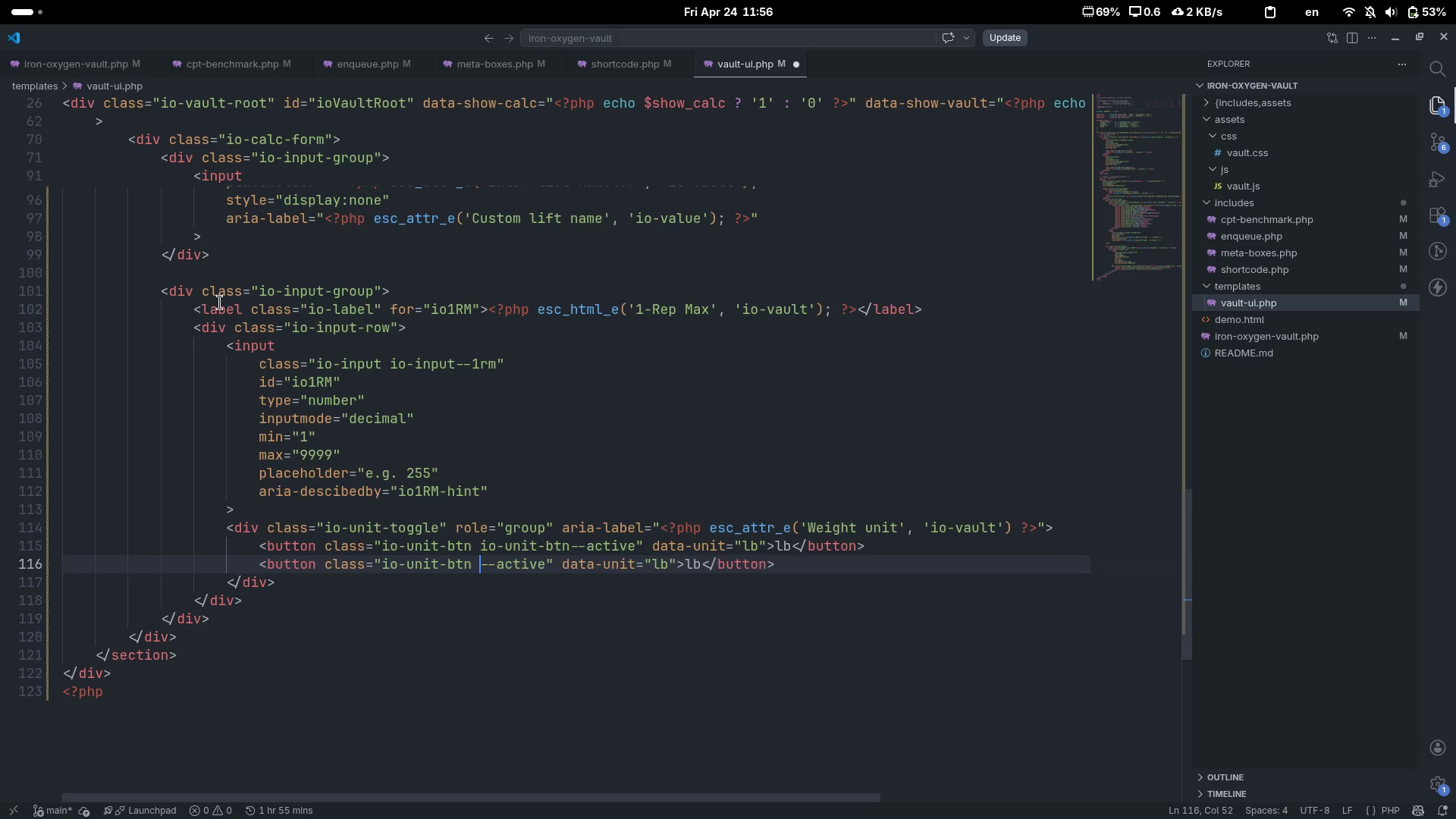 
key(Control+Delete)
 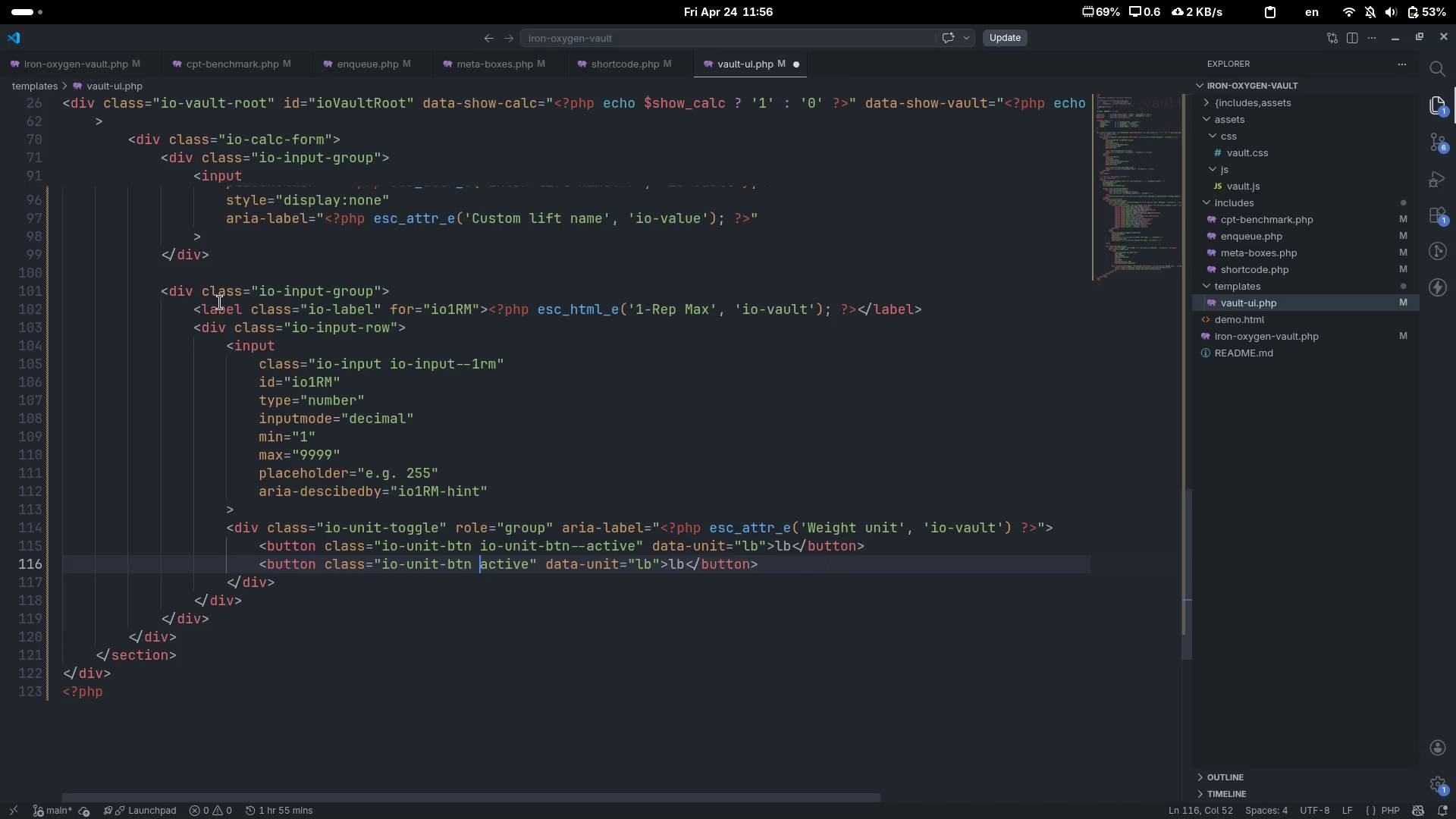 
key(Control+Delete)
 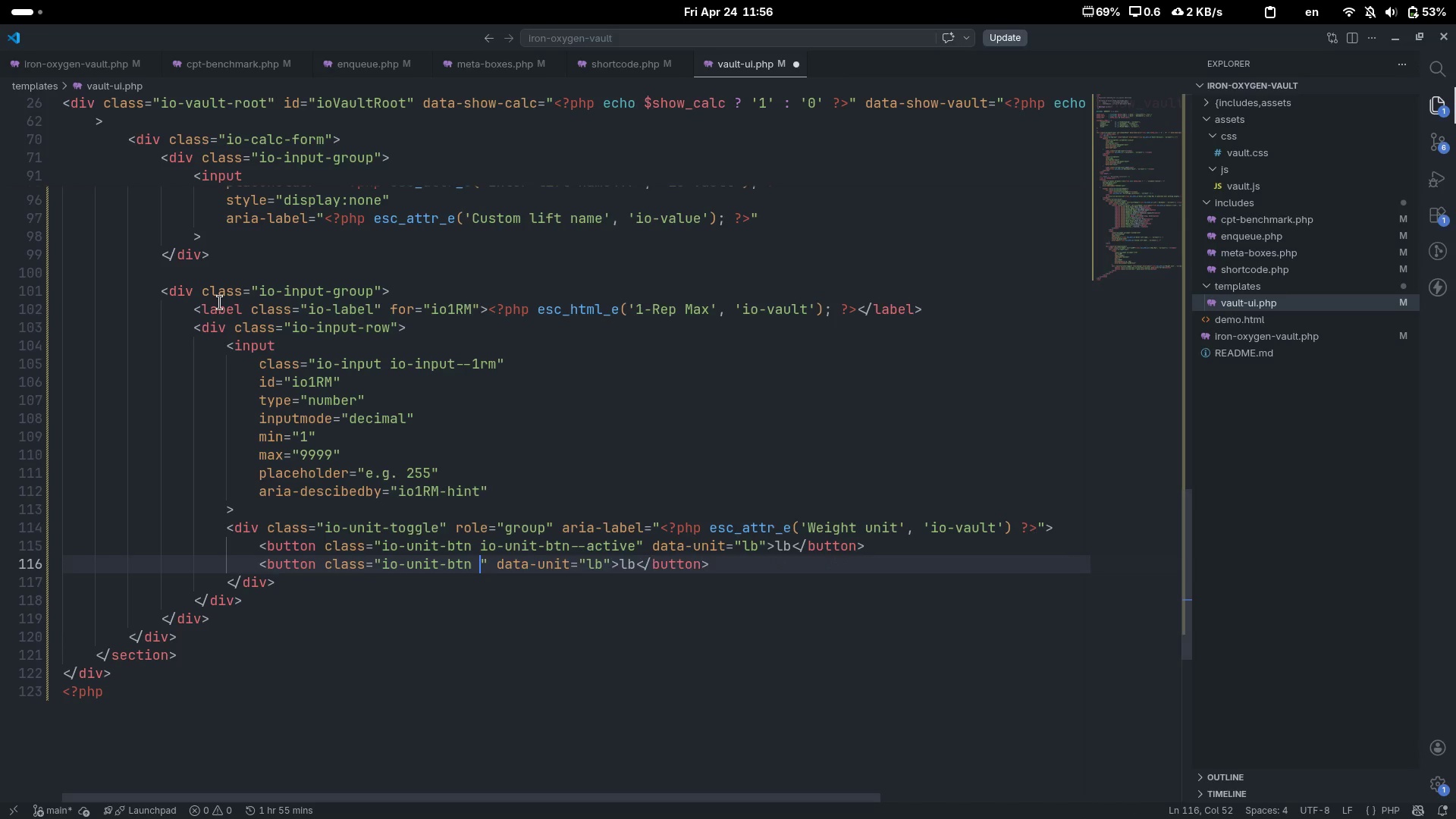 
key(Control+Delete)
 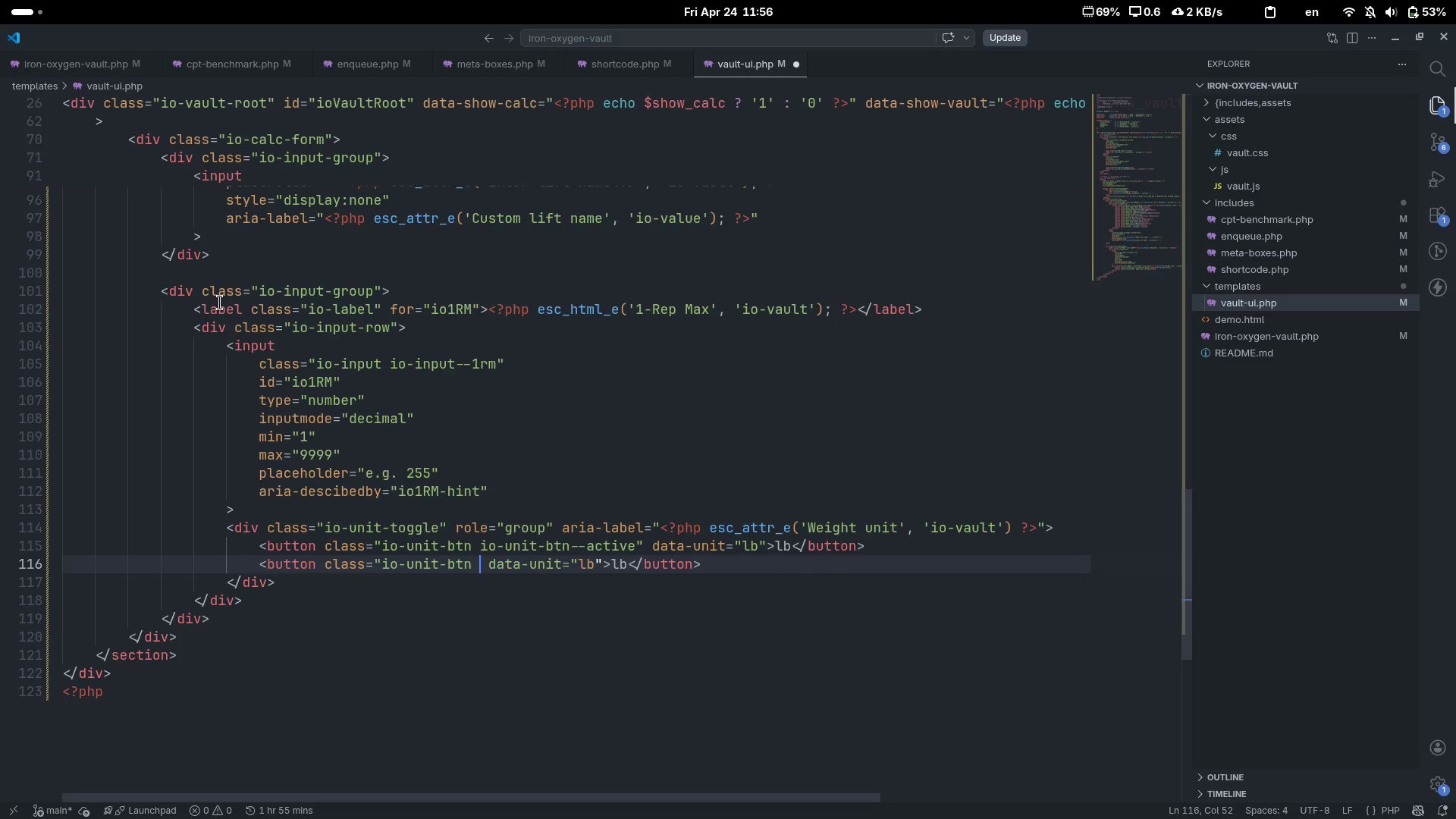 
key(Delete)
 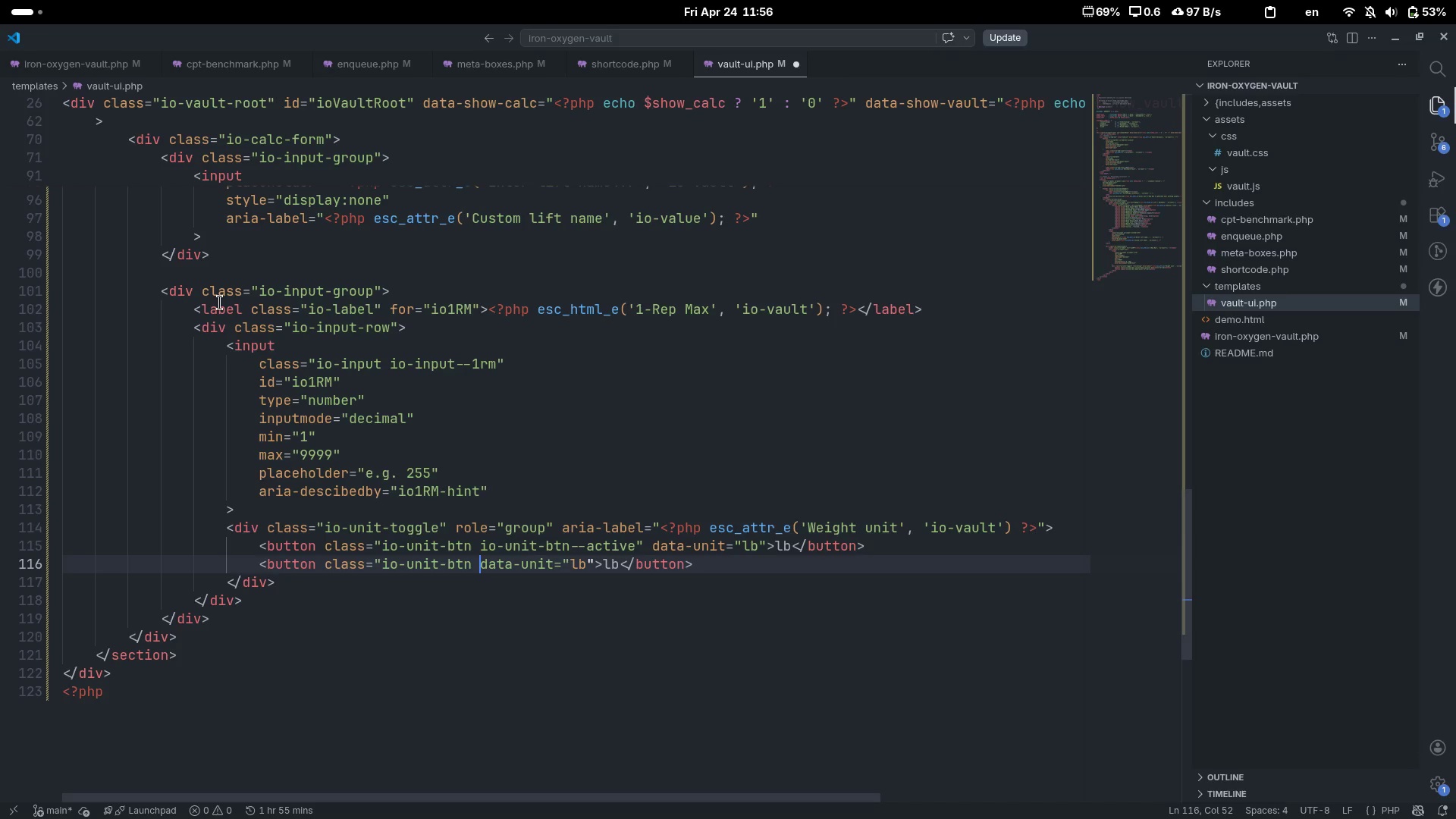 
key(Control+ArrowRight)
 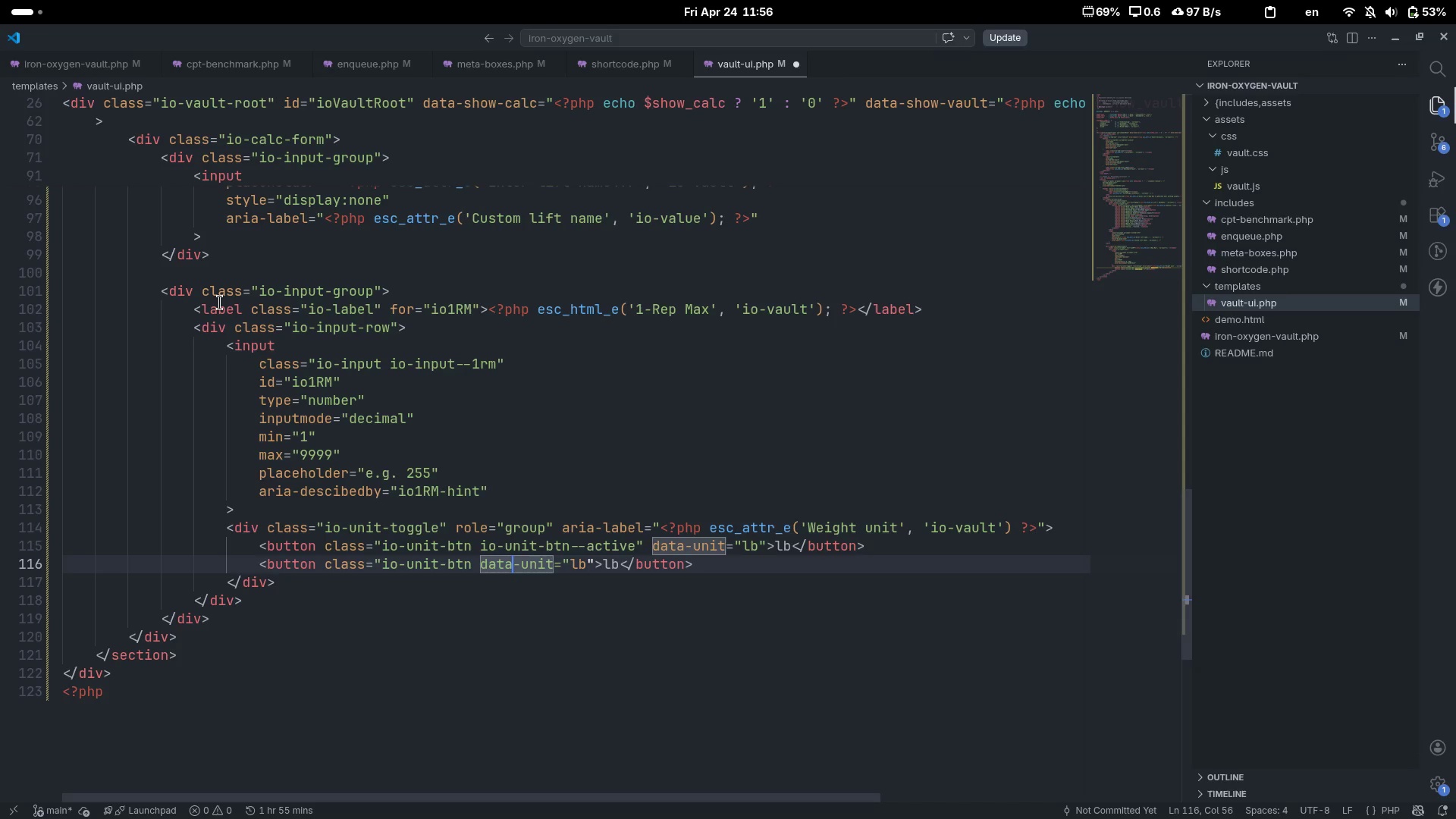 
key(ArrowRight)
 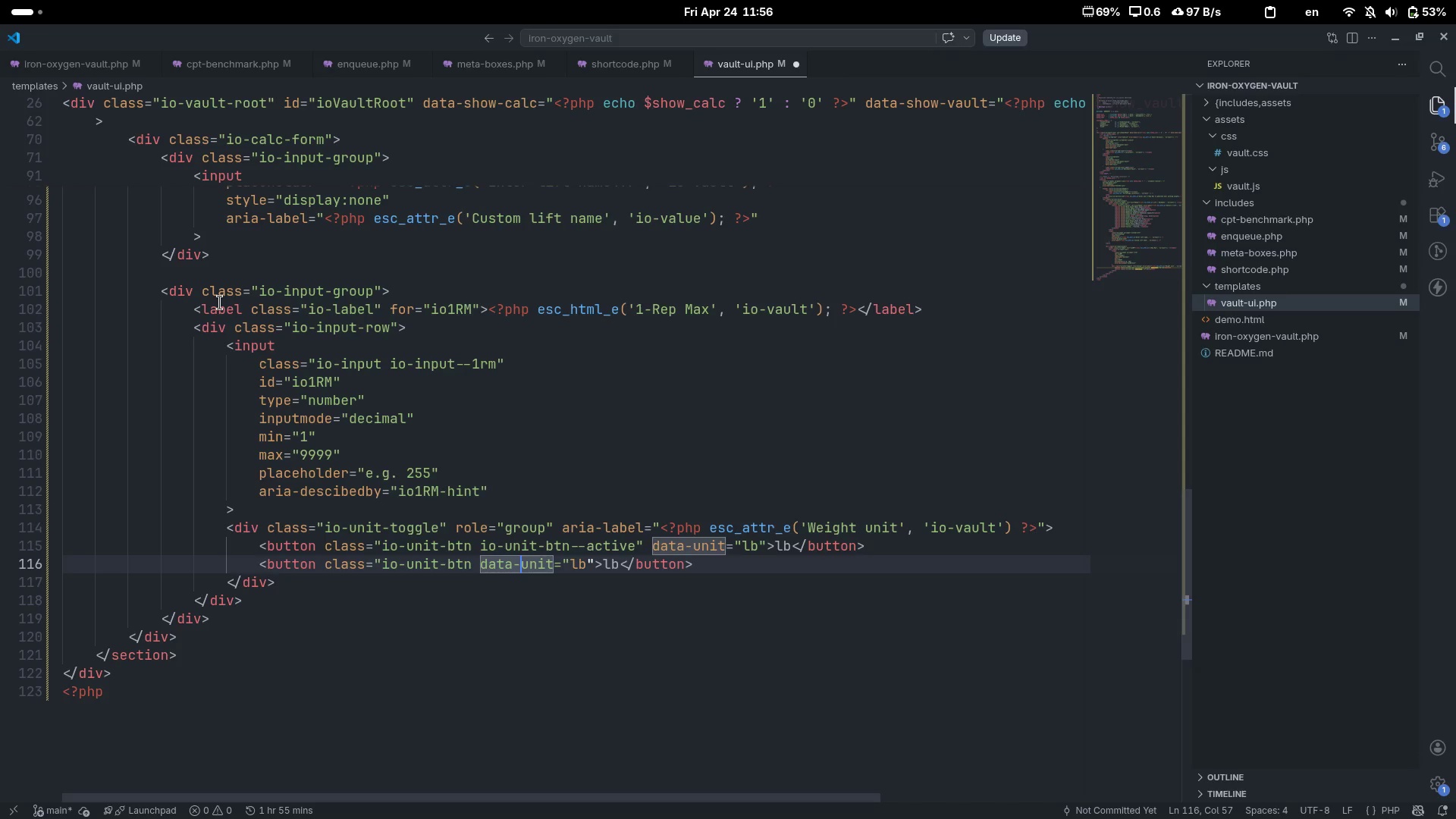 
hold_key(key=ControlLeft, duration=0.59)
 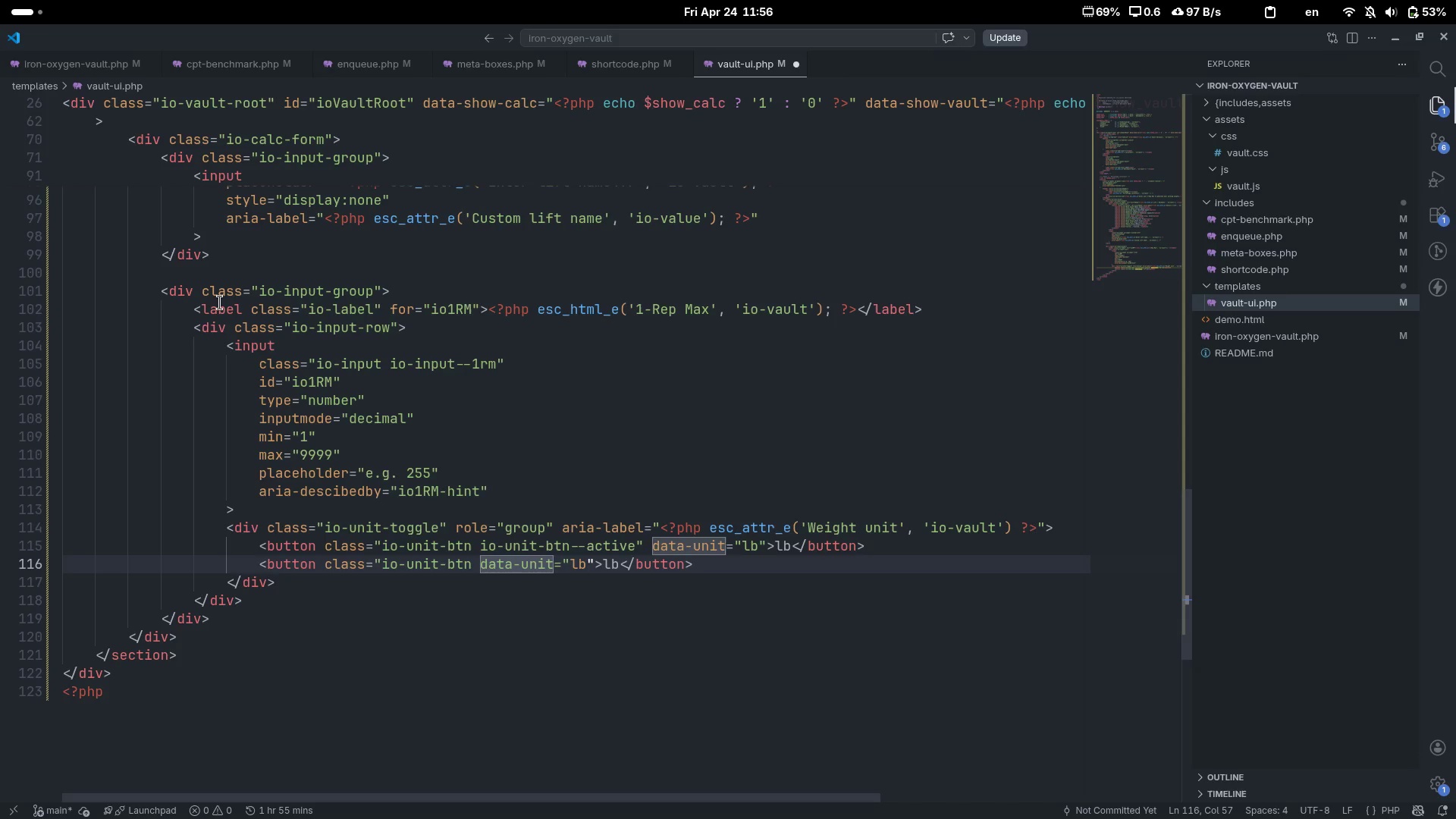 
key(Control+ArrowLeft)
 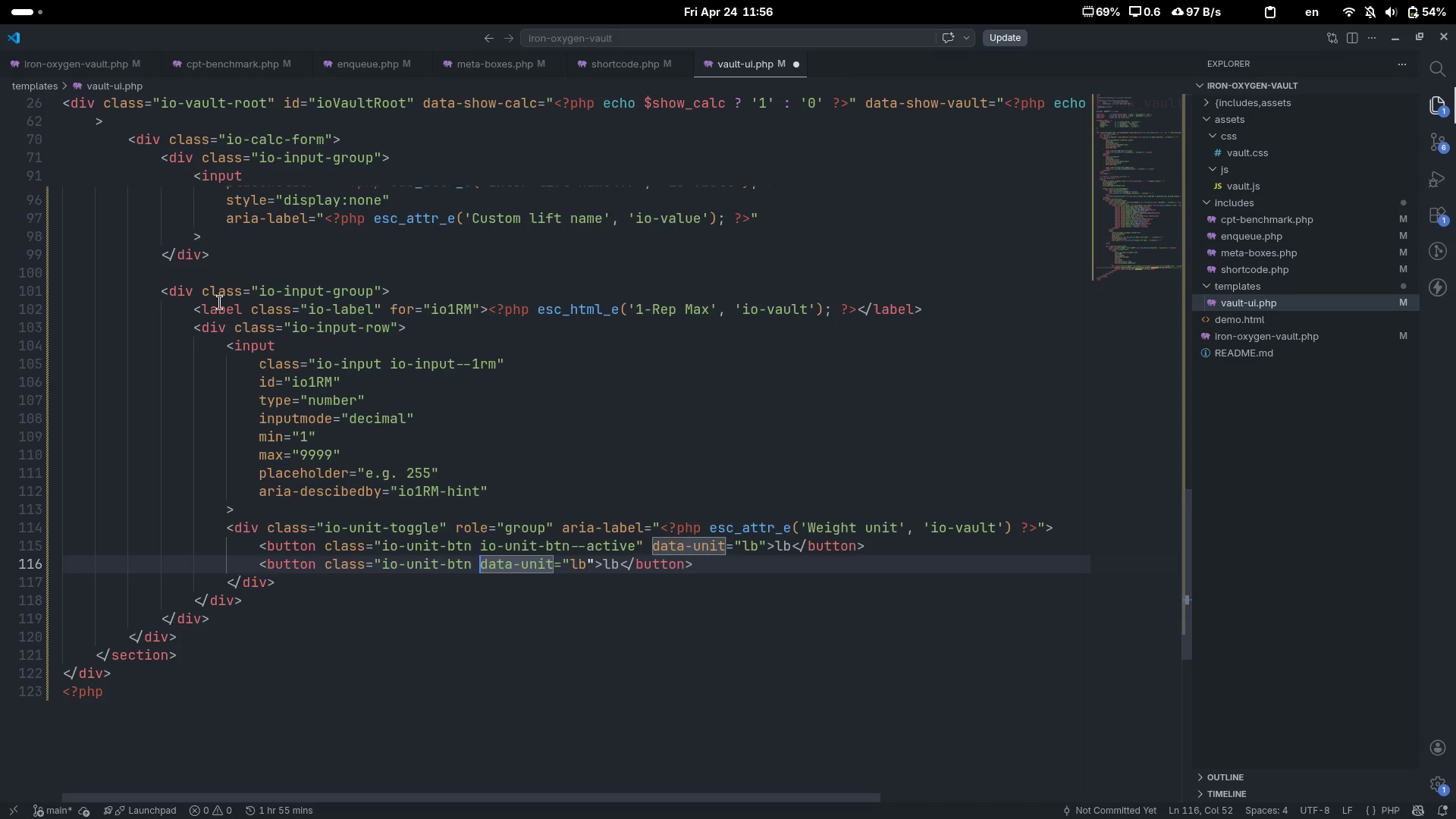 
key(Control+ArrowLeft)
 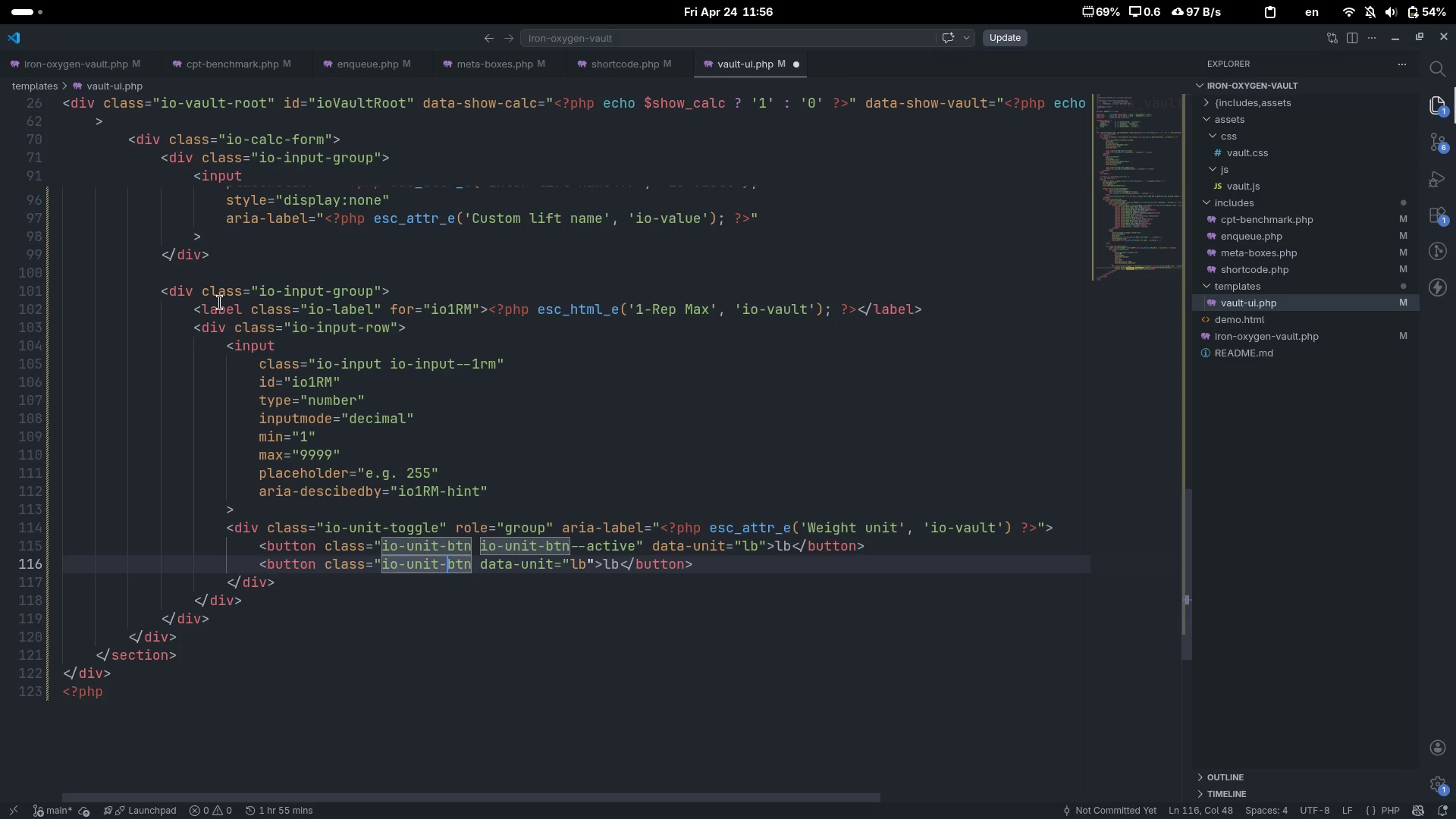 
key(Control+ControlLeft)
 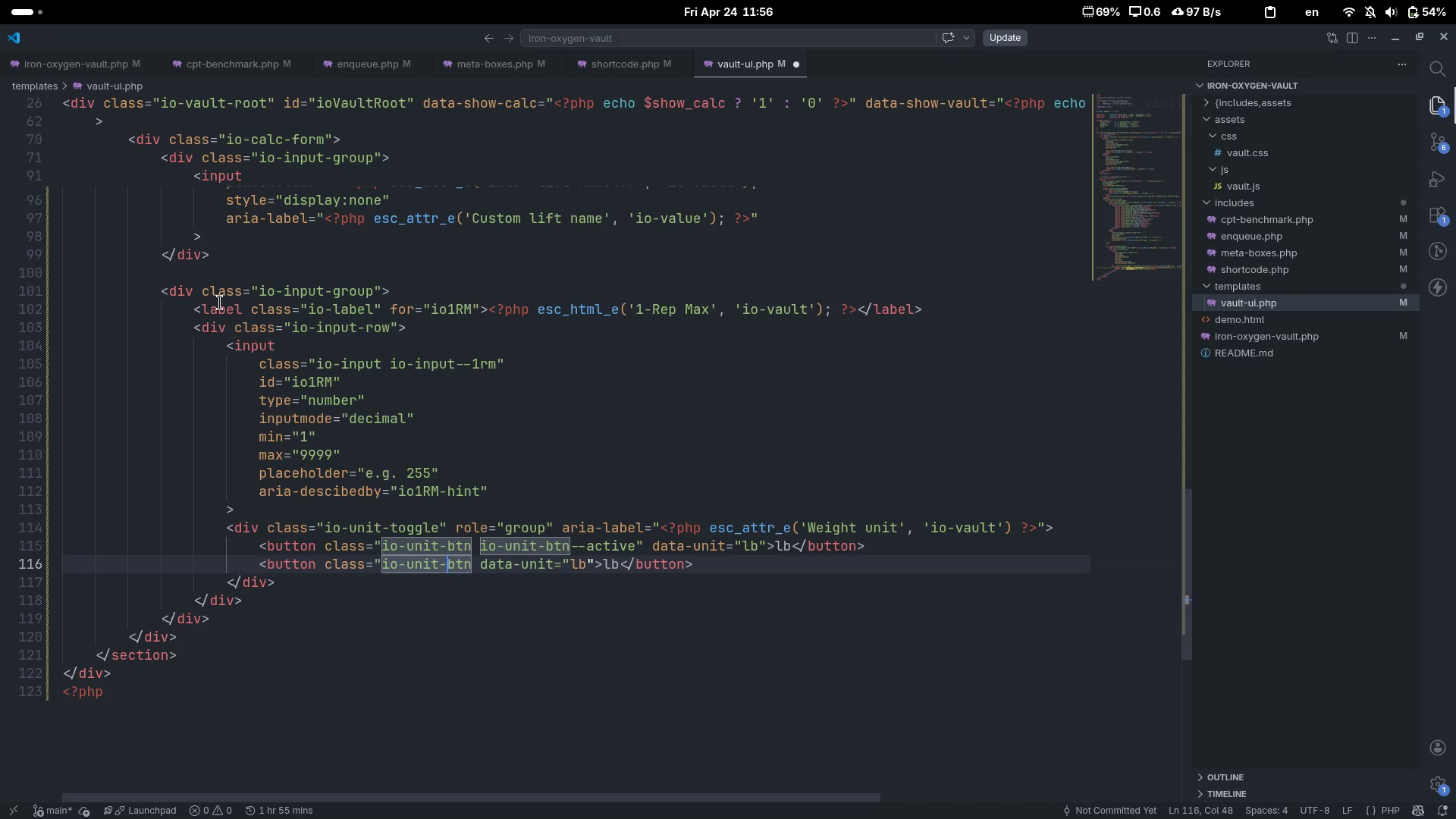 
key(Control+ArrowRight)
 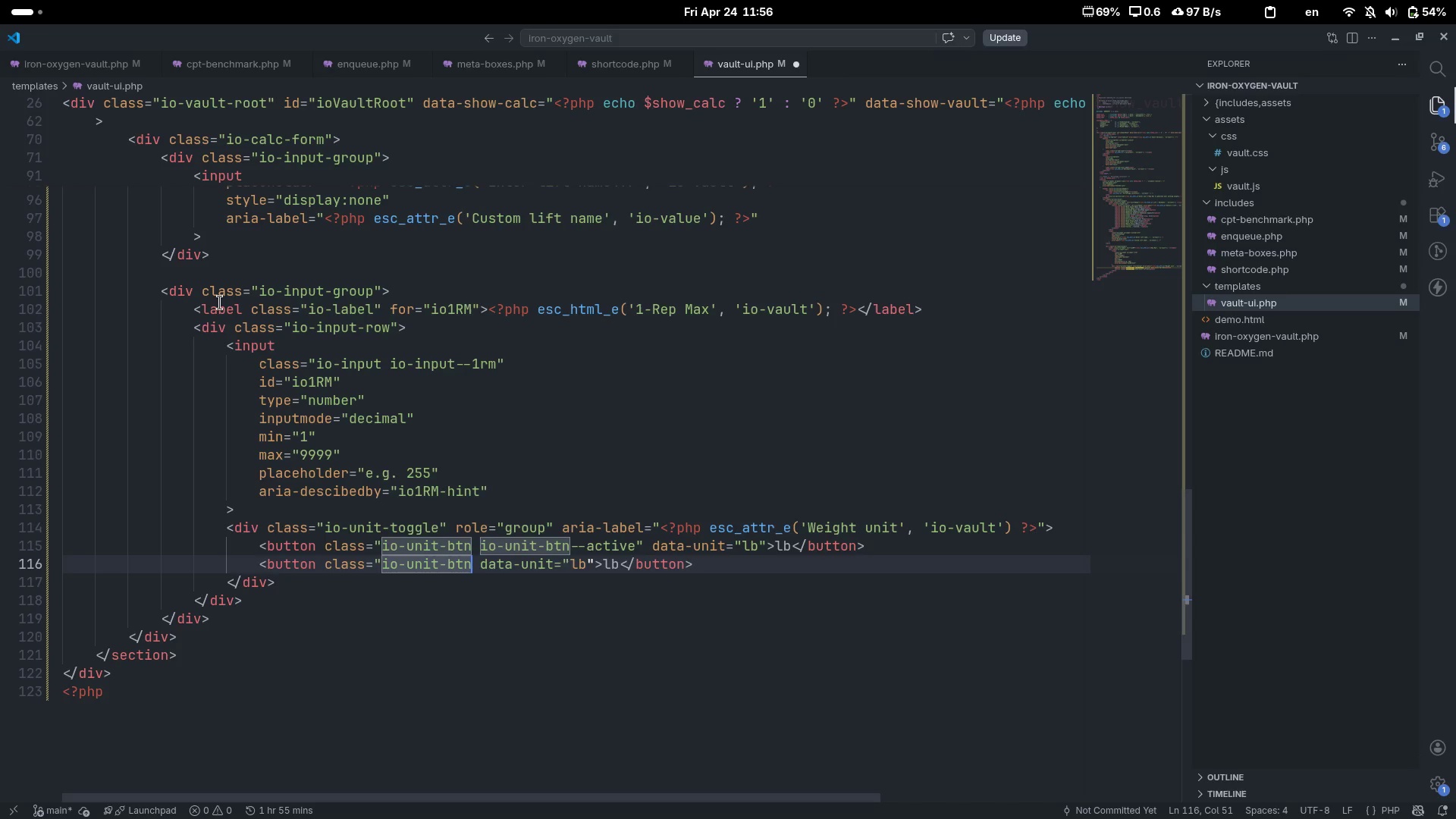 
key(Shift+ShiftLeft)
 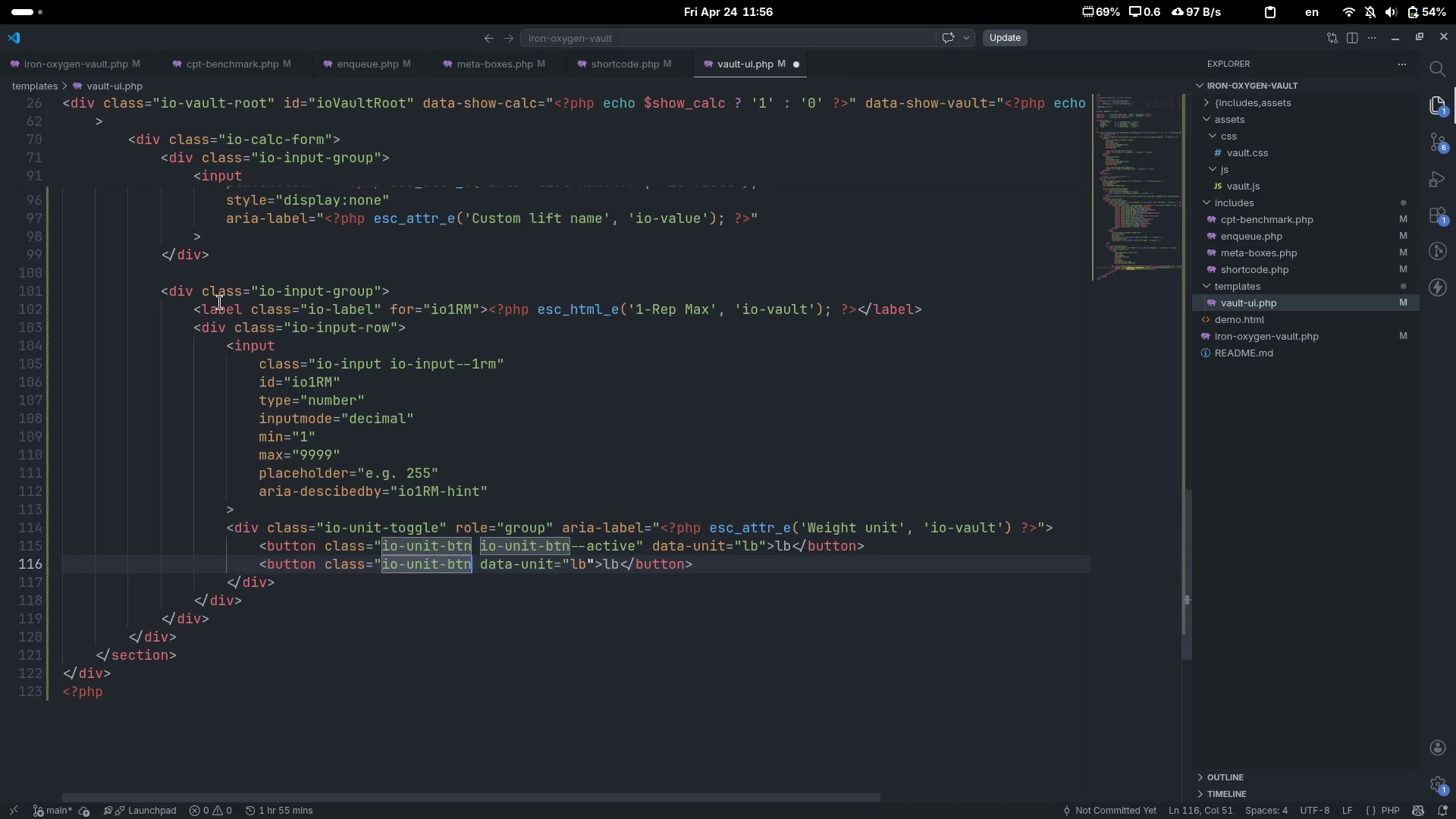 
key(Shift+Quote)
 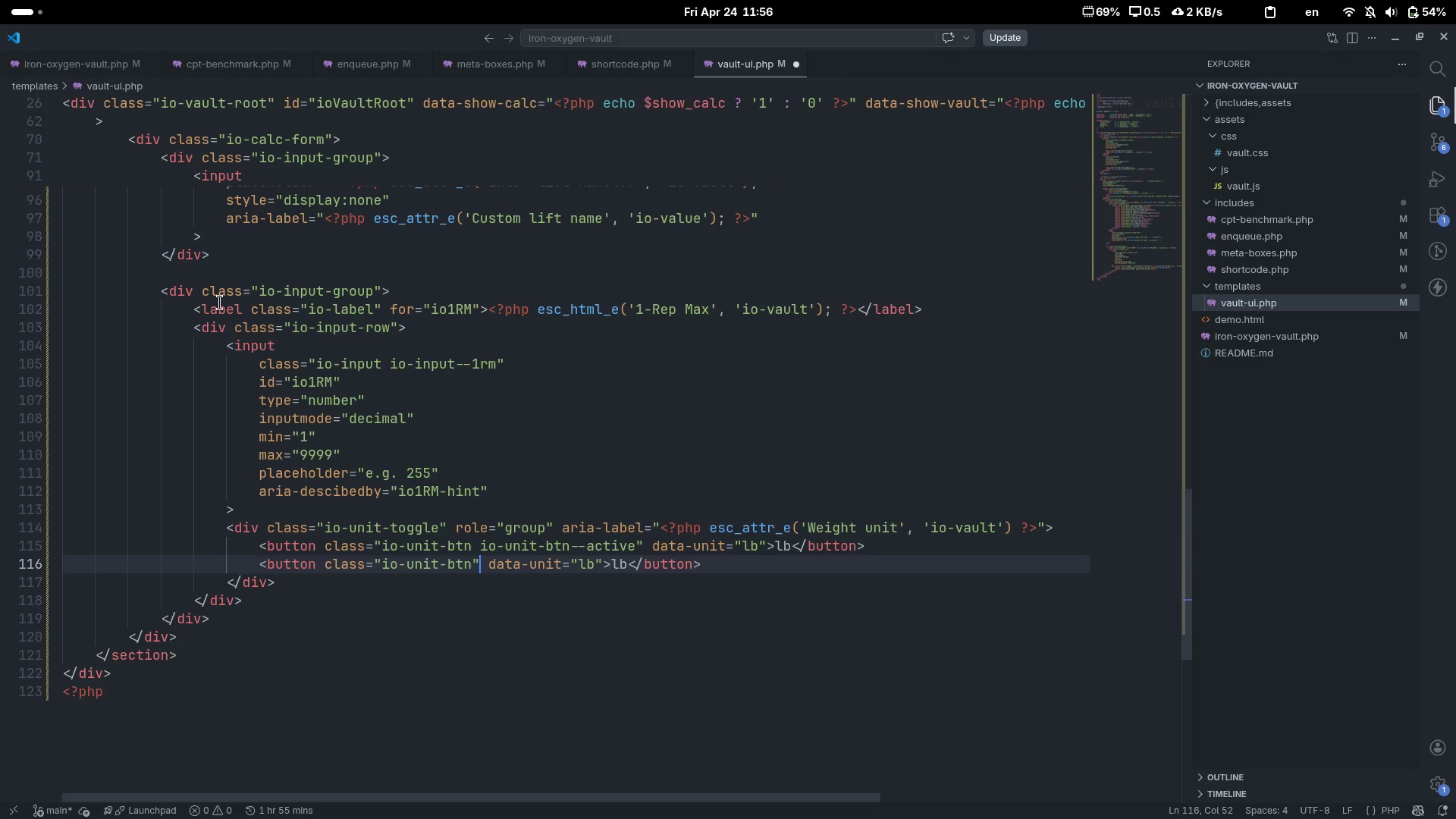 
key(ArrowRight)
 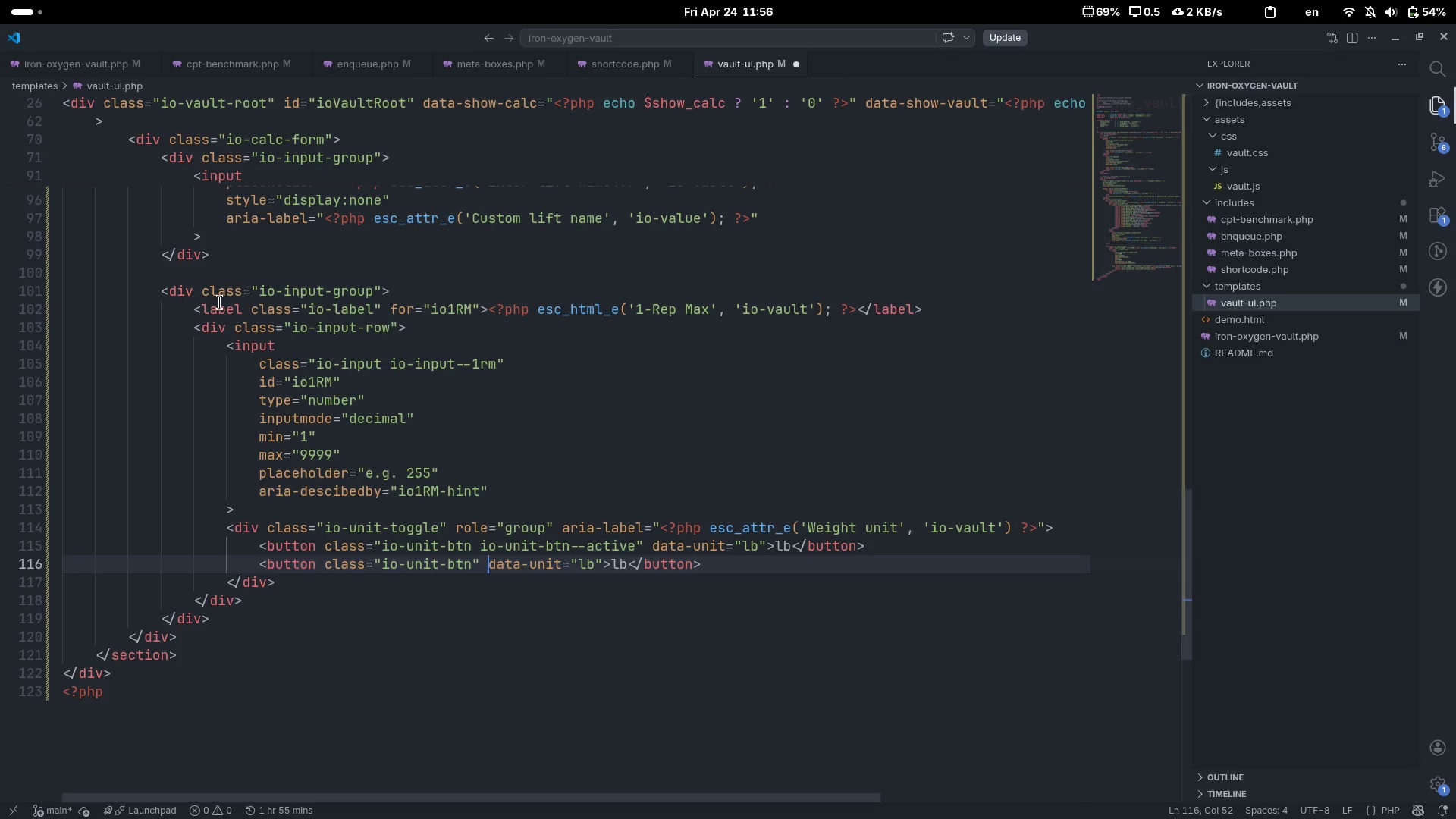 
key(Control+ArrowRight)
 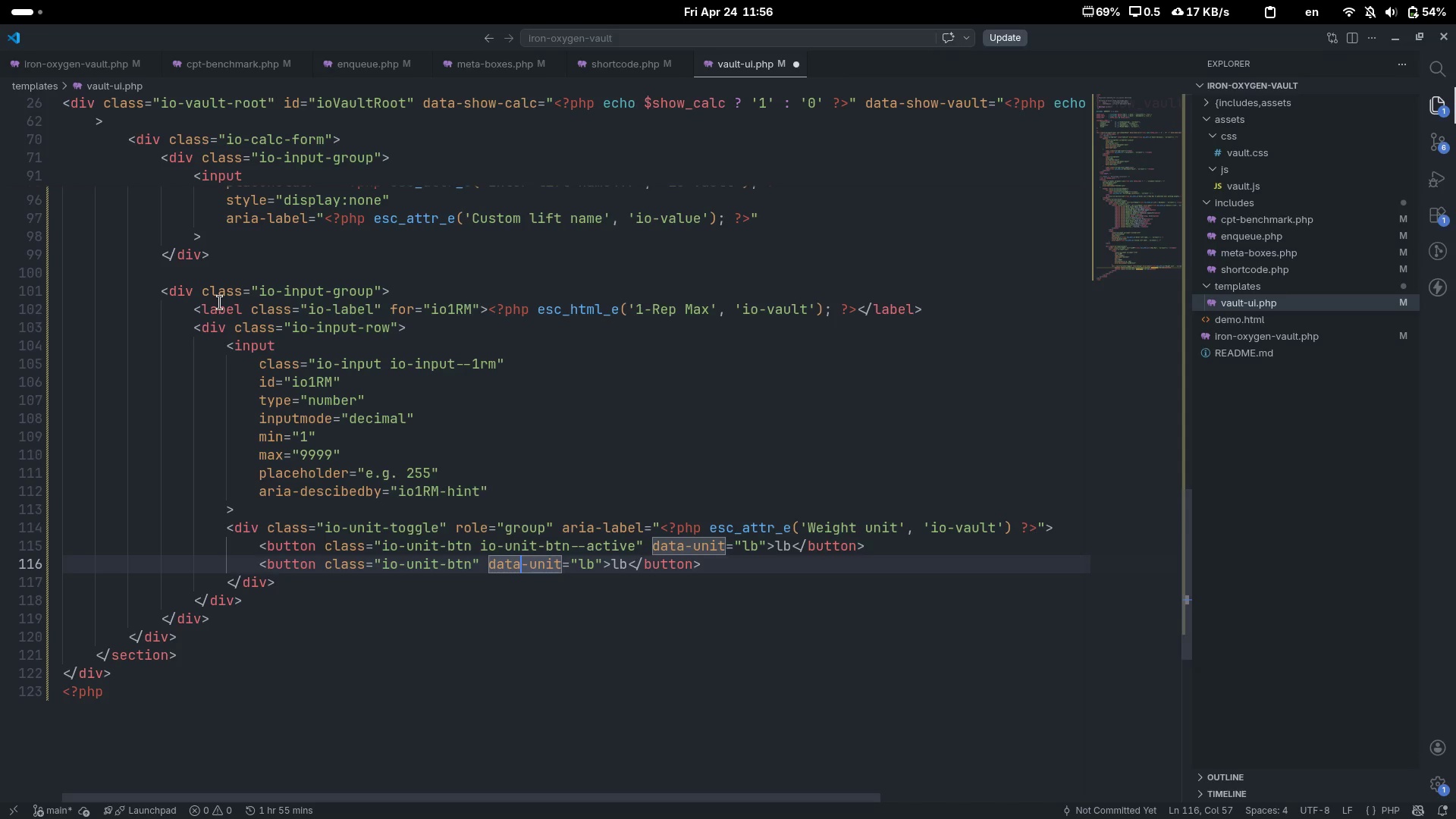 
wait(7.14)
 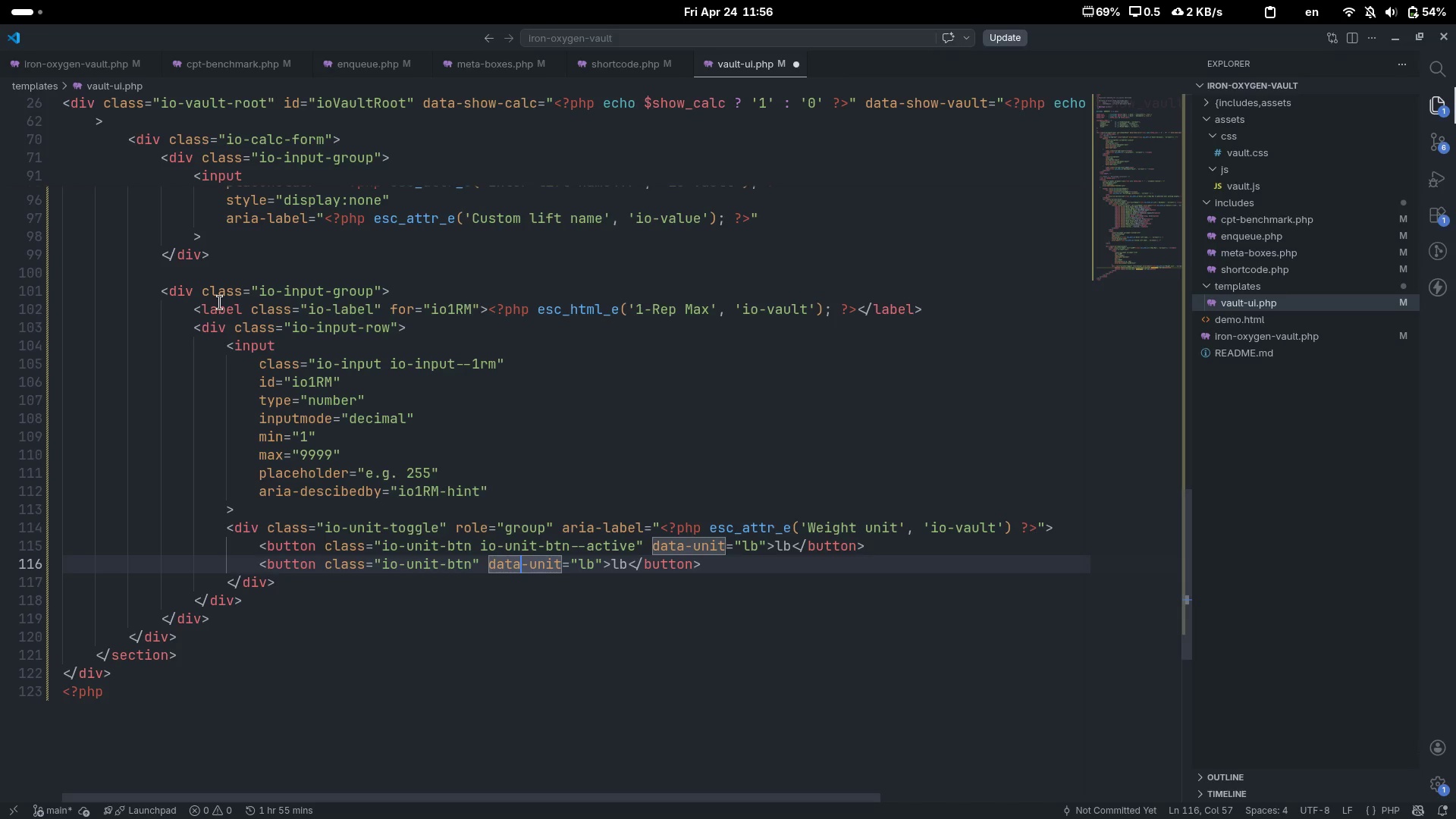 
key(Control+ArrowRight)
 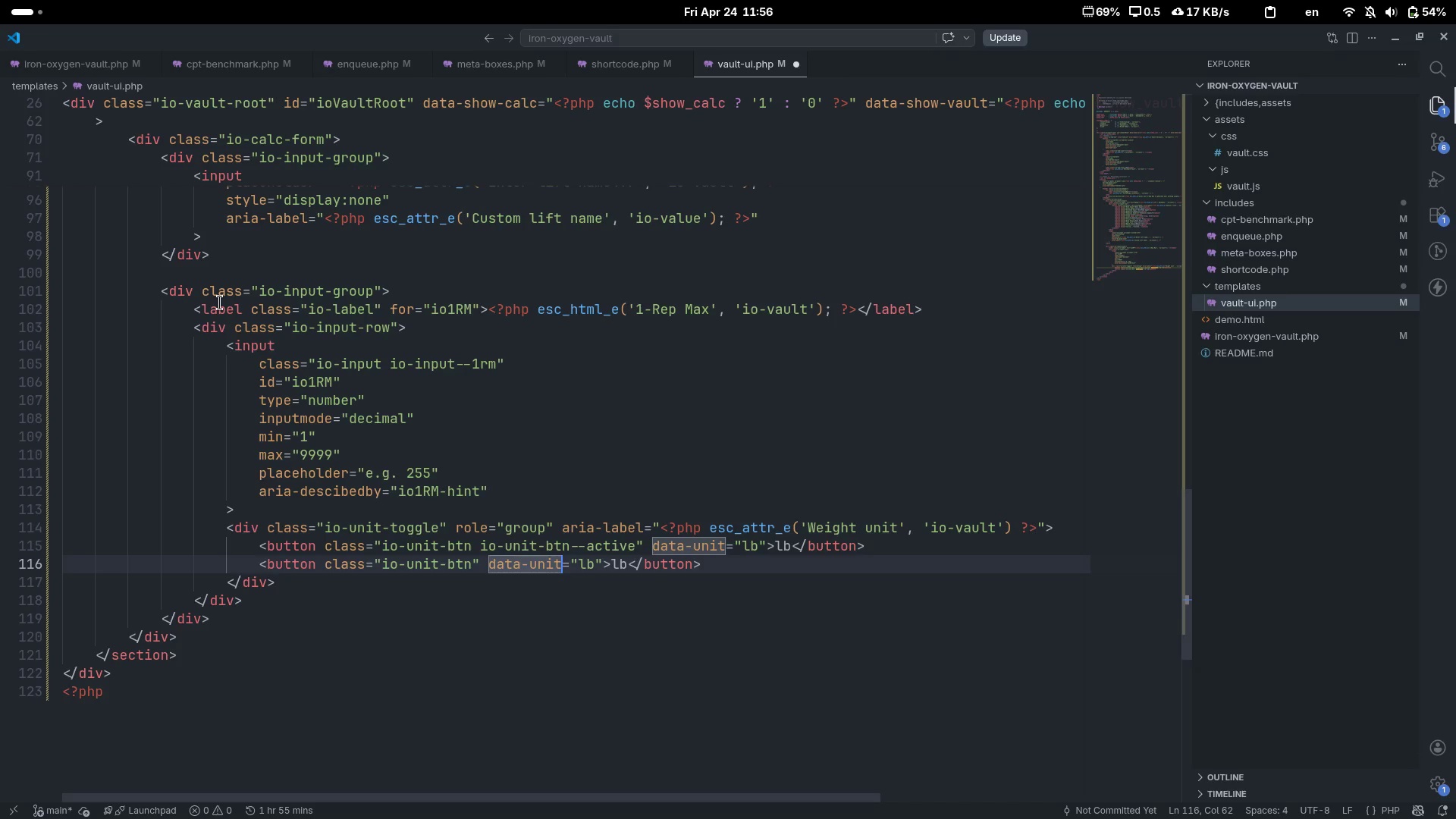 
key(Control+ArrowRight)
 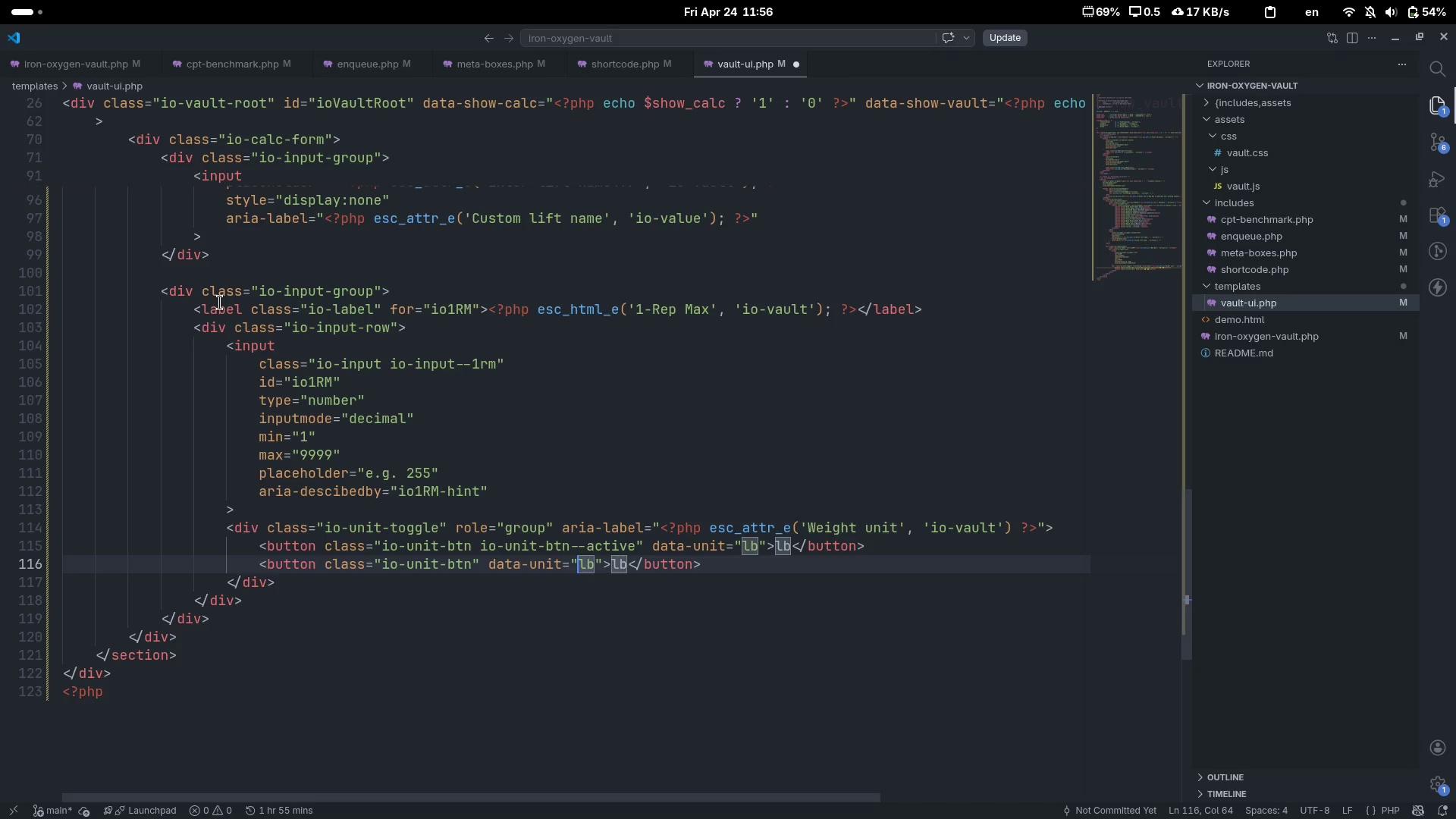 
key(Control+ArrowRight)
 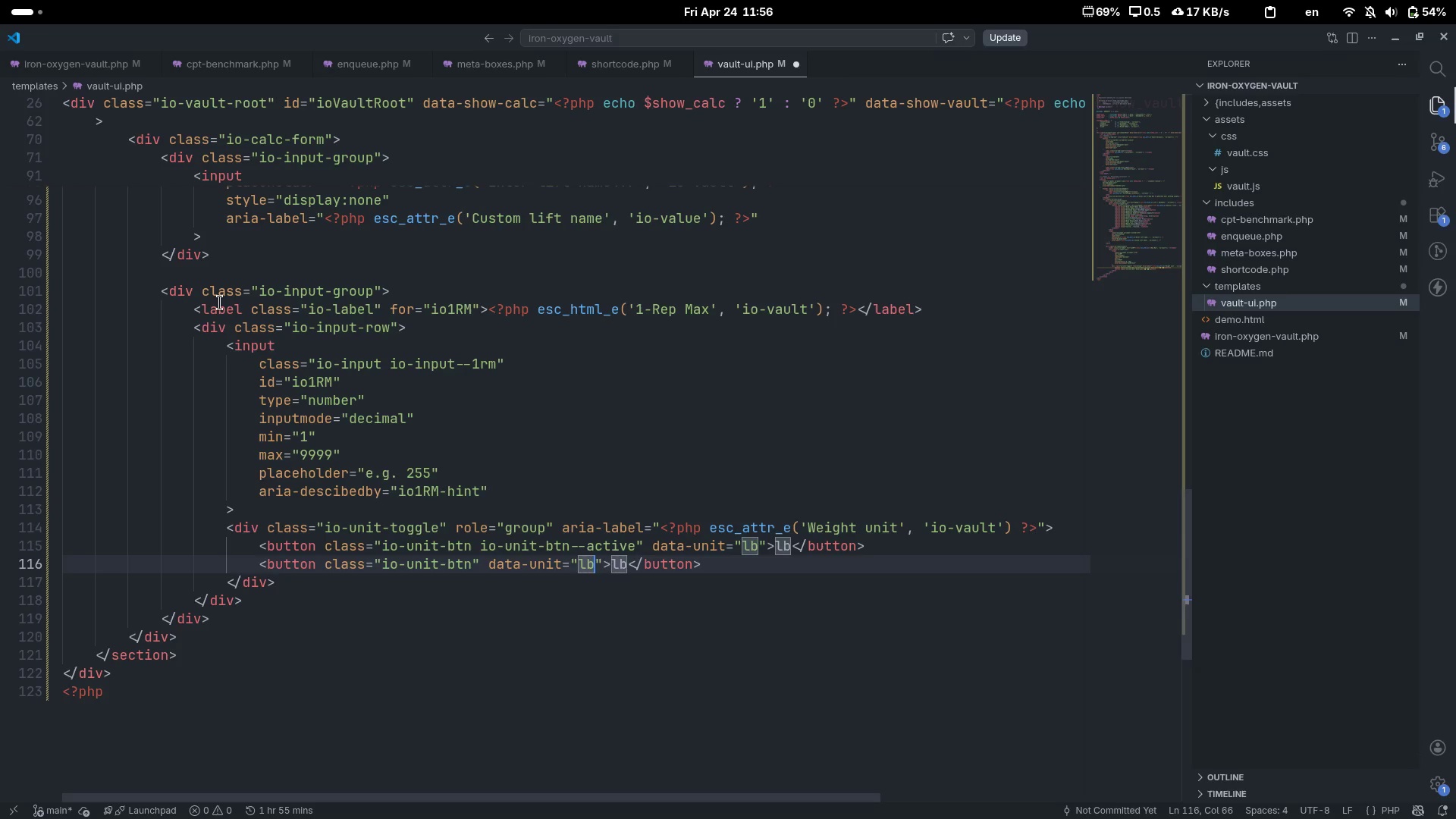 
key(Control+Backspace)
 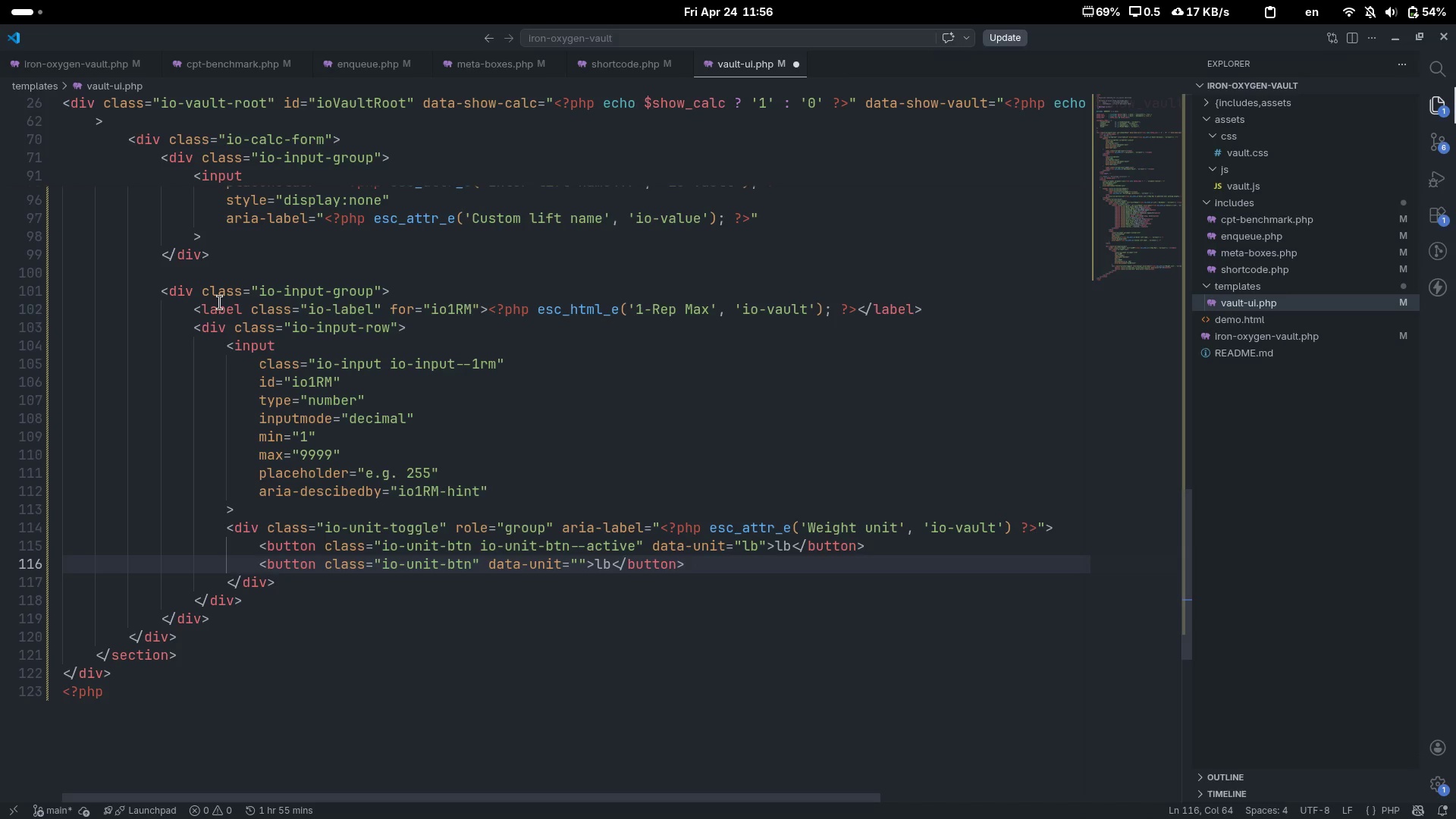 
type(kg)
 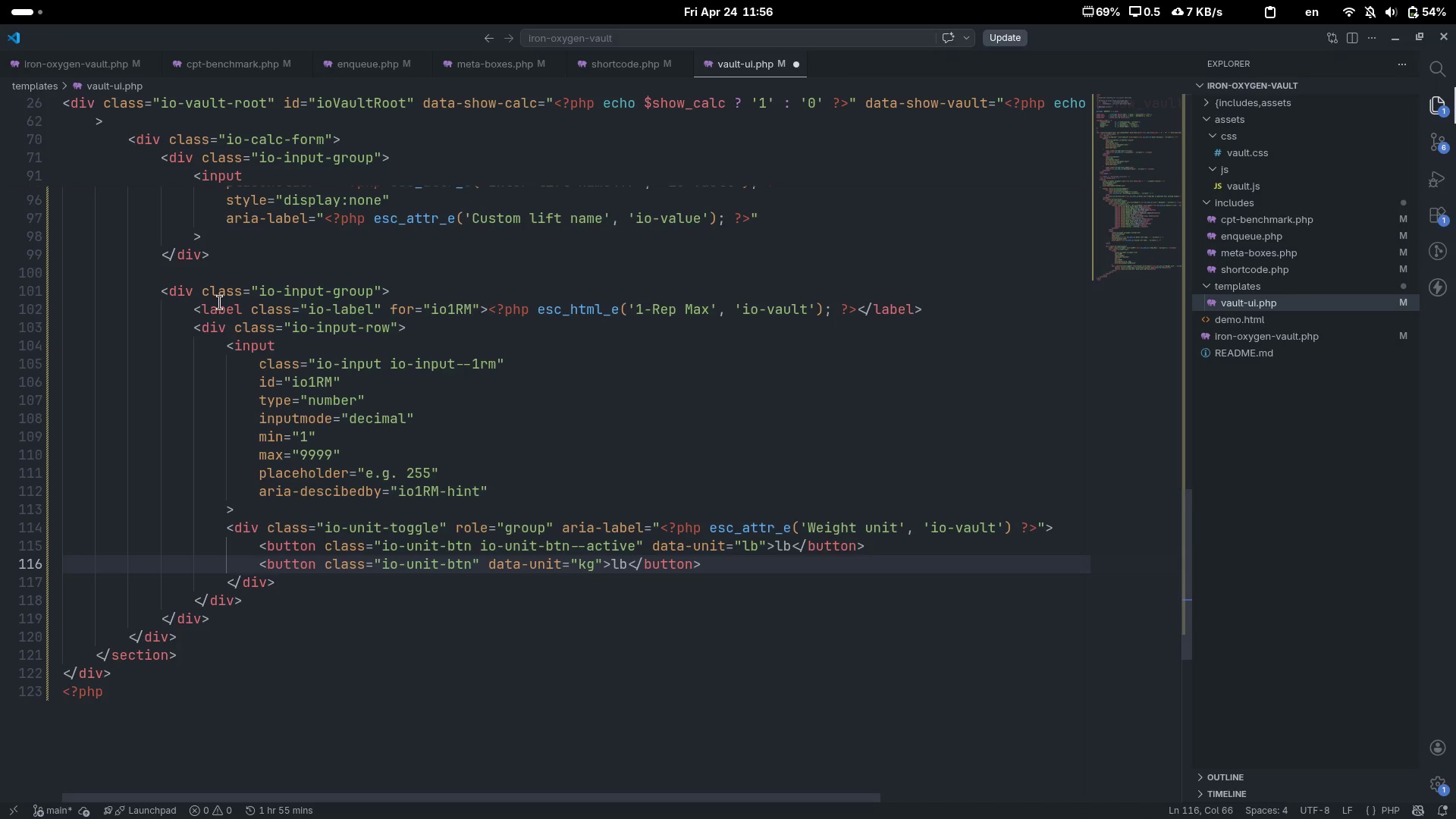 
key(Control+ArrowRight)
 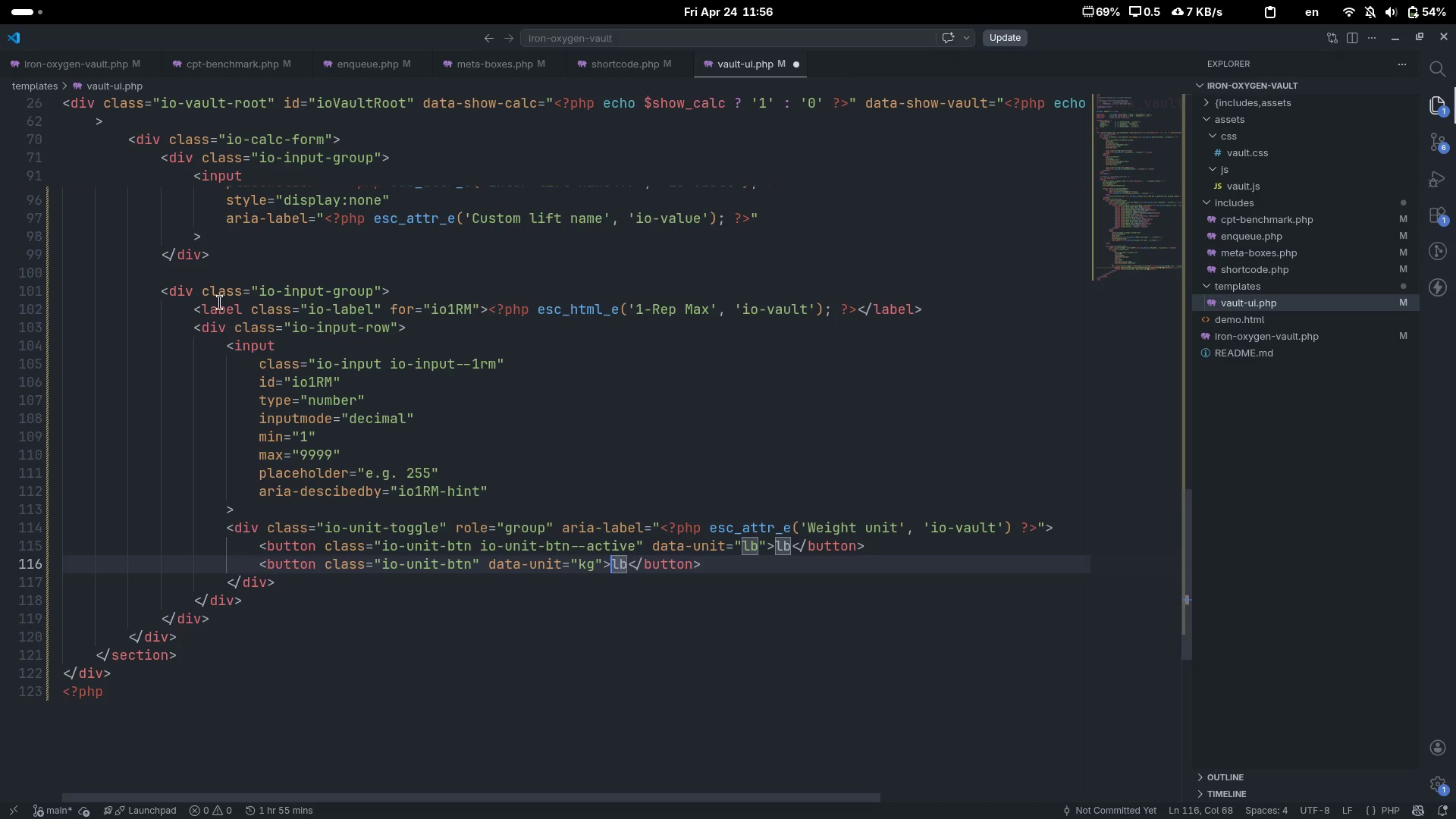 
key(Control+ArrowRight)
 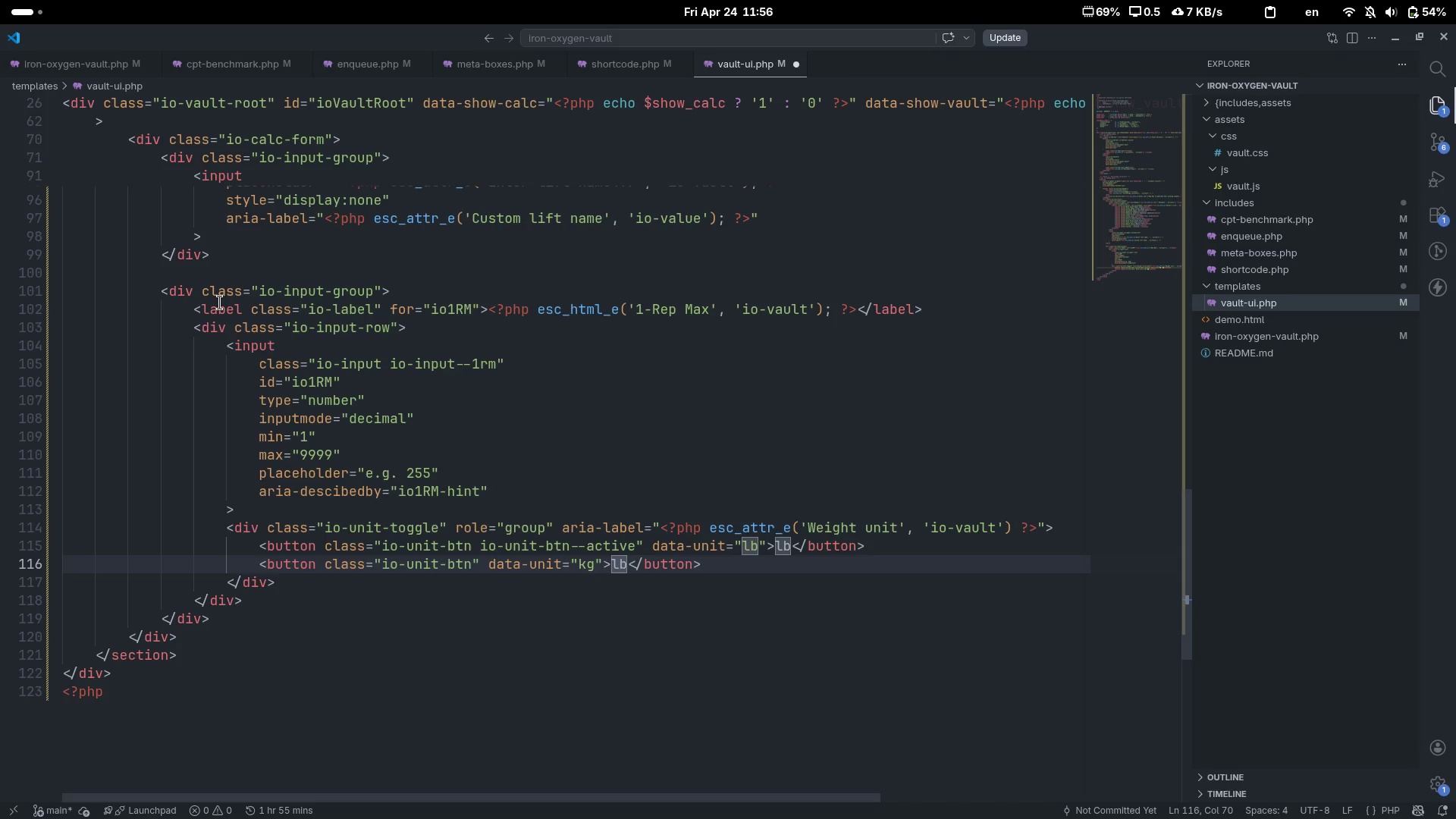 
key(Backspace)
key(Backspace)
type(kg)
key(Escape)
 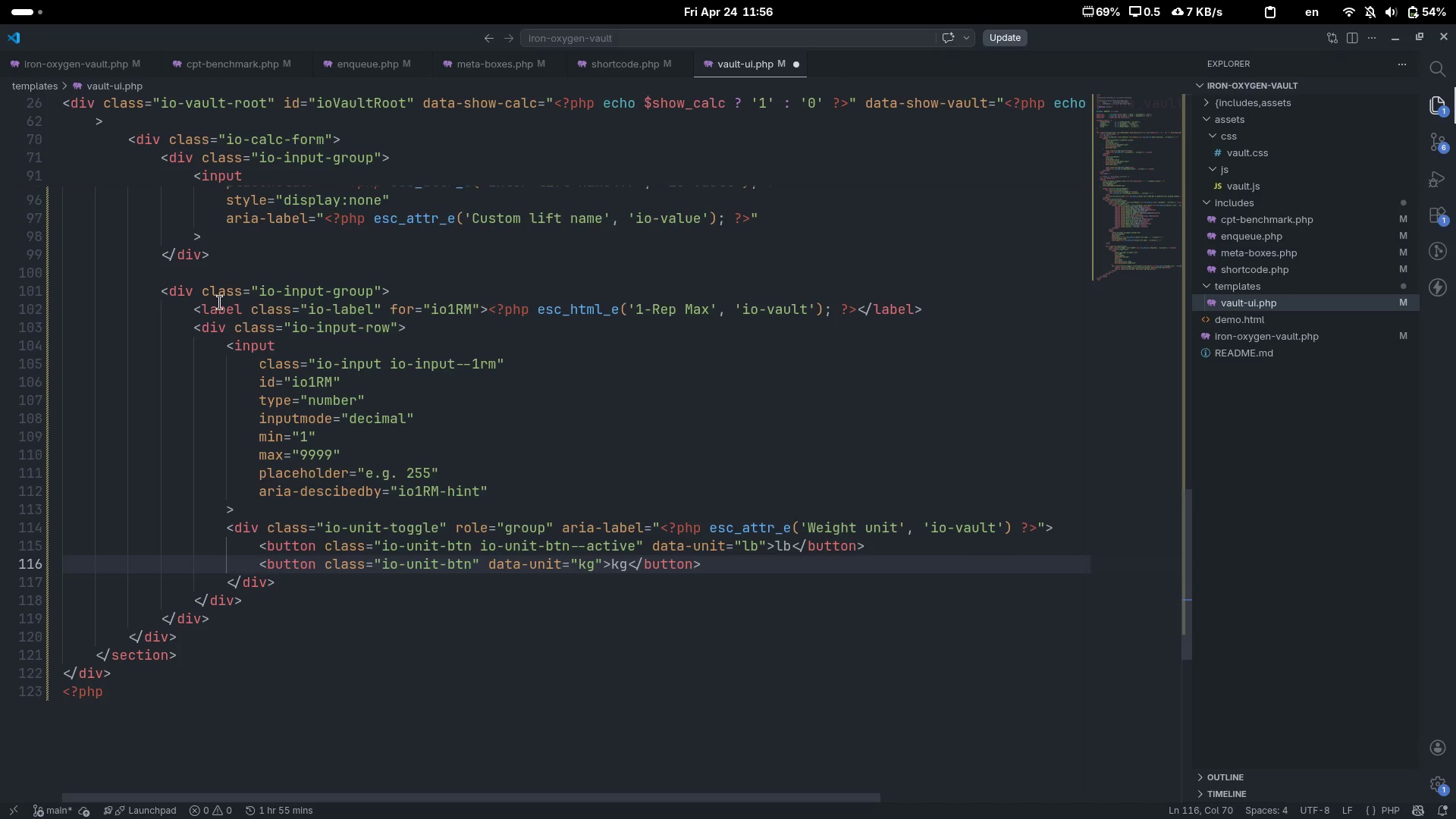 
key(ArrowDown)
 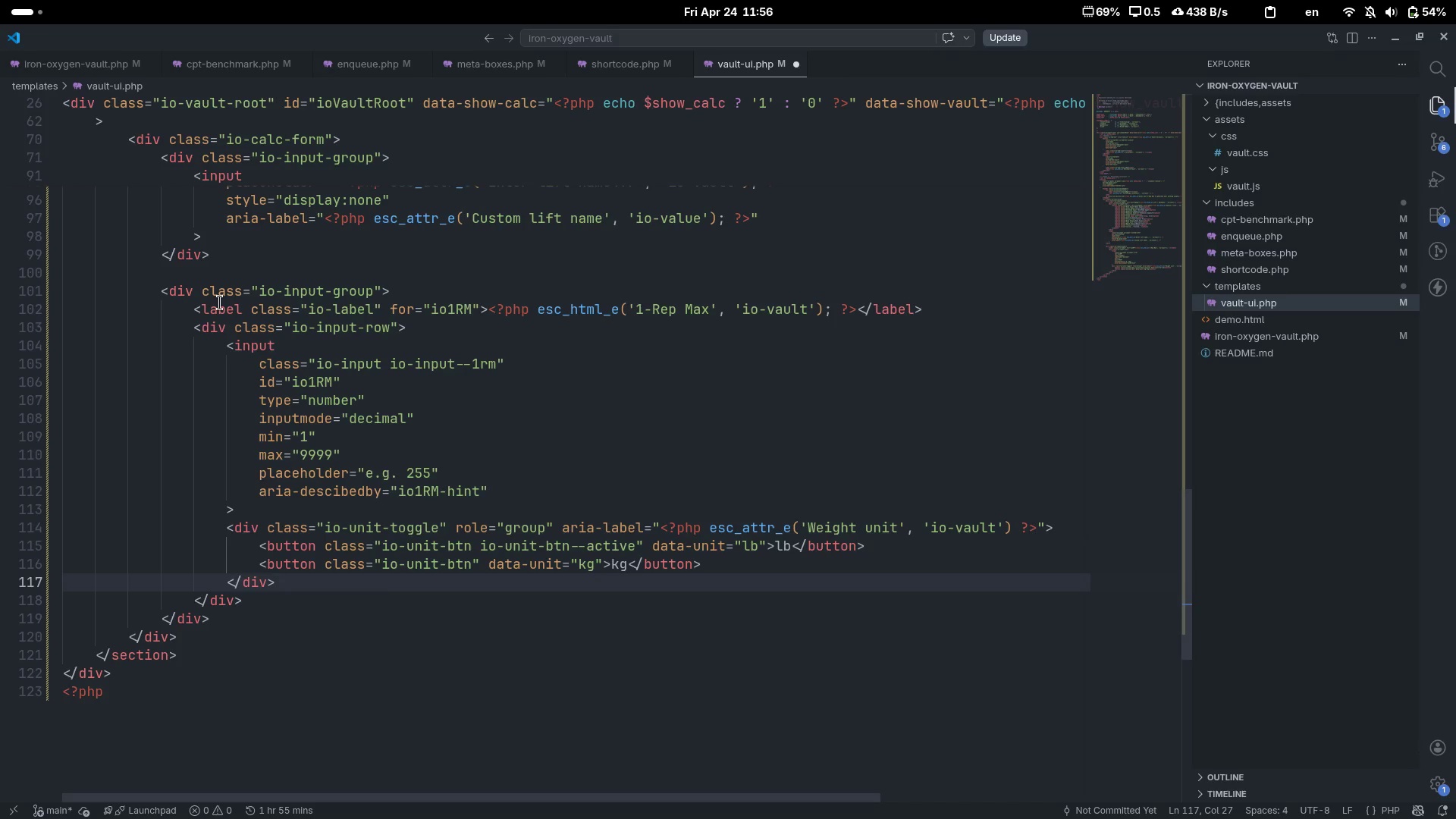 
key(ArrowDown)
 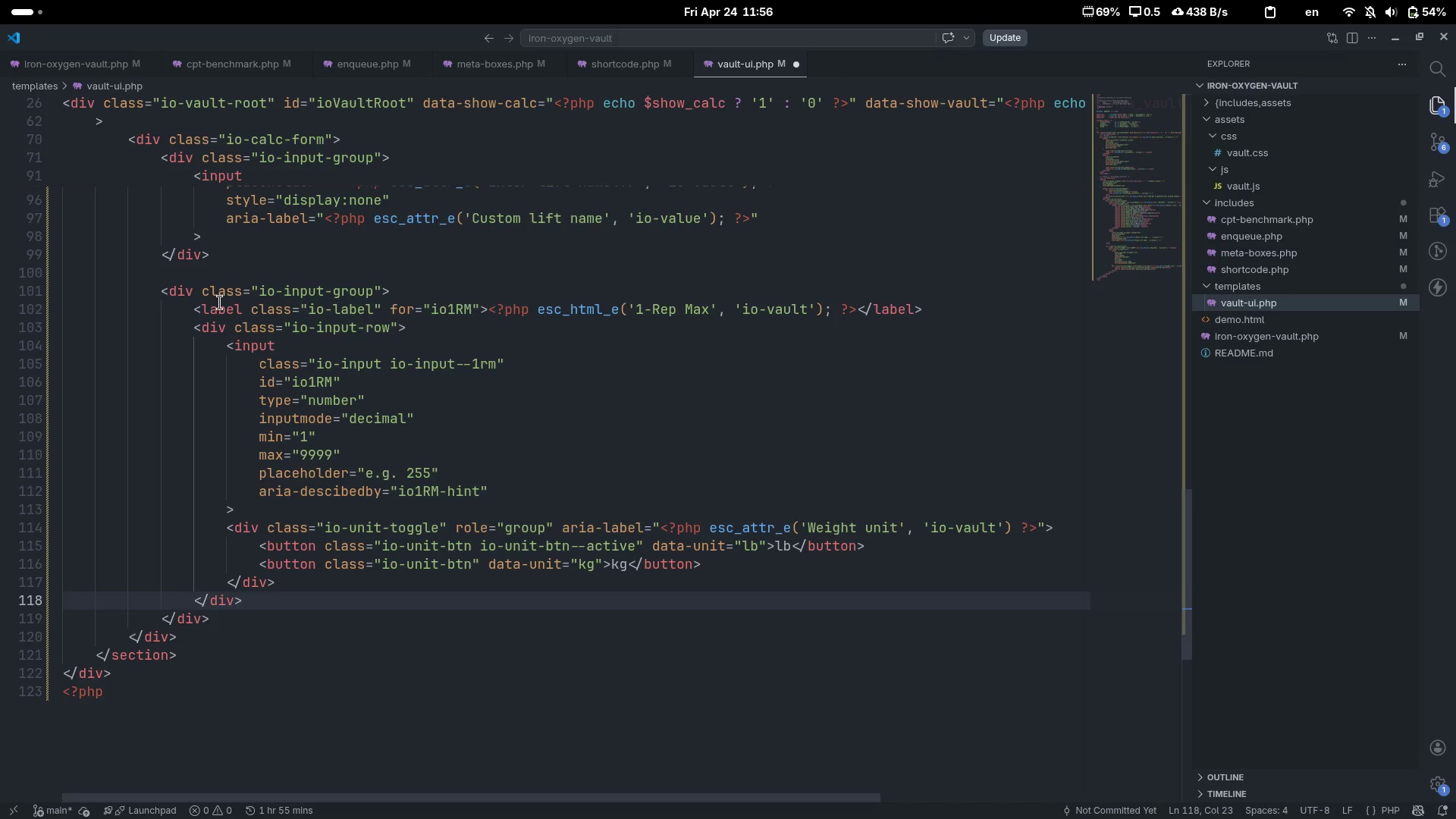 
wait(5.08)
 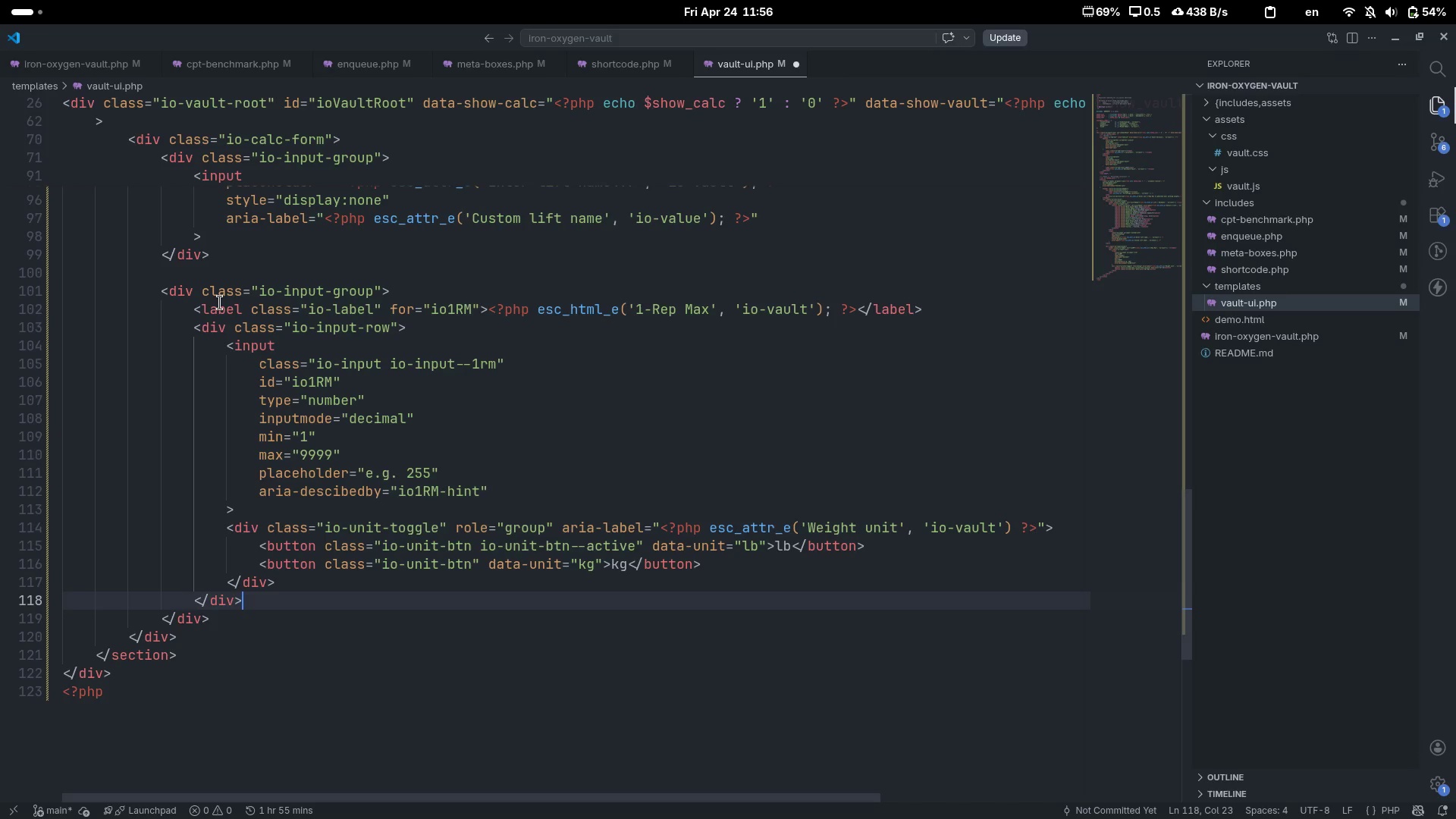 
key(Enter)
 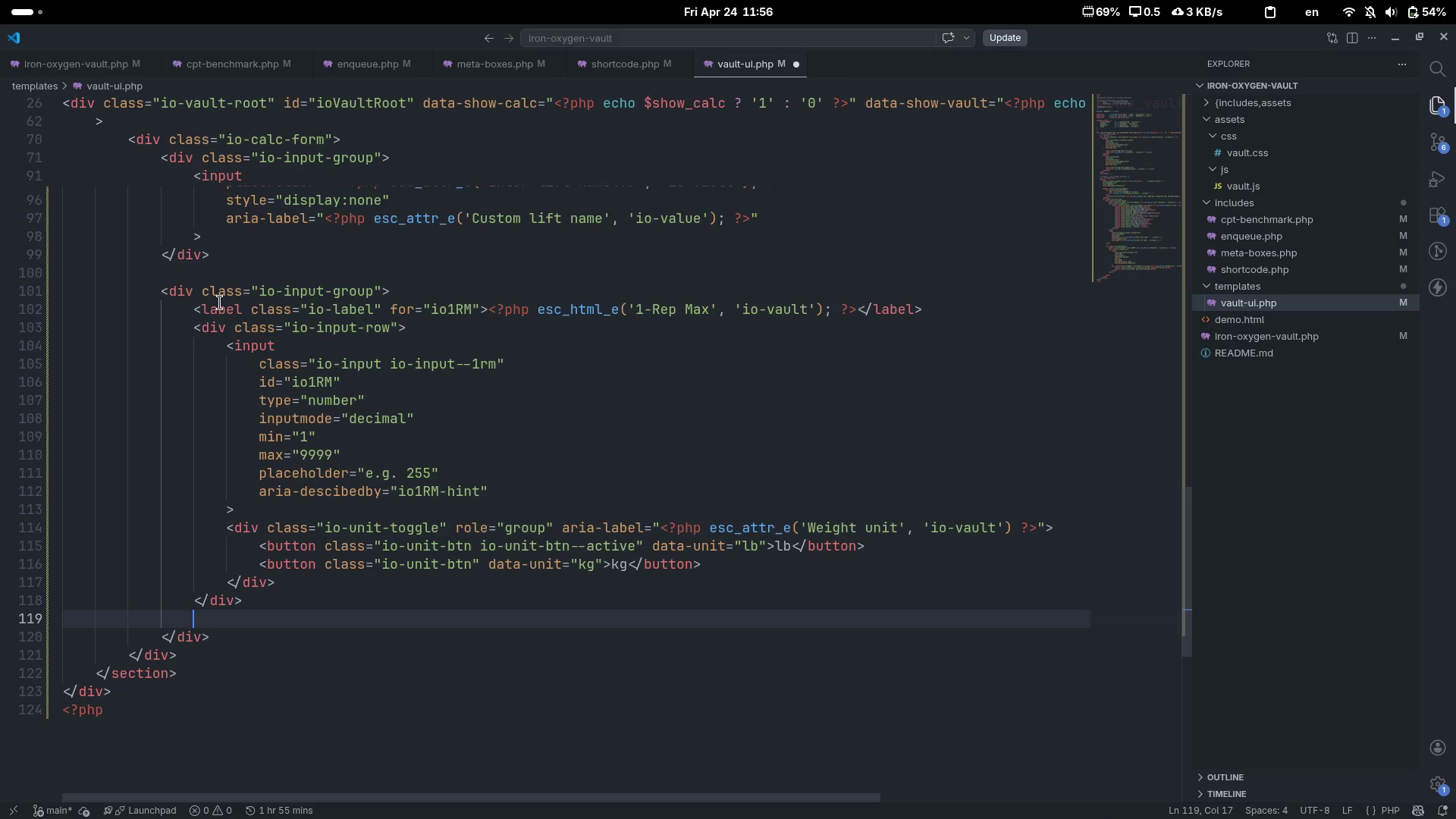 
key(Shift+Comma)
 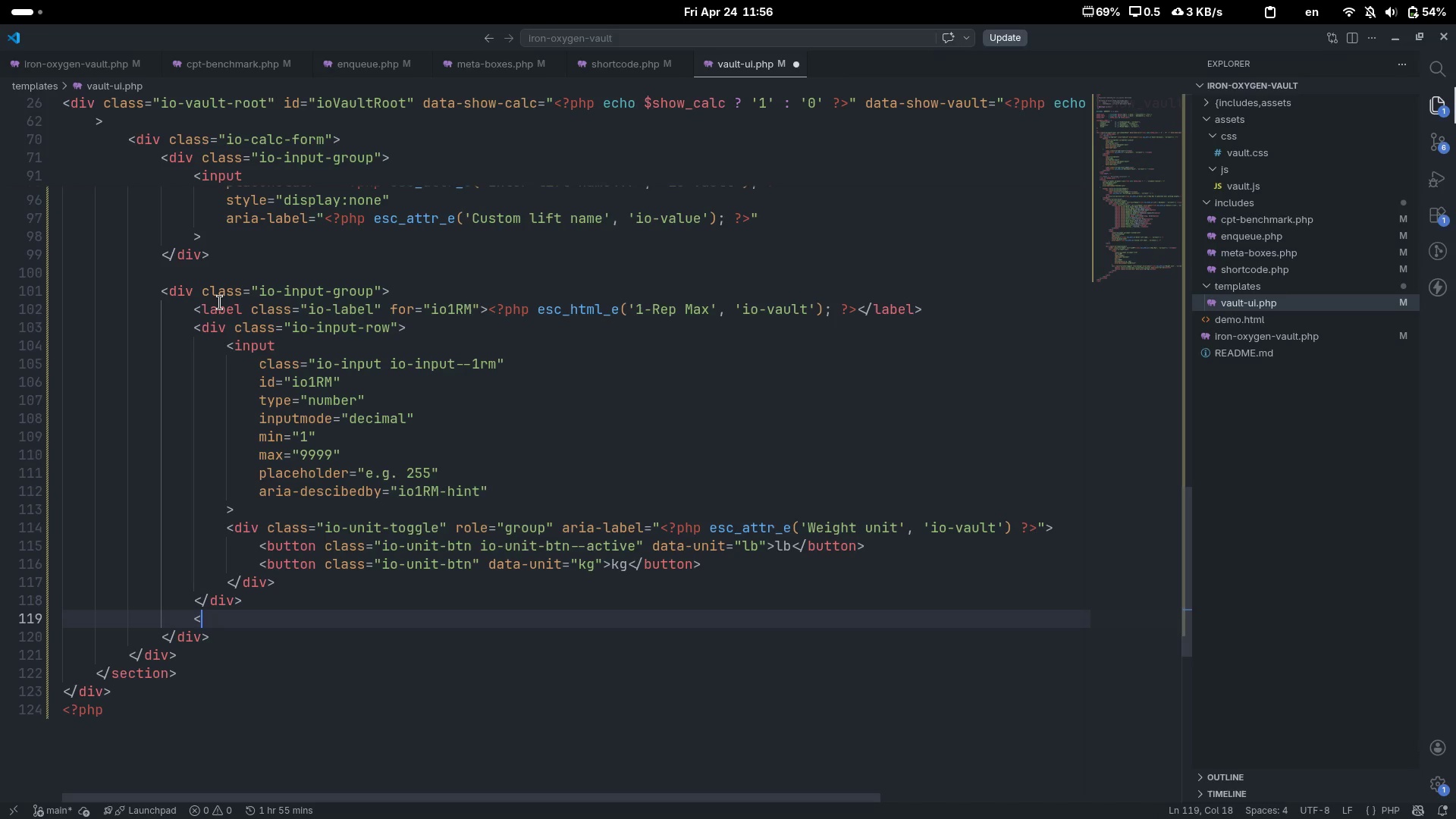 
key(Shift+Period)
 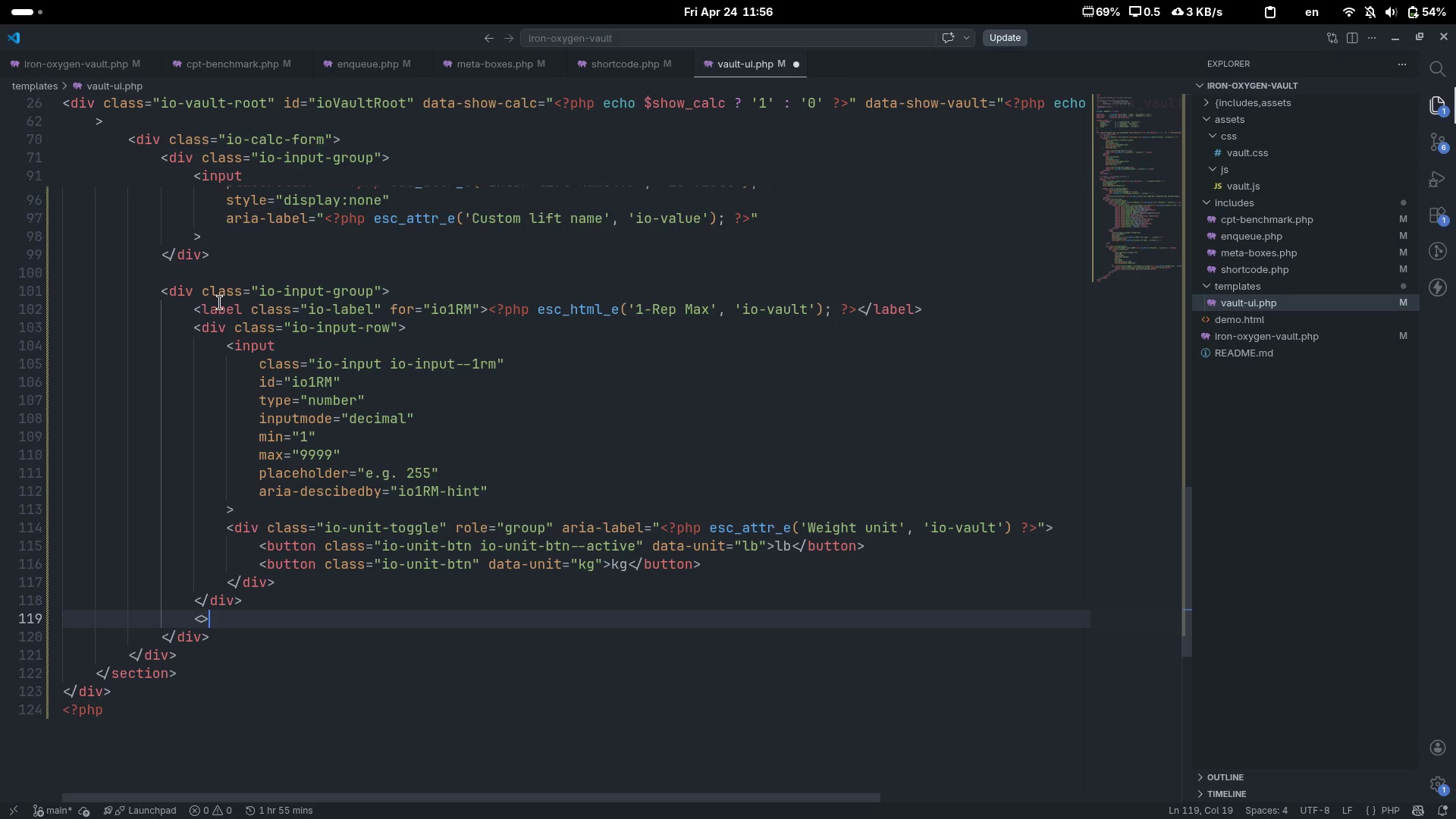 
key(ArrowLeft)
 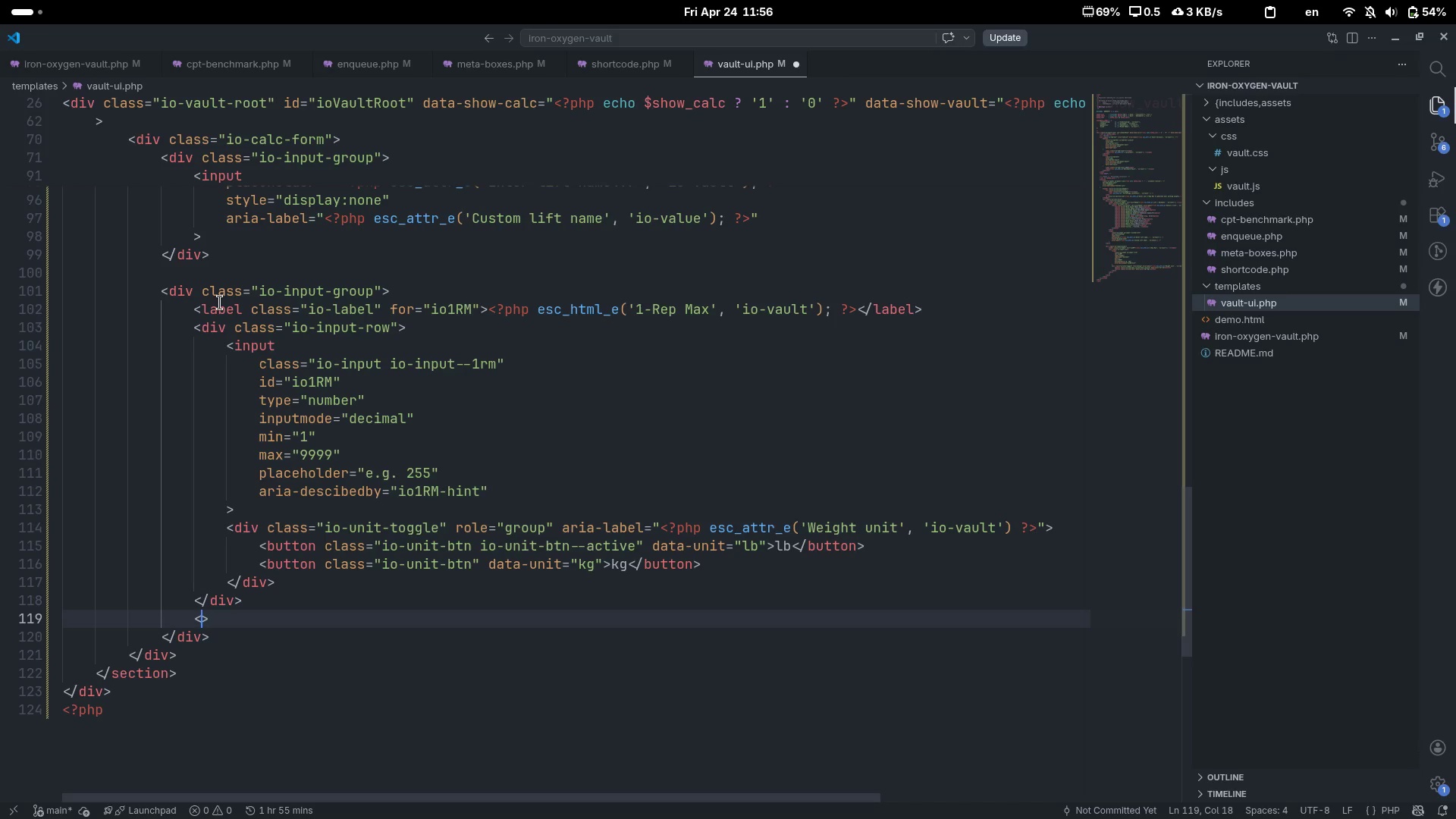 
type(span)
 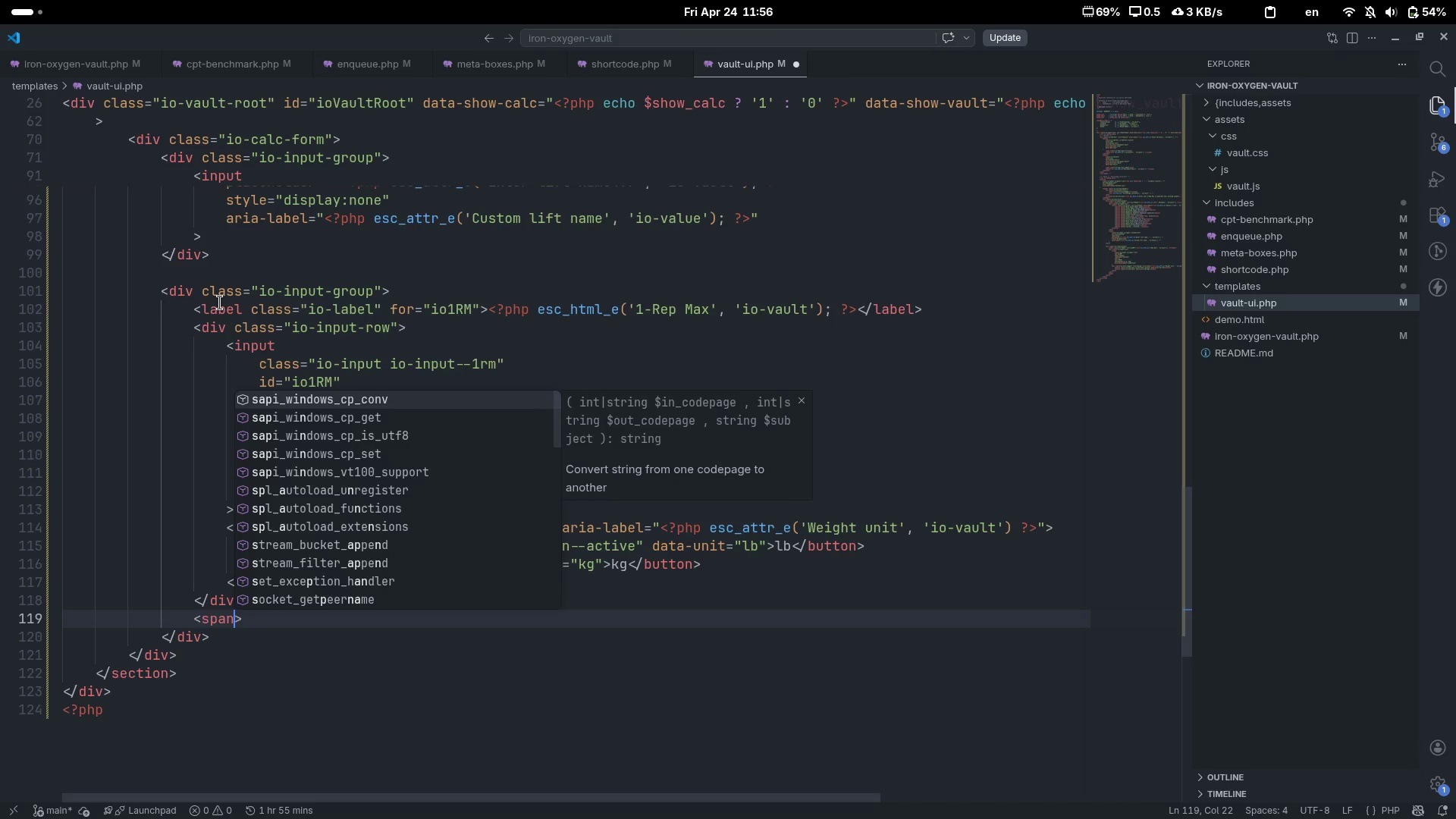 
key(ArrowRight)
 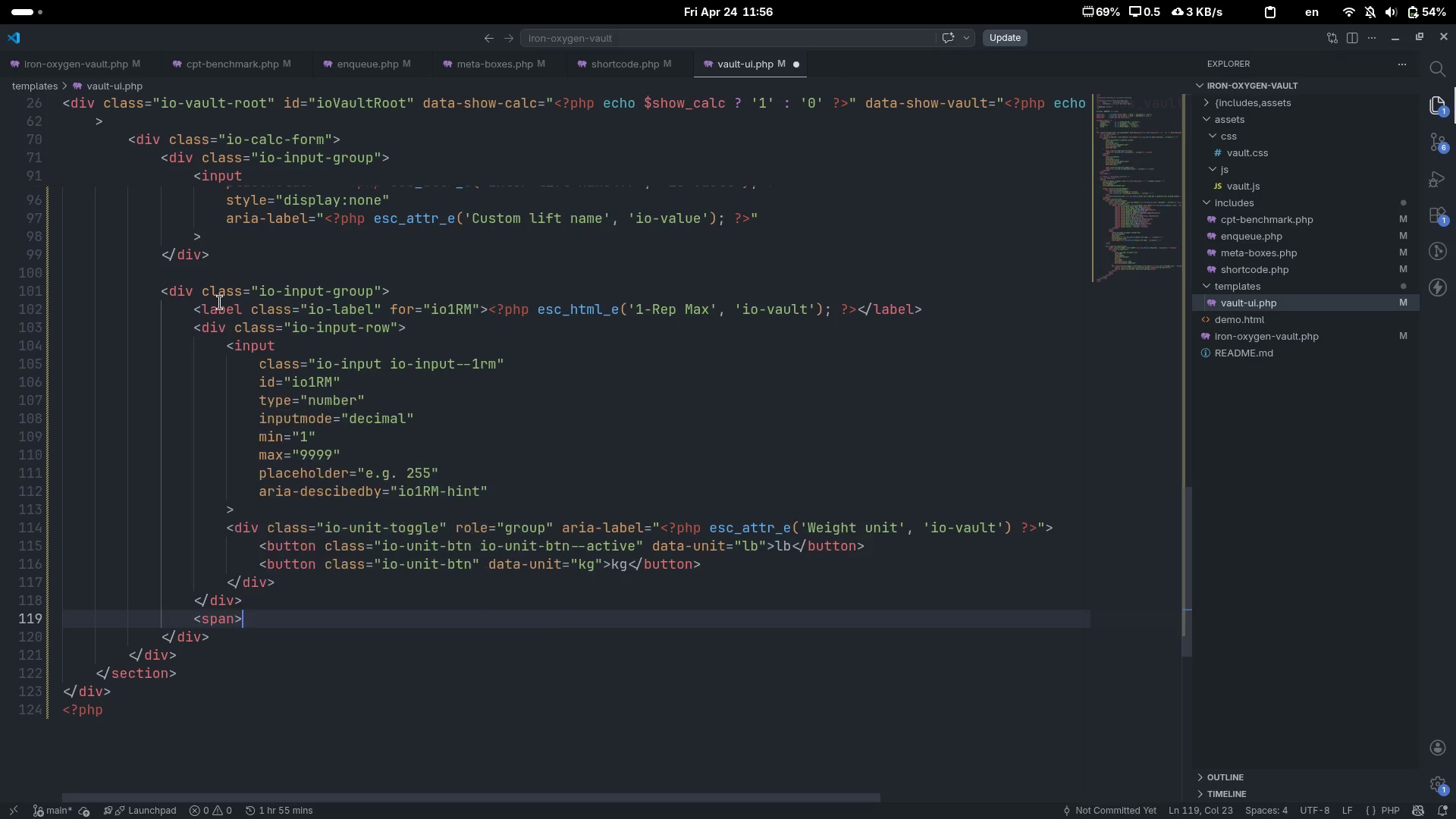 
key(Space)
 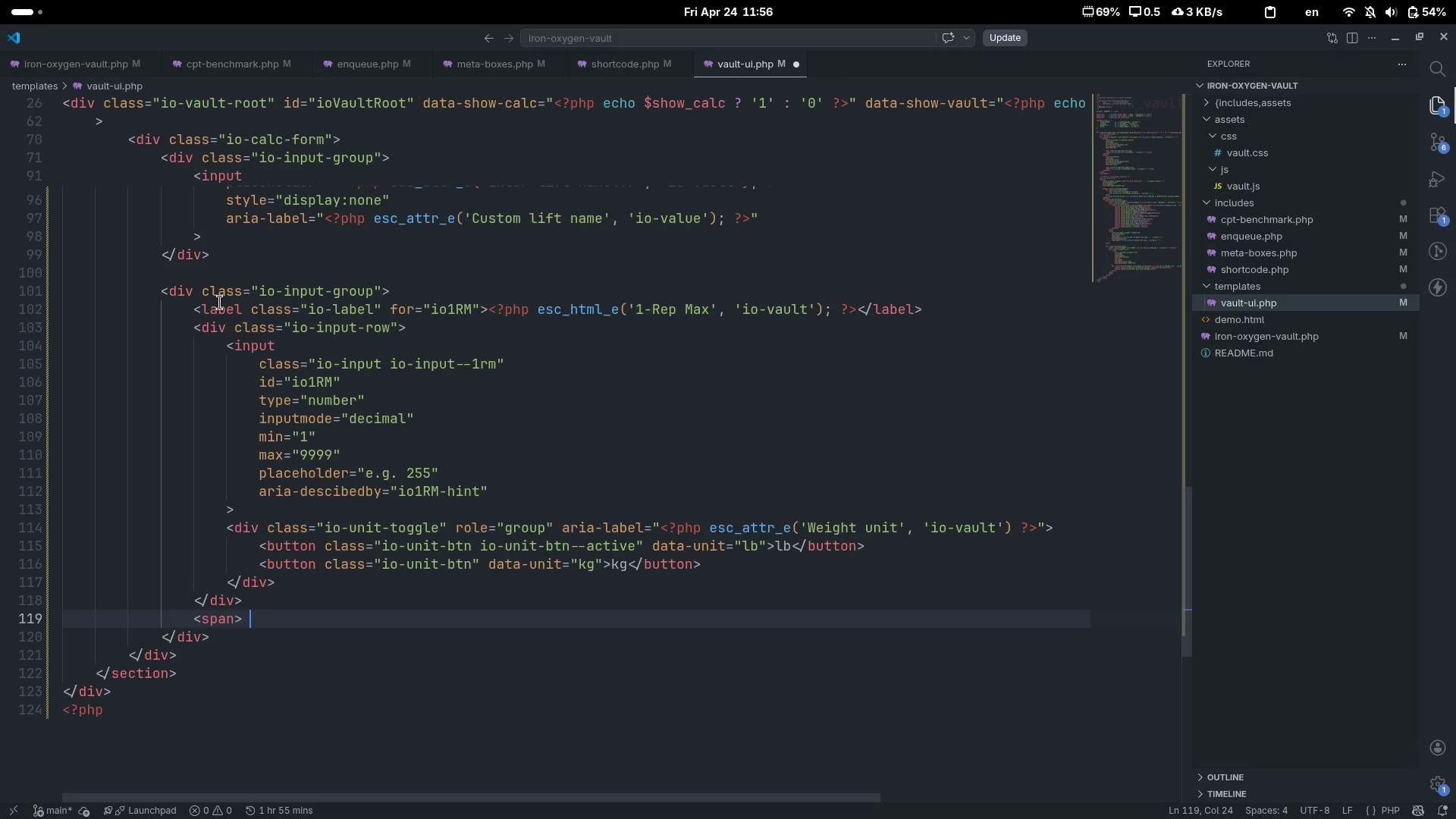 
key(Backspace)
 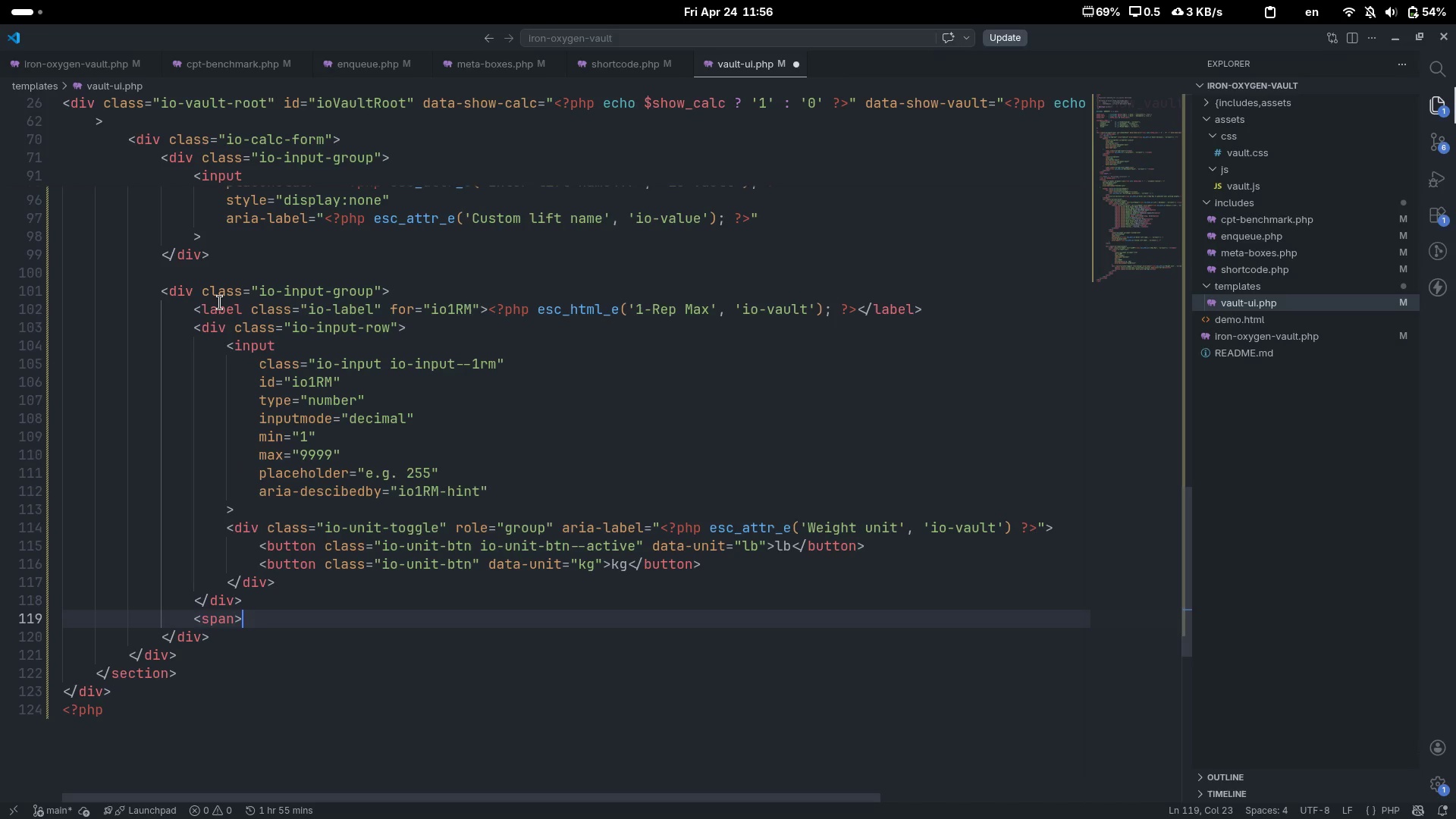 
key(Shift+Comma)
 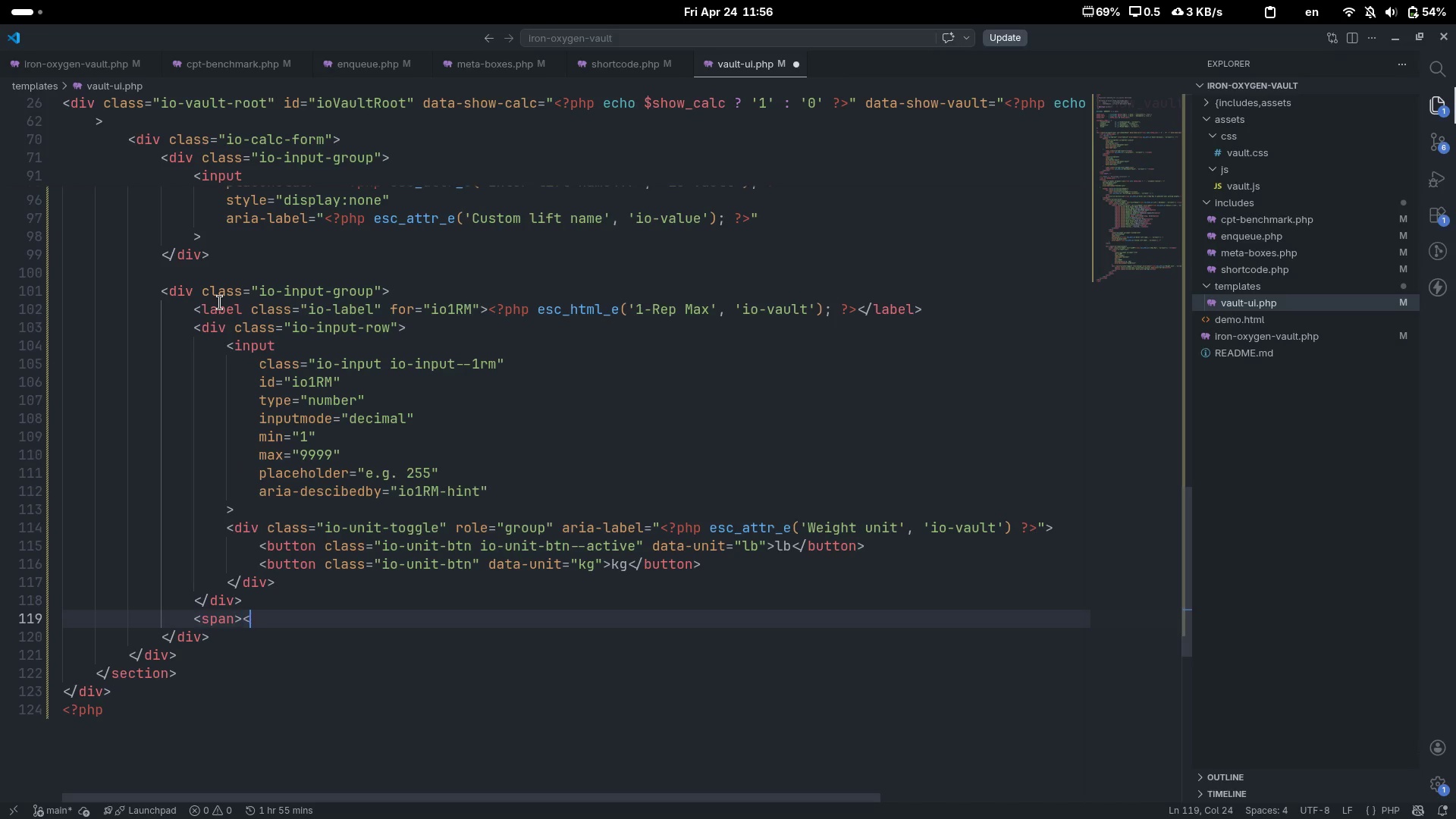 
key(Shift+Period)
 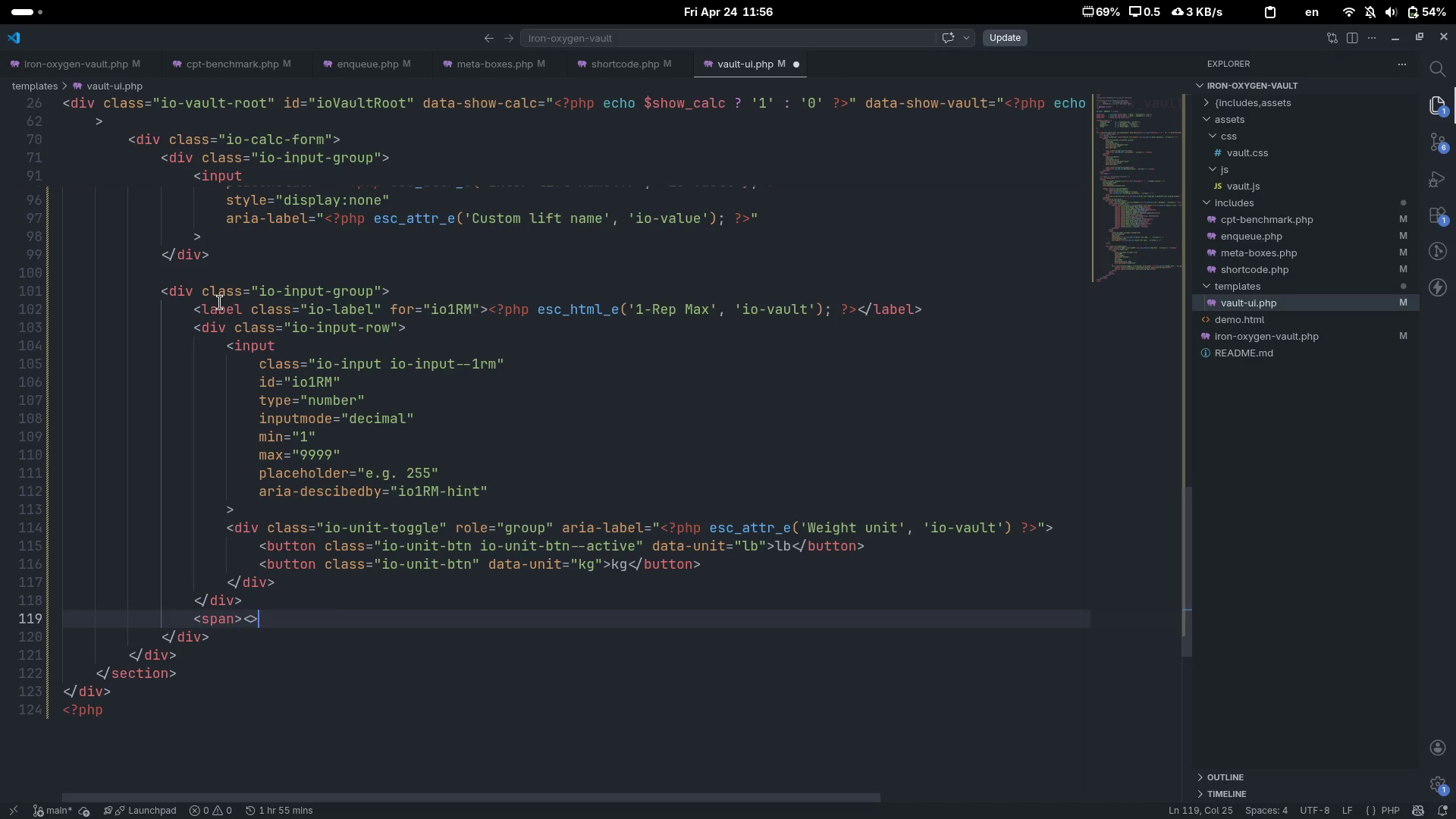 
key(ArrowLeft)
 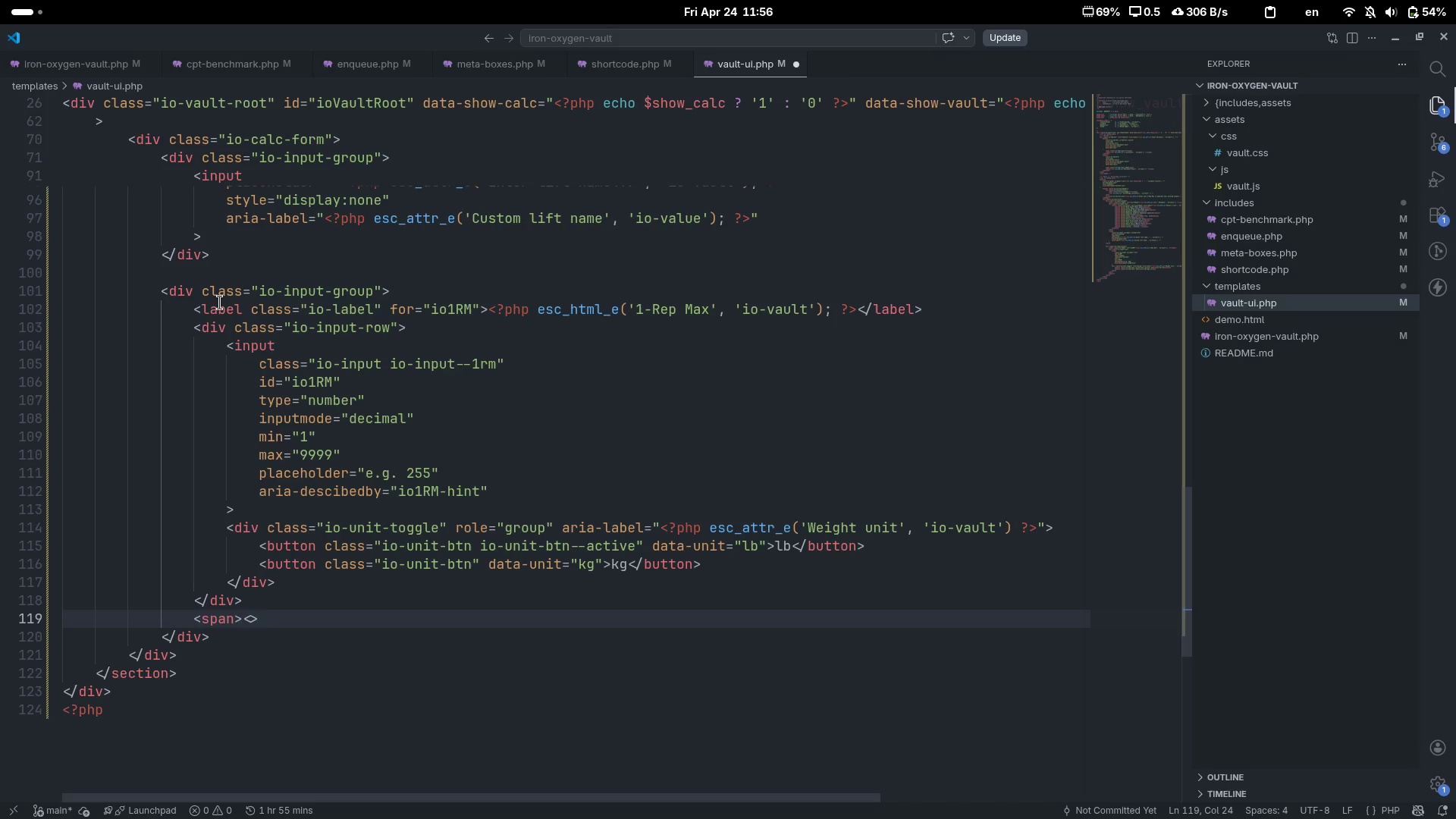 
type(/span)
key(Escape)
 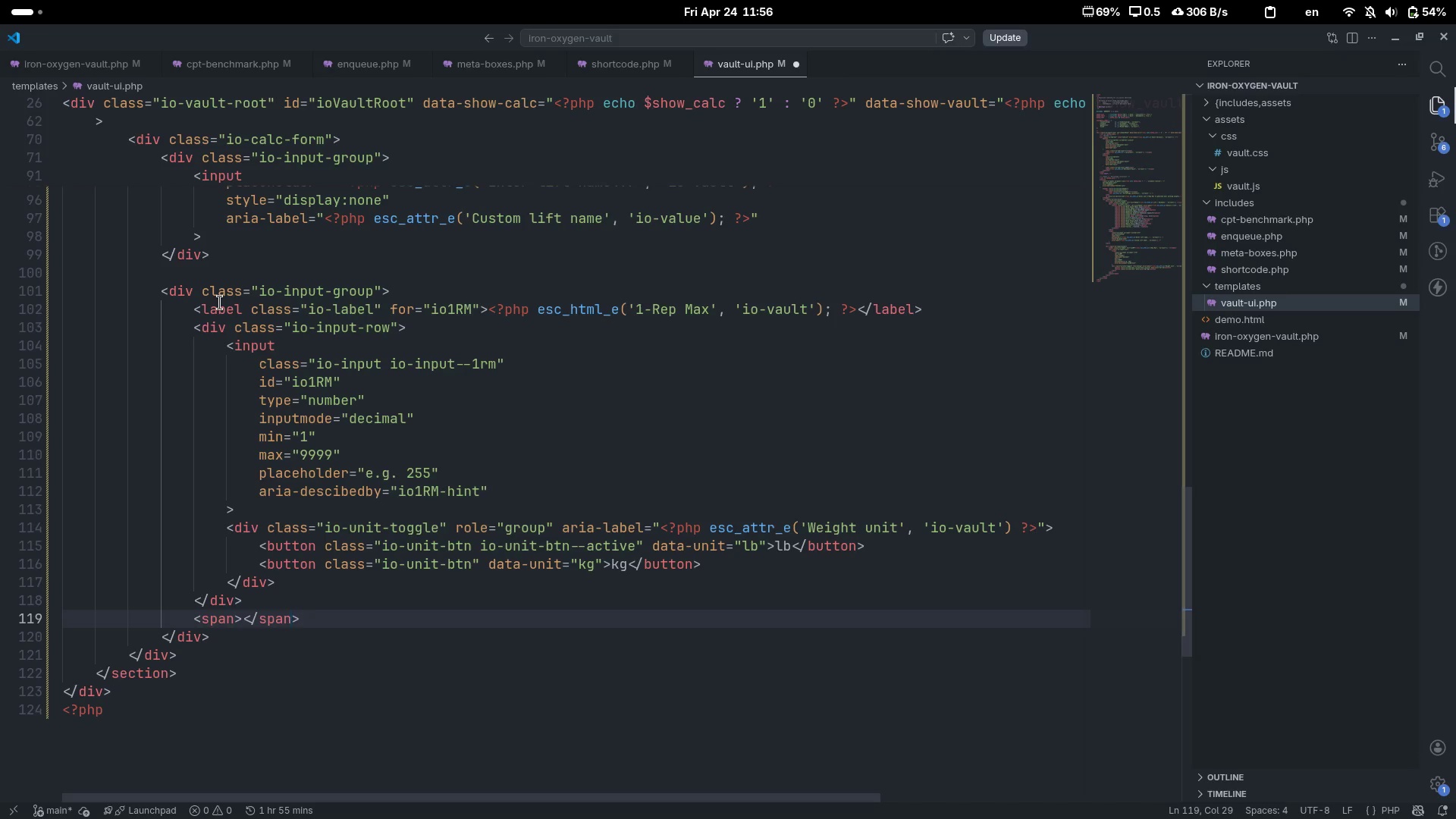 
key(Control+ArrowLeft)
 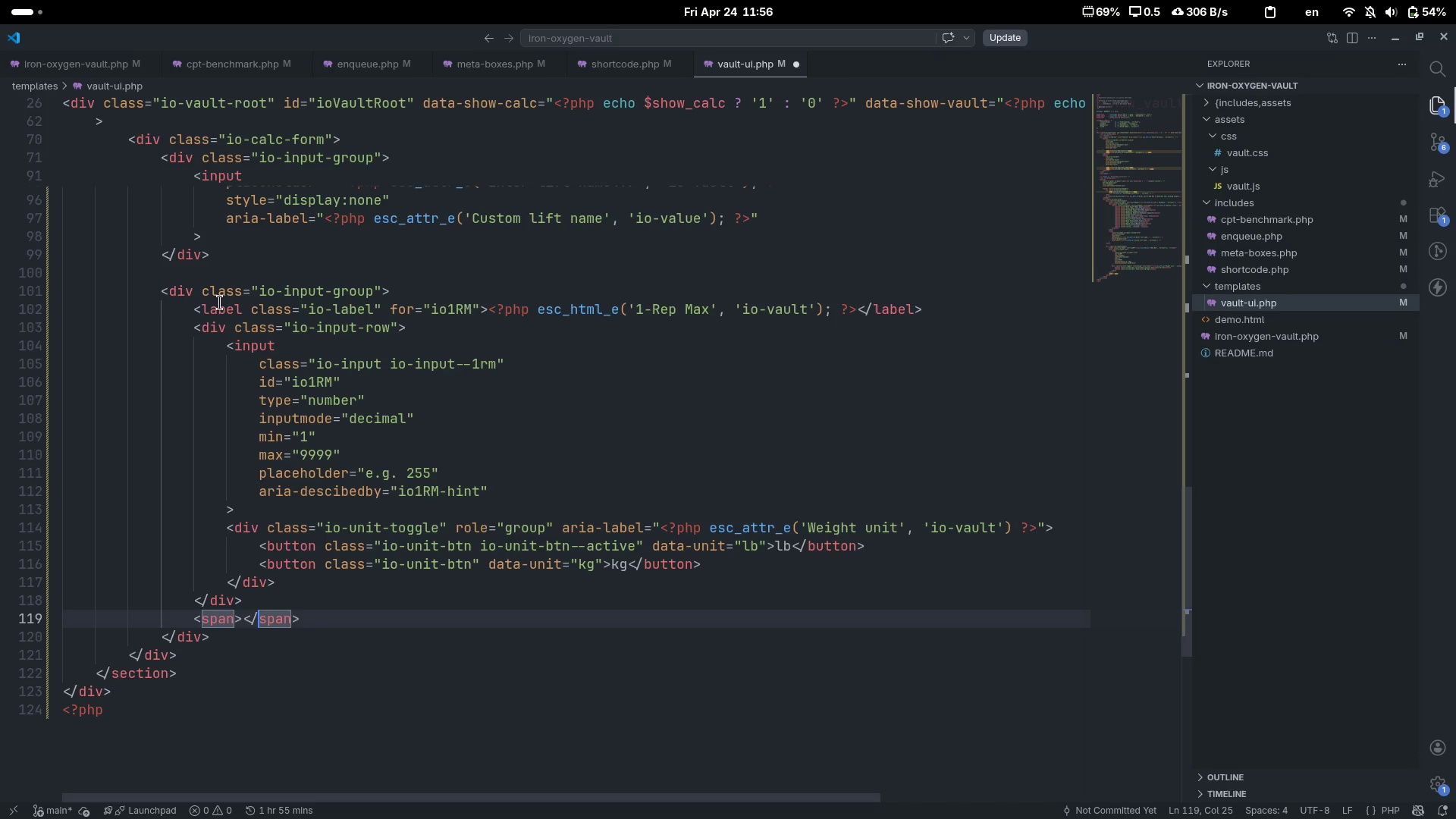 
key(Control+ArrowLeft)
 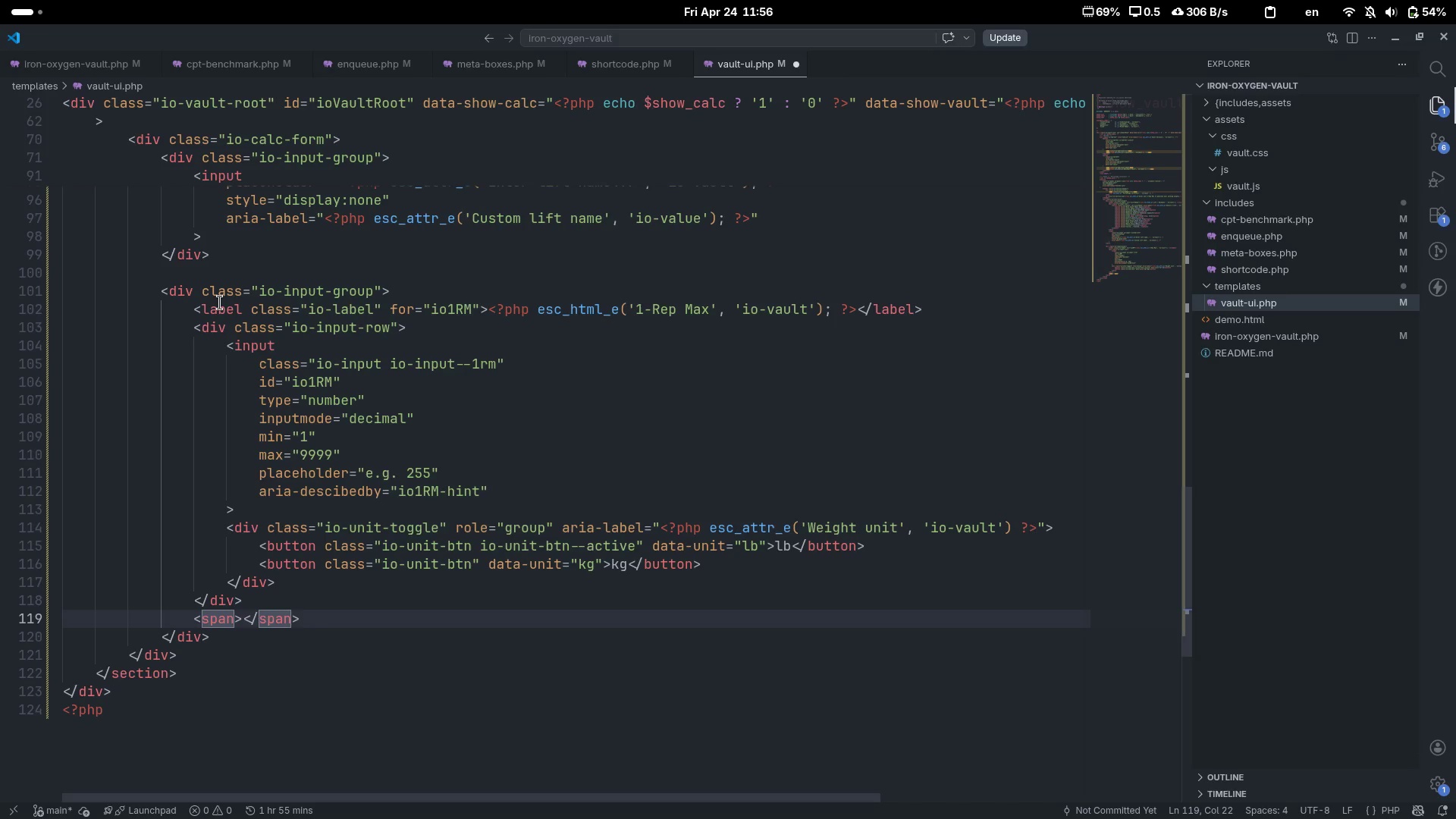 
type( id="")
 